 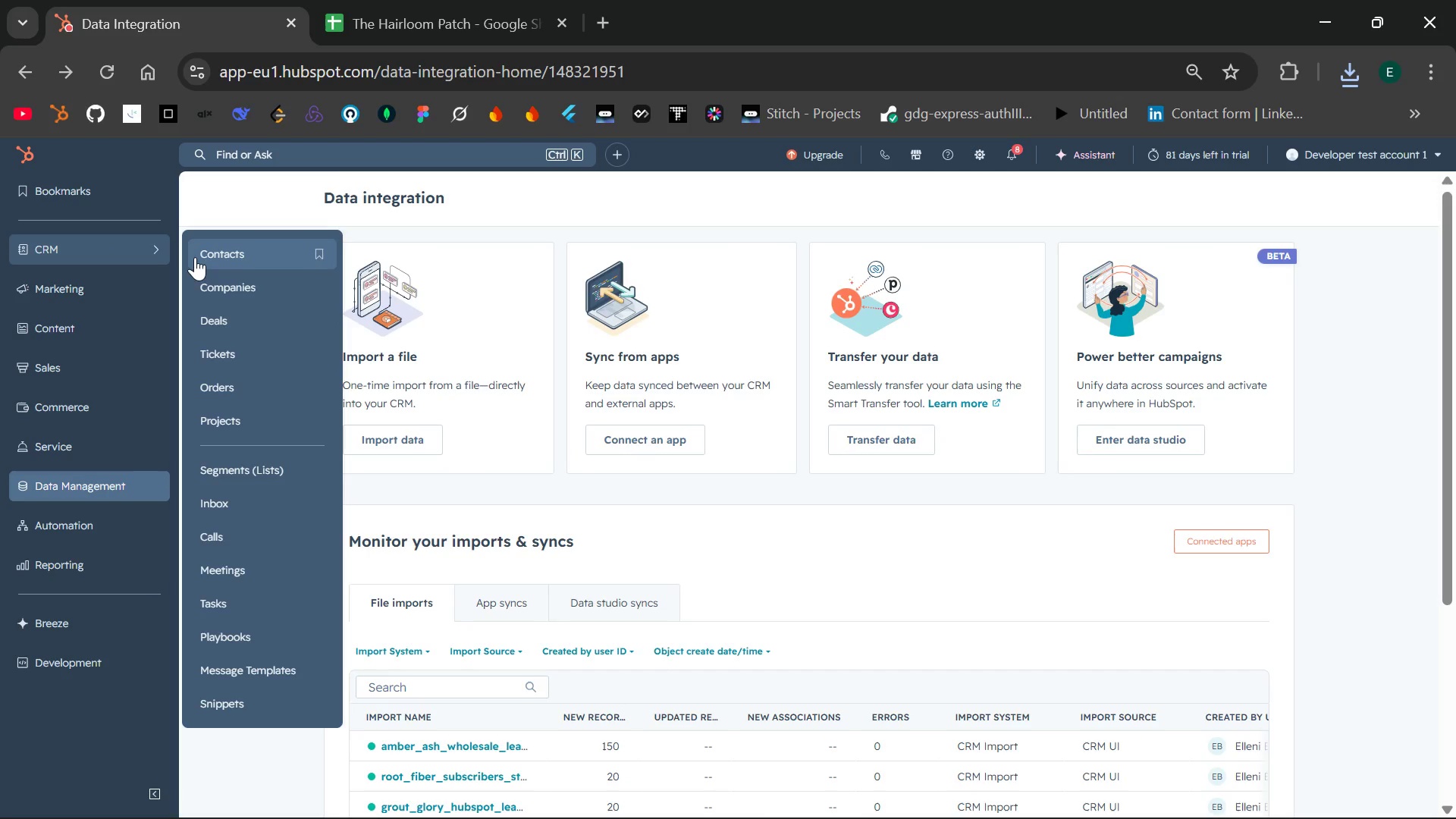 
left_click([253, 405])
 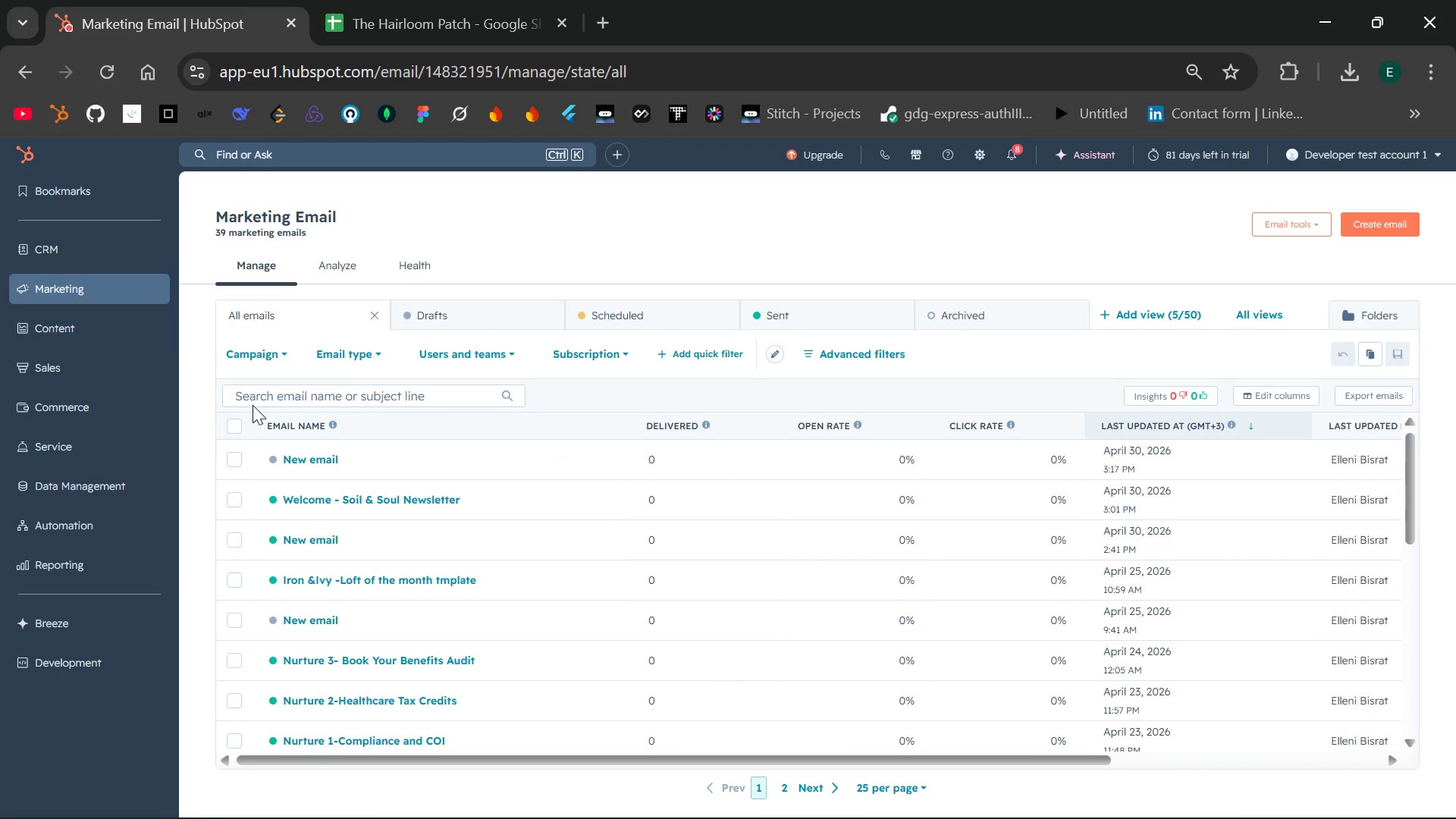 
wait(44.26)
 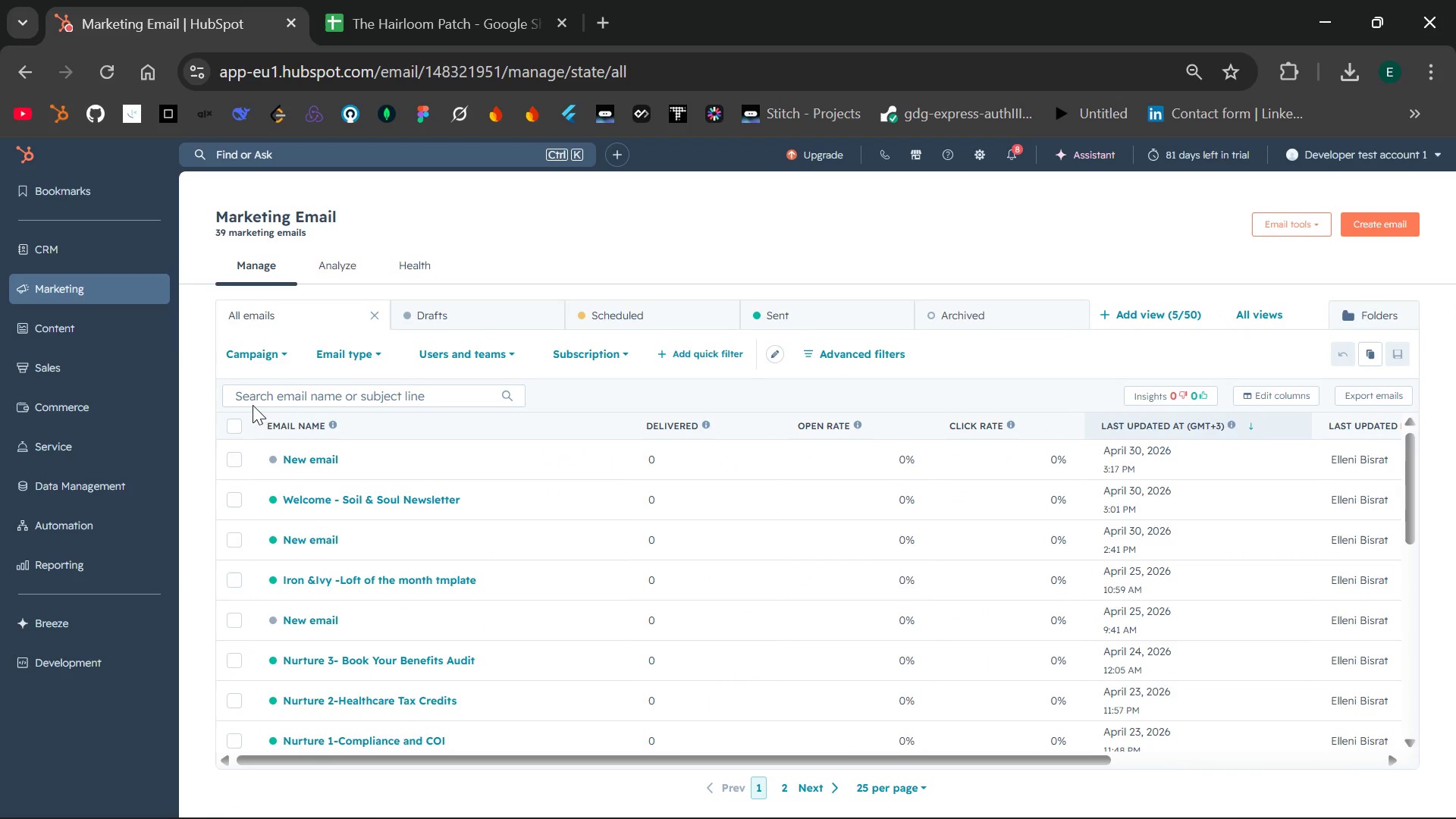 
left_click([143, 249])
 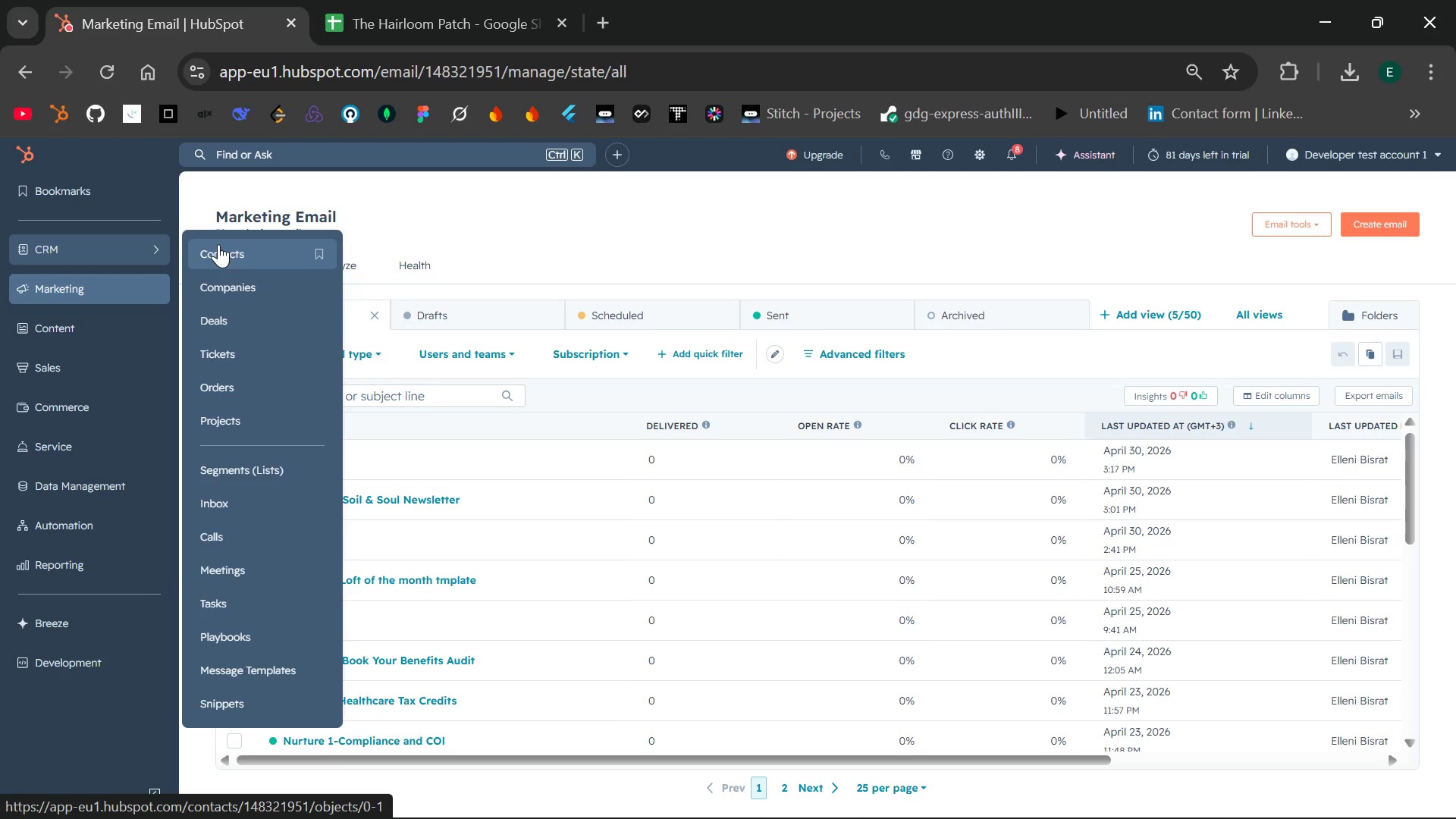 
left_click([218, 244])
 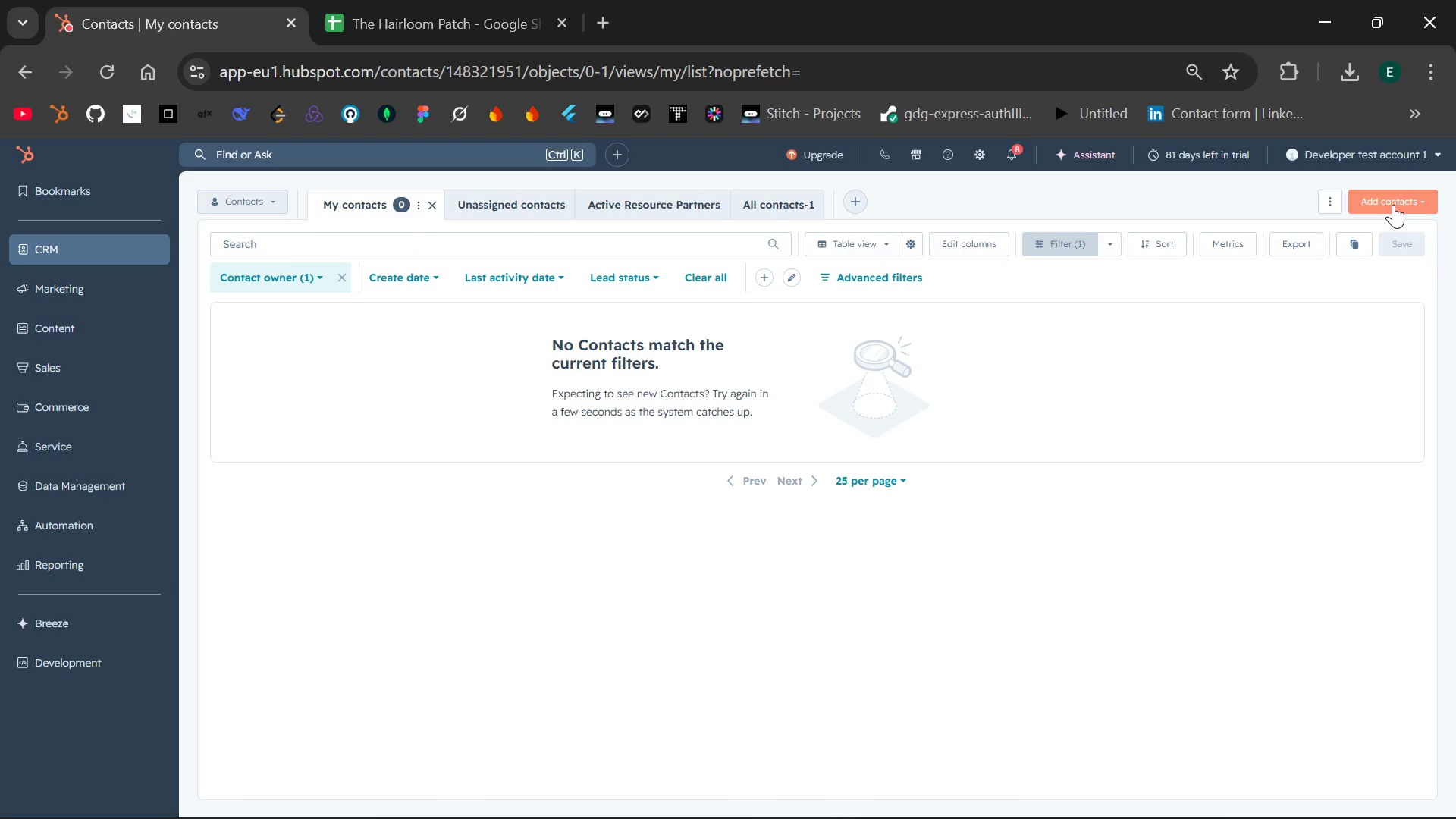 
wait(25.88)
 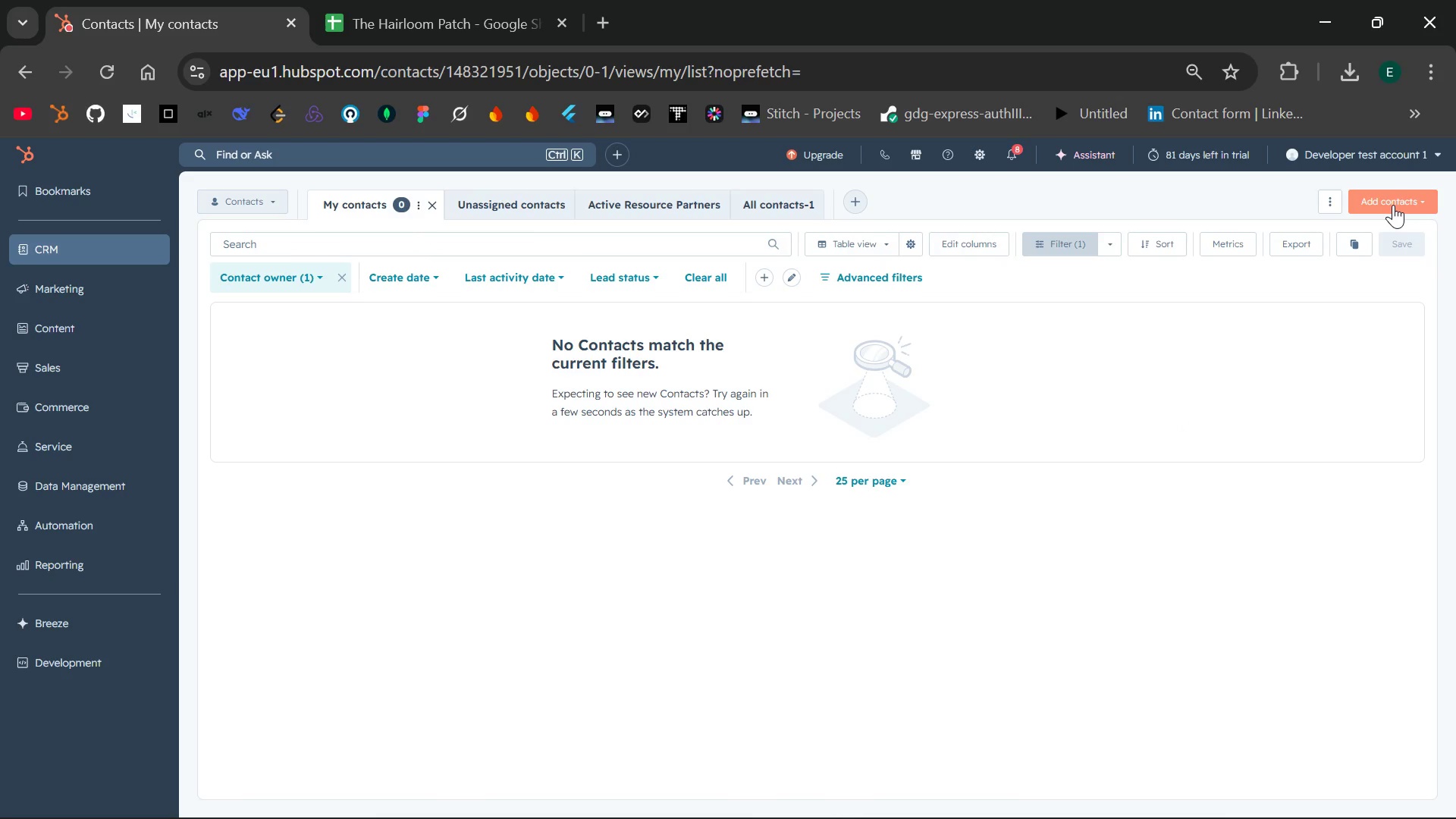 
left_click([1386, 202])
 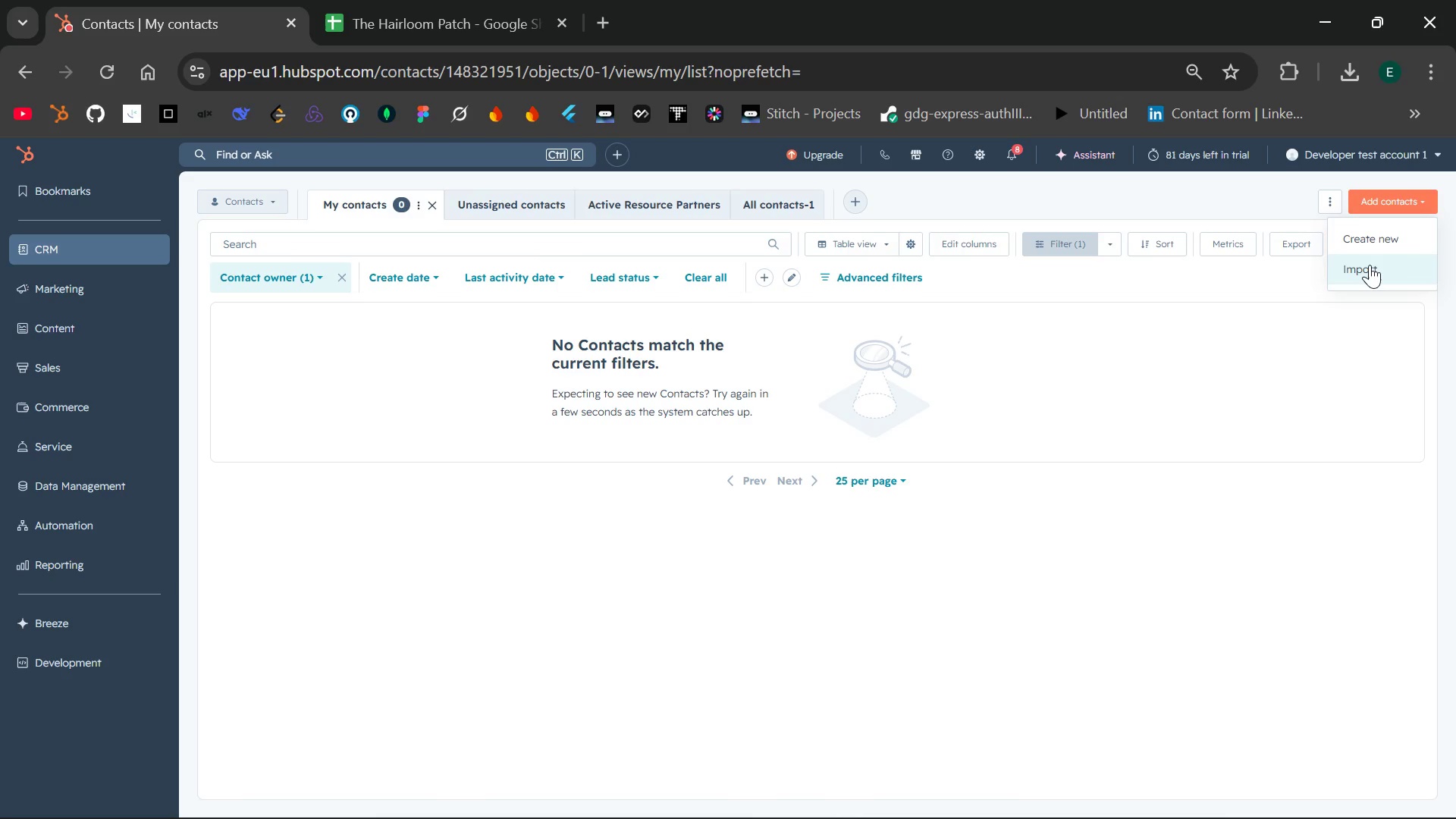 
left_click([1369, 265])
 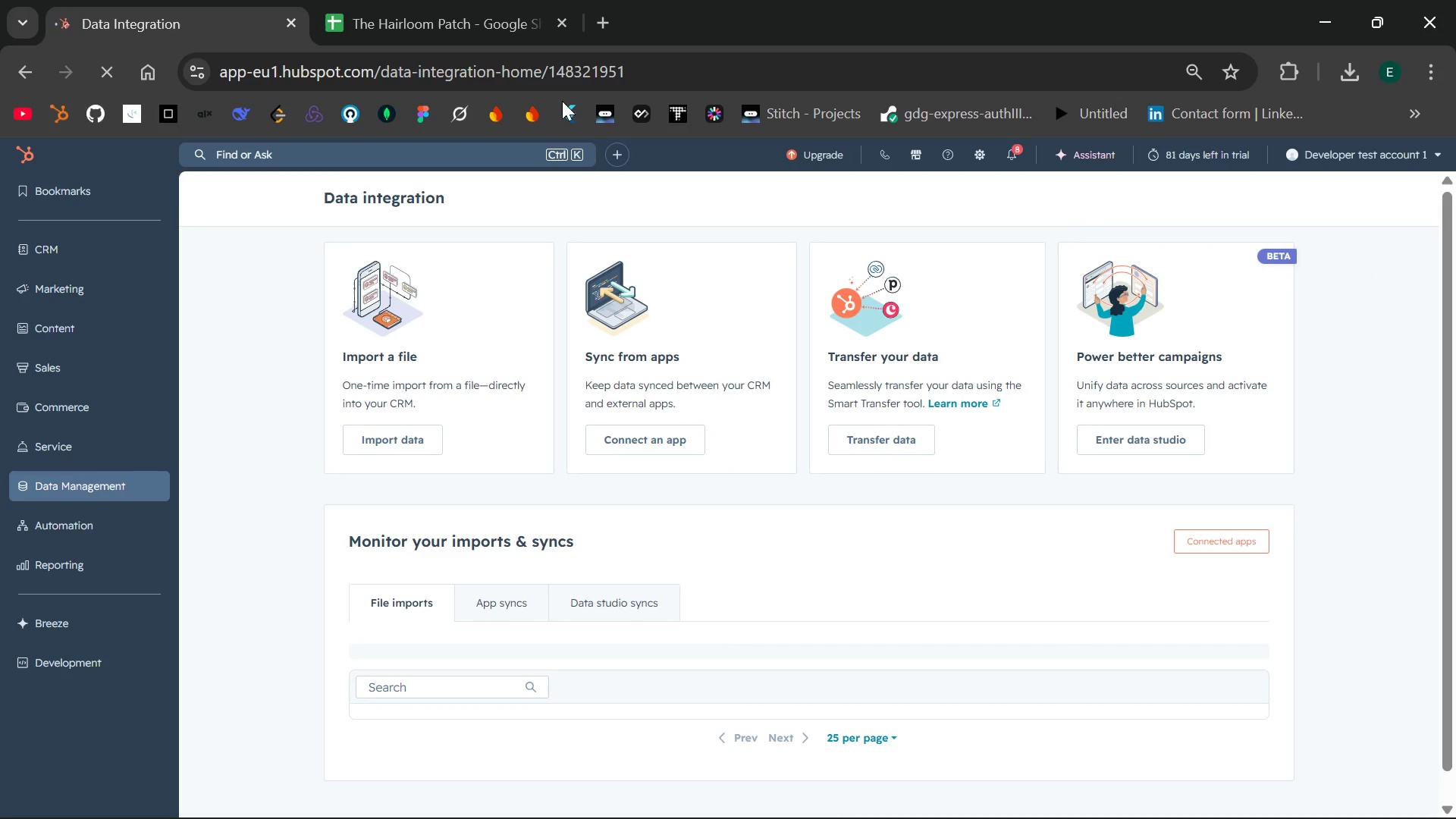 
wait(5.62)
 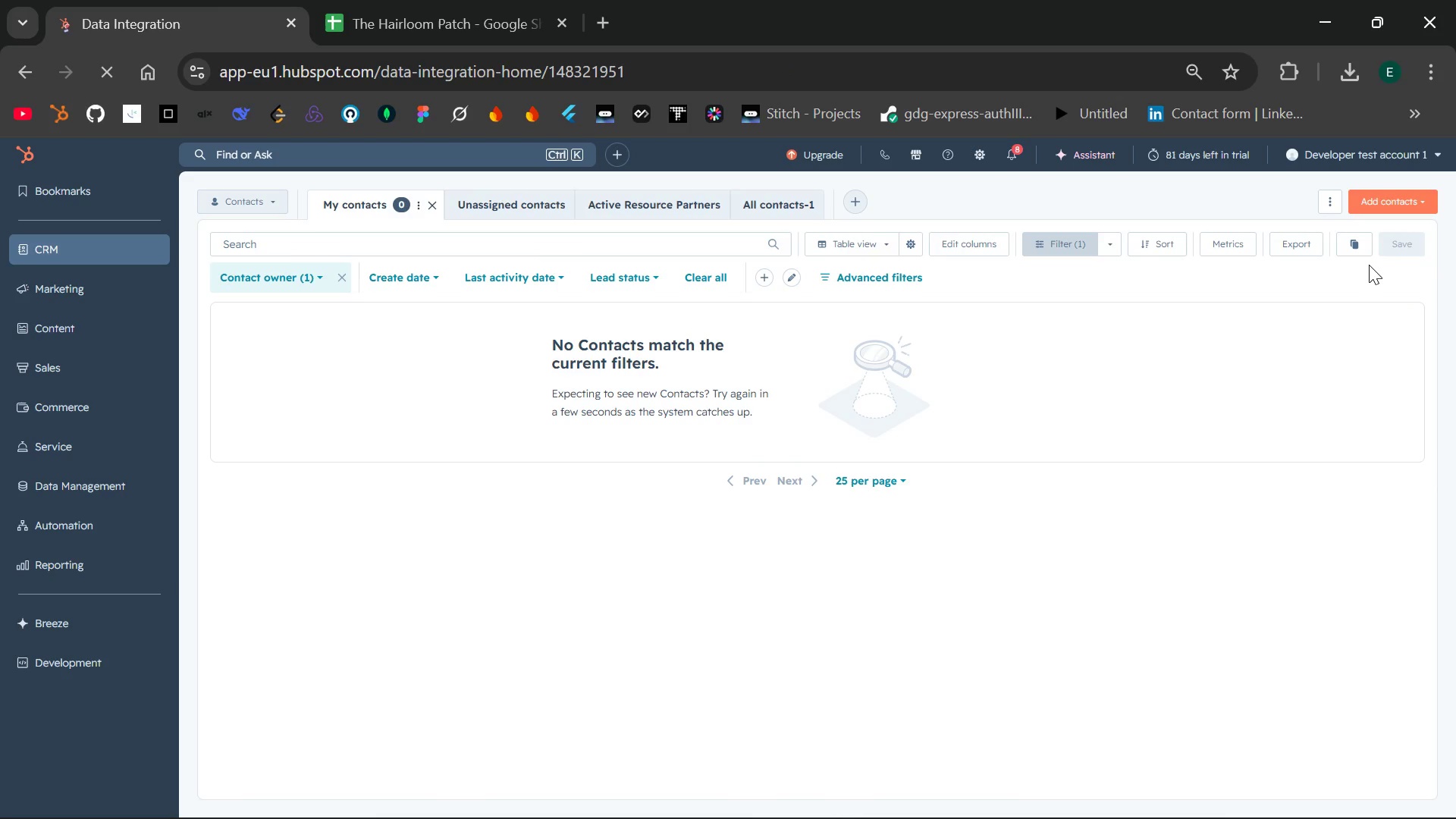 
left_click([29, 65])
 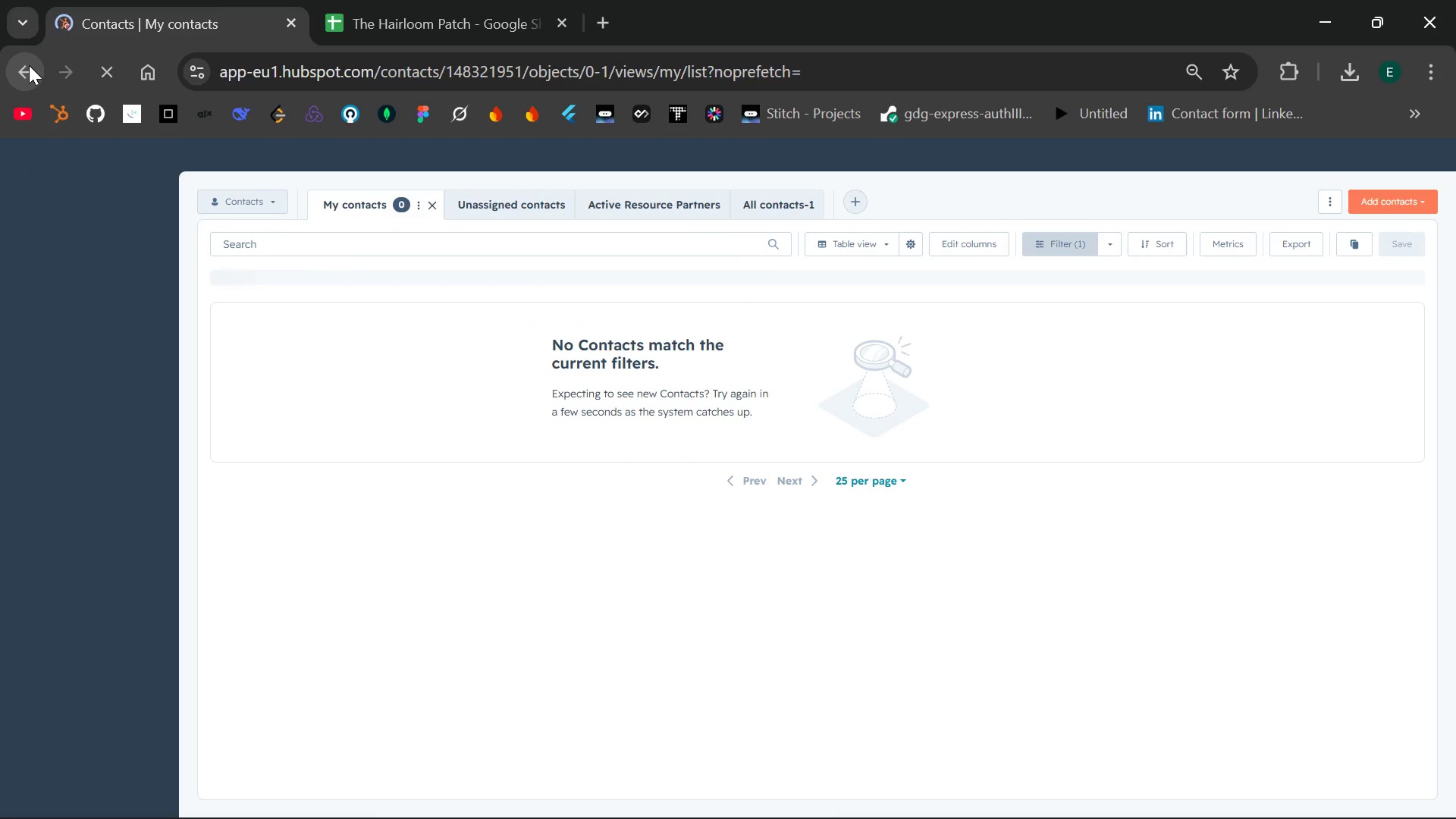 
wait(6.26)
 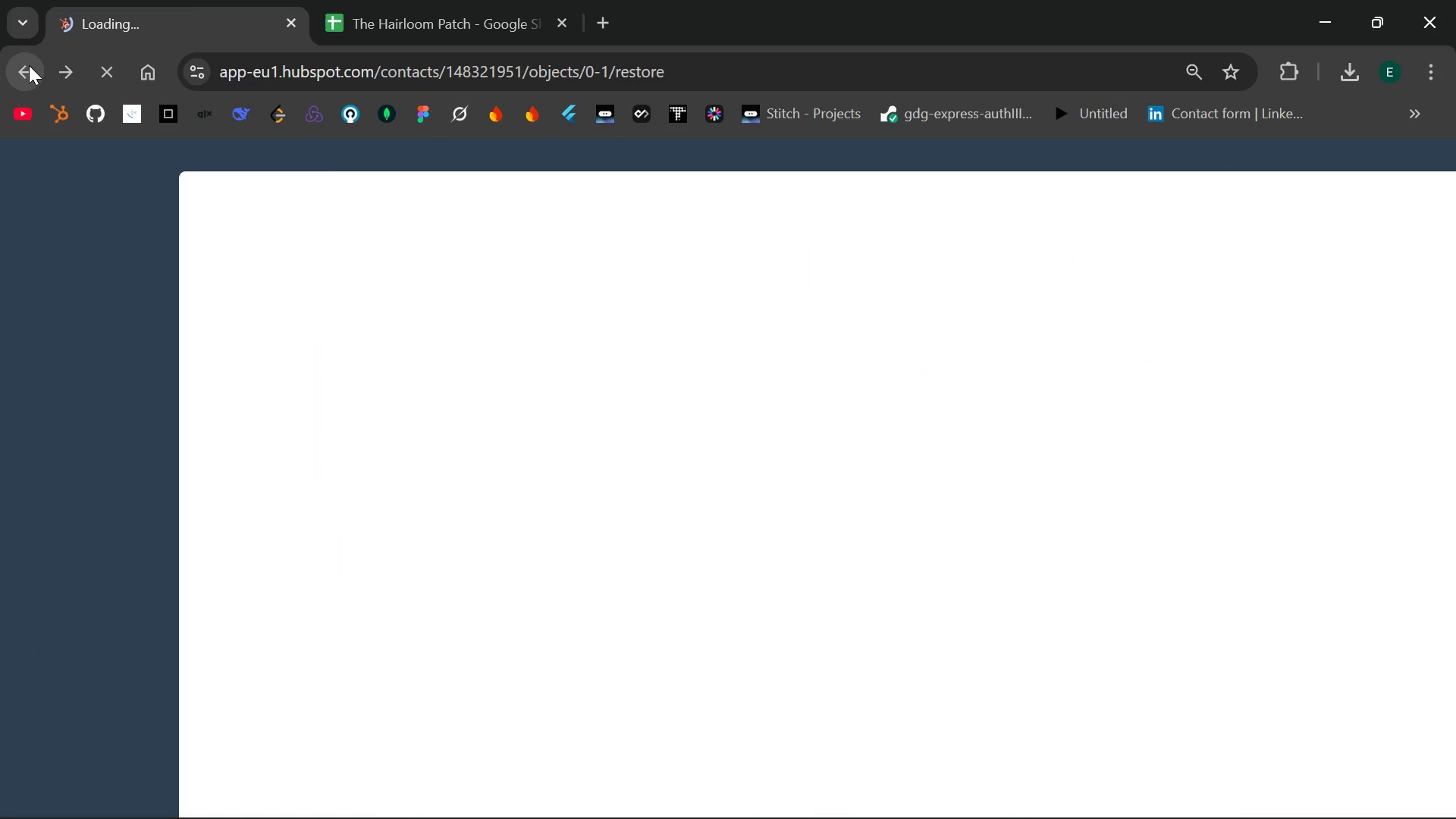 
left_click([783, 202])
 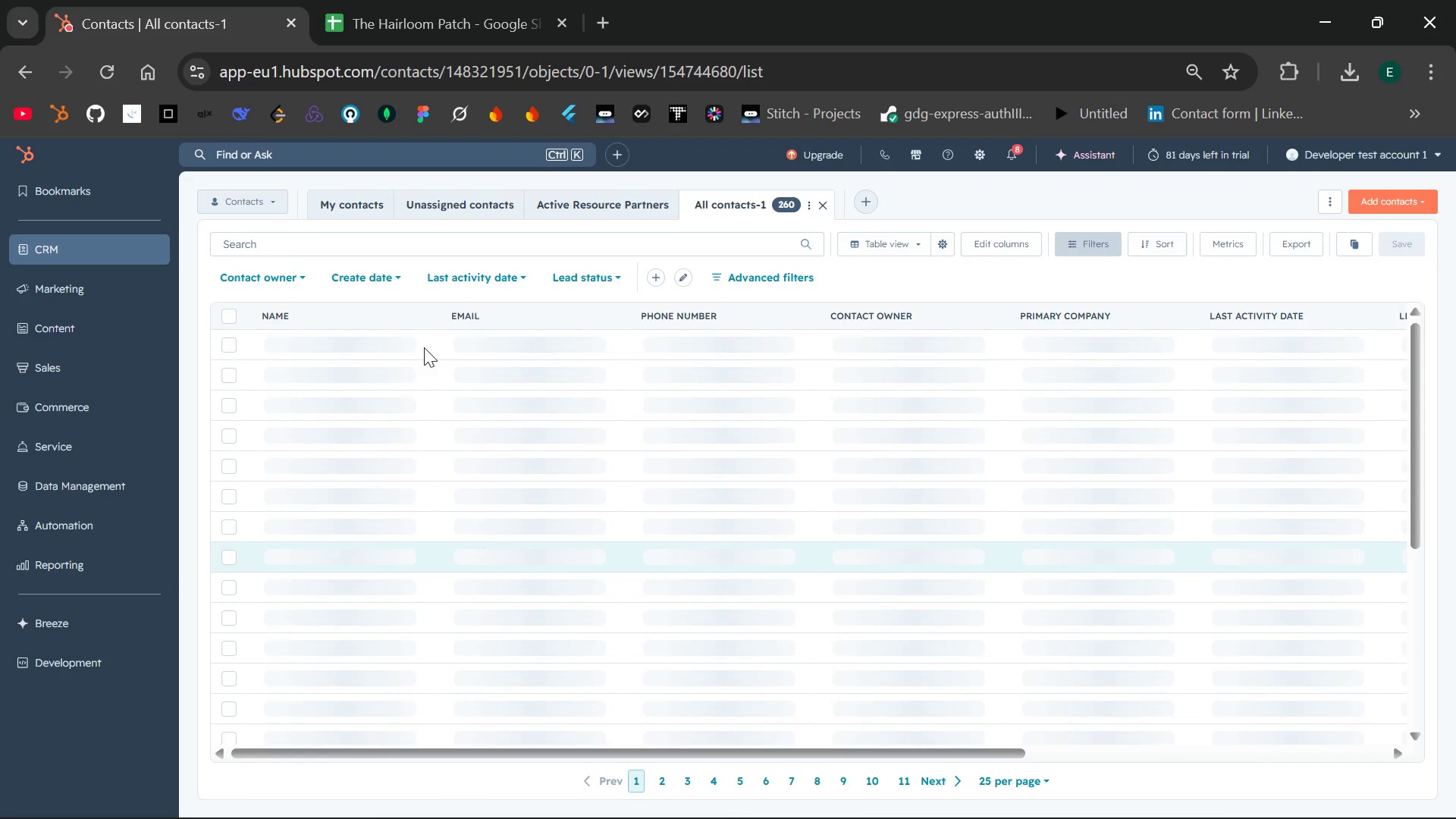 
wait(8.92)
 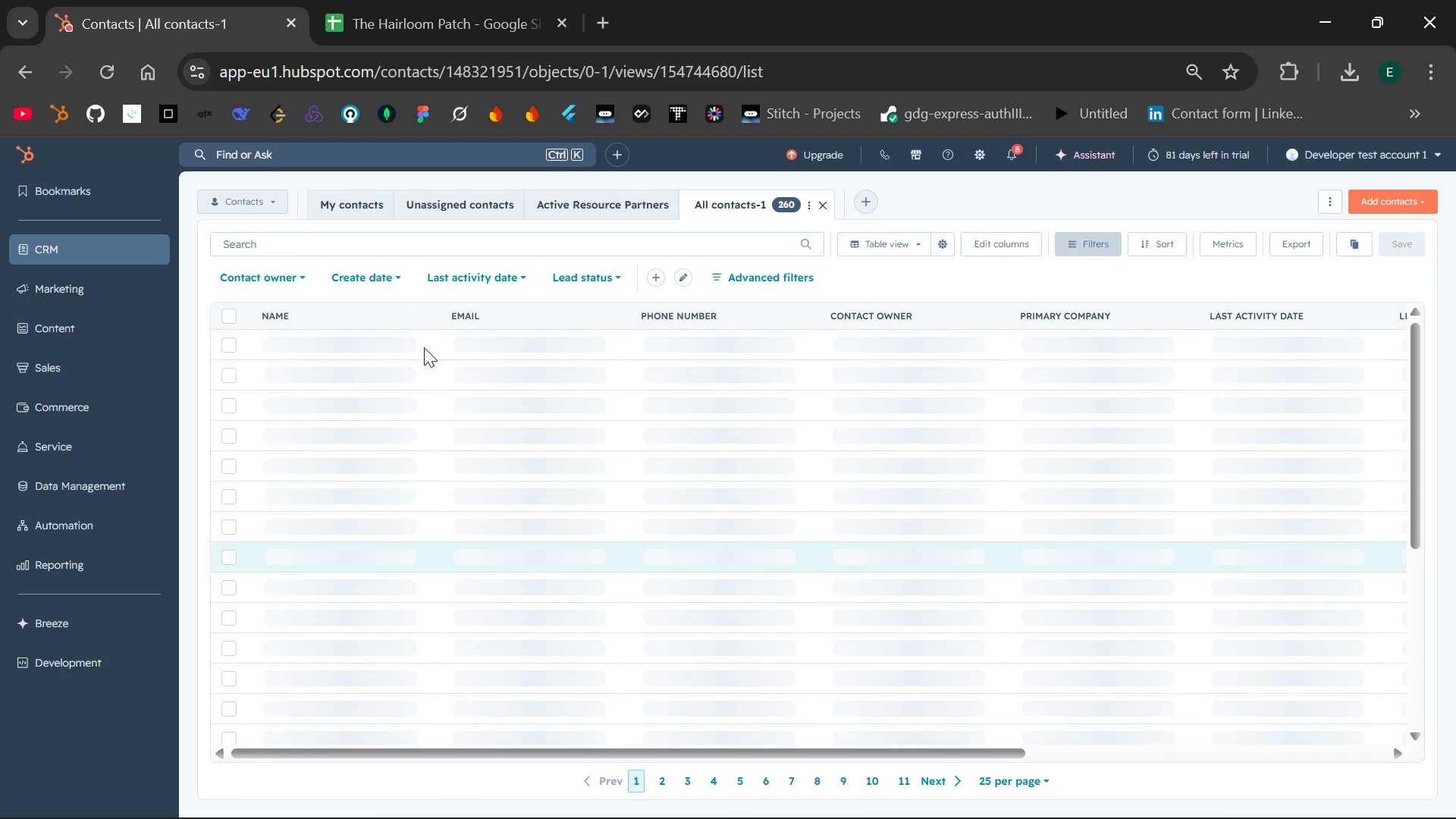 
left_click([224, 313])
 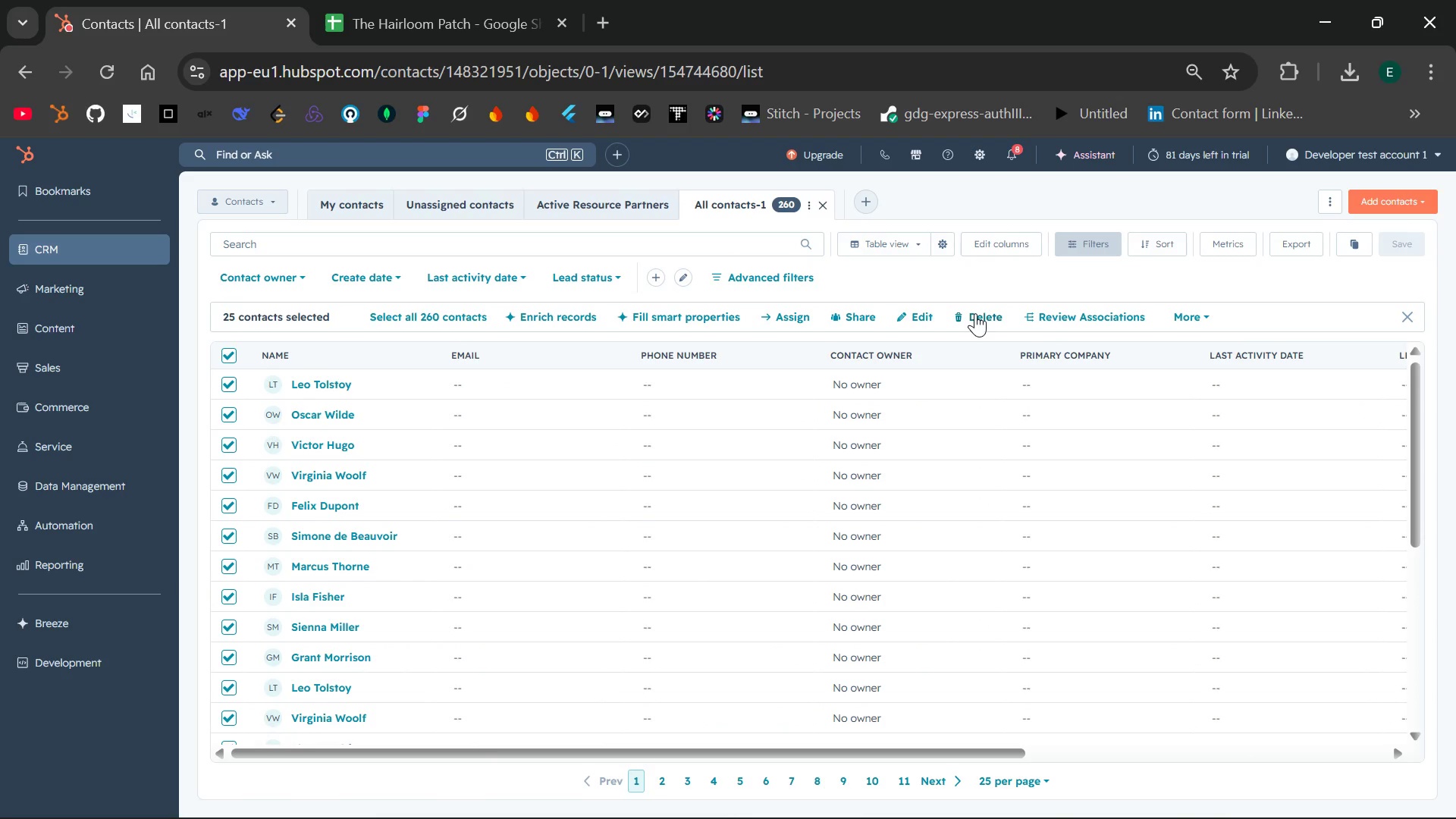 
left_click([975, 313])
 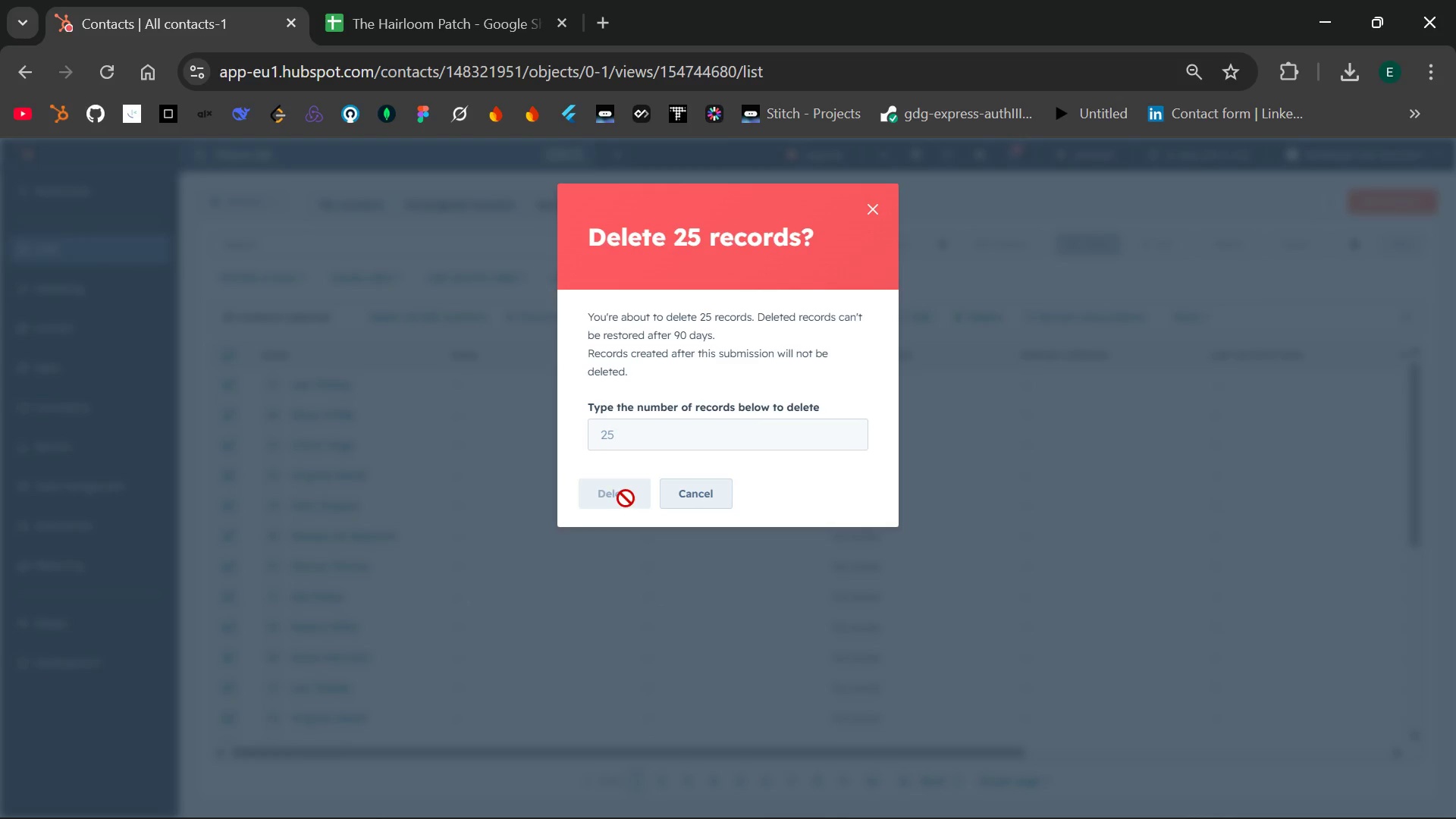 
left_click([659, 436])
 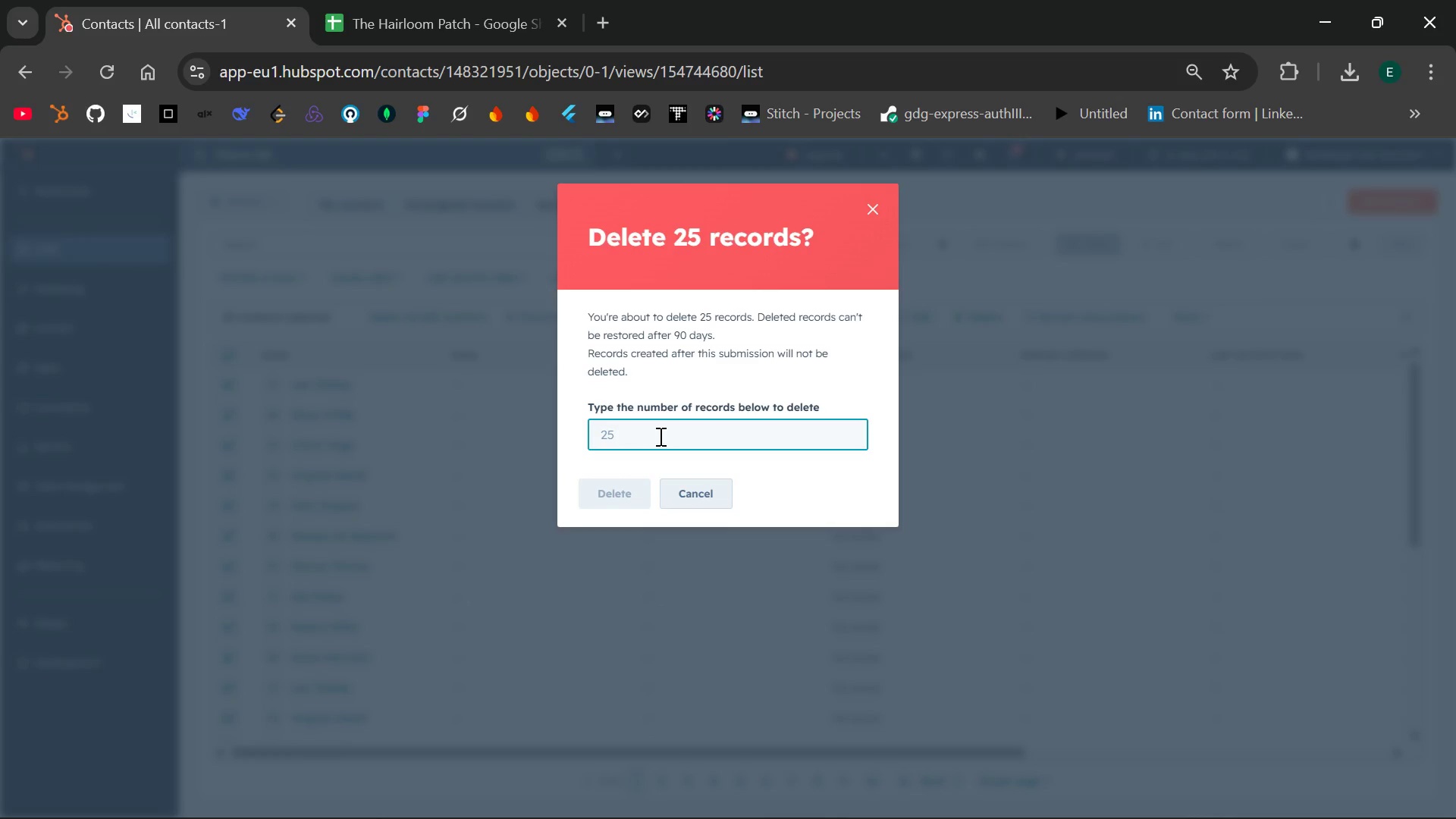 
type(25)
 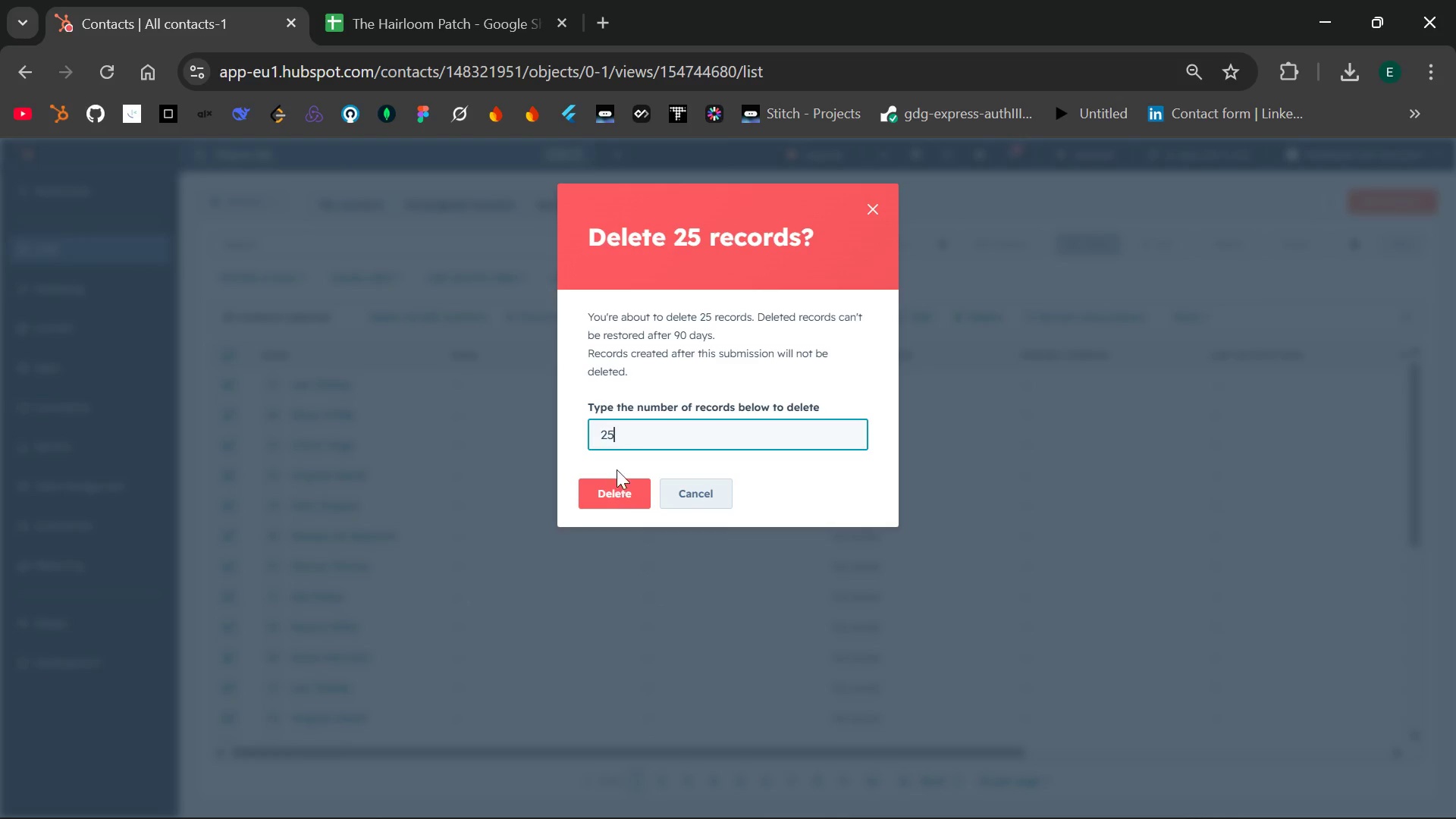 
left_click([620, 468])
 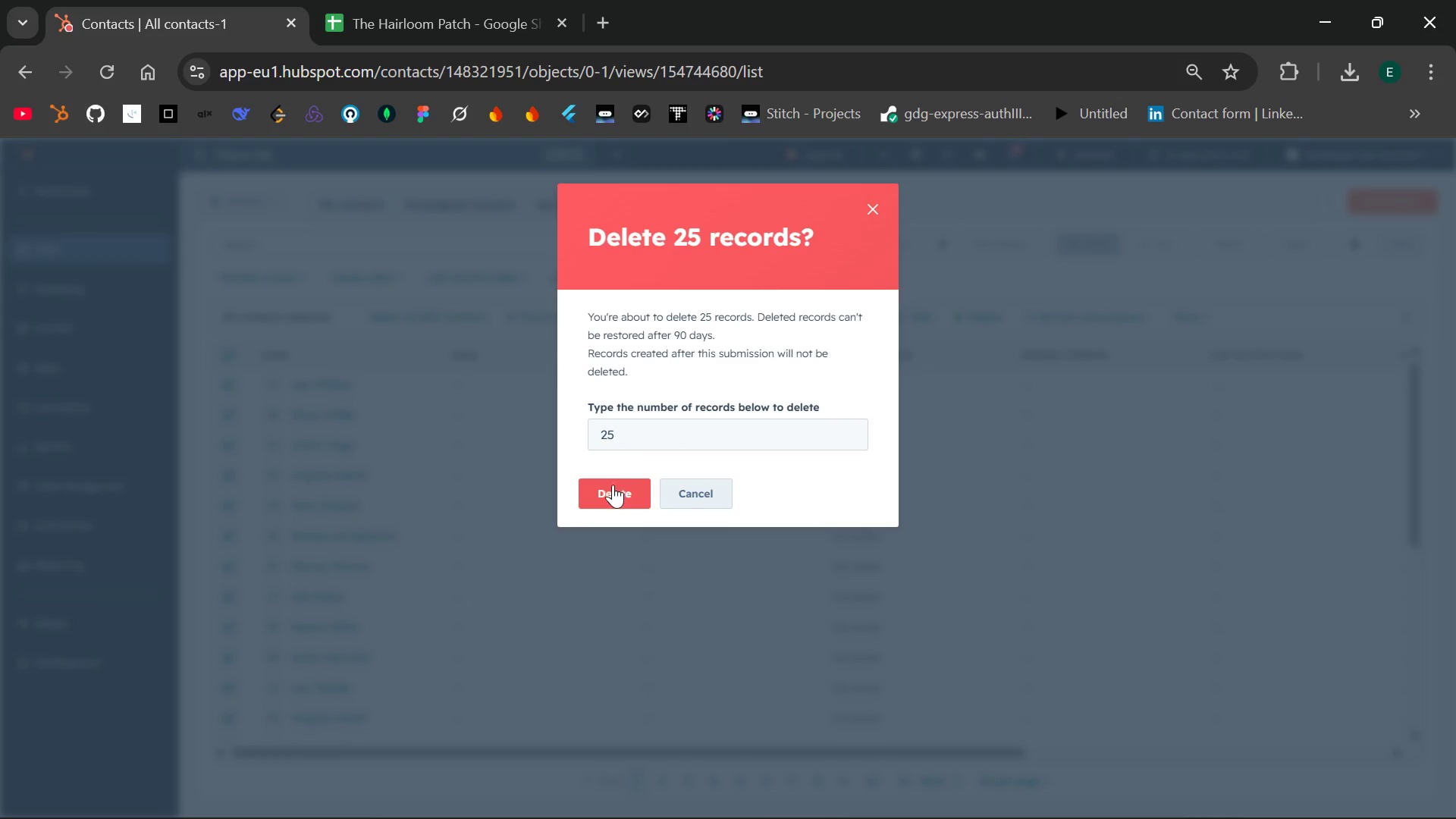 
left_click([611, 485])
 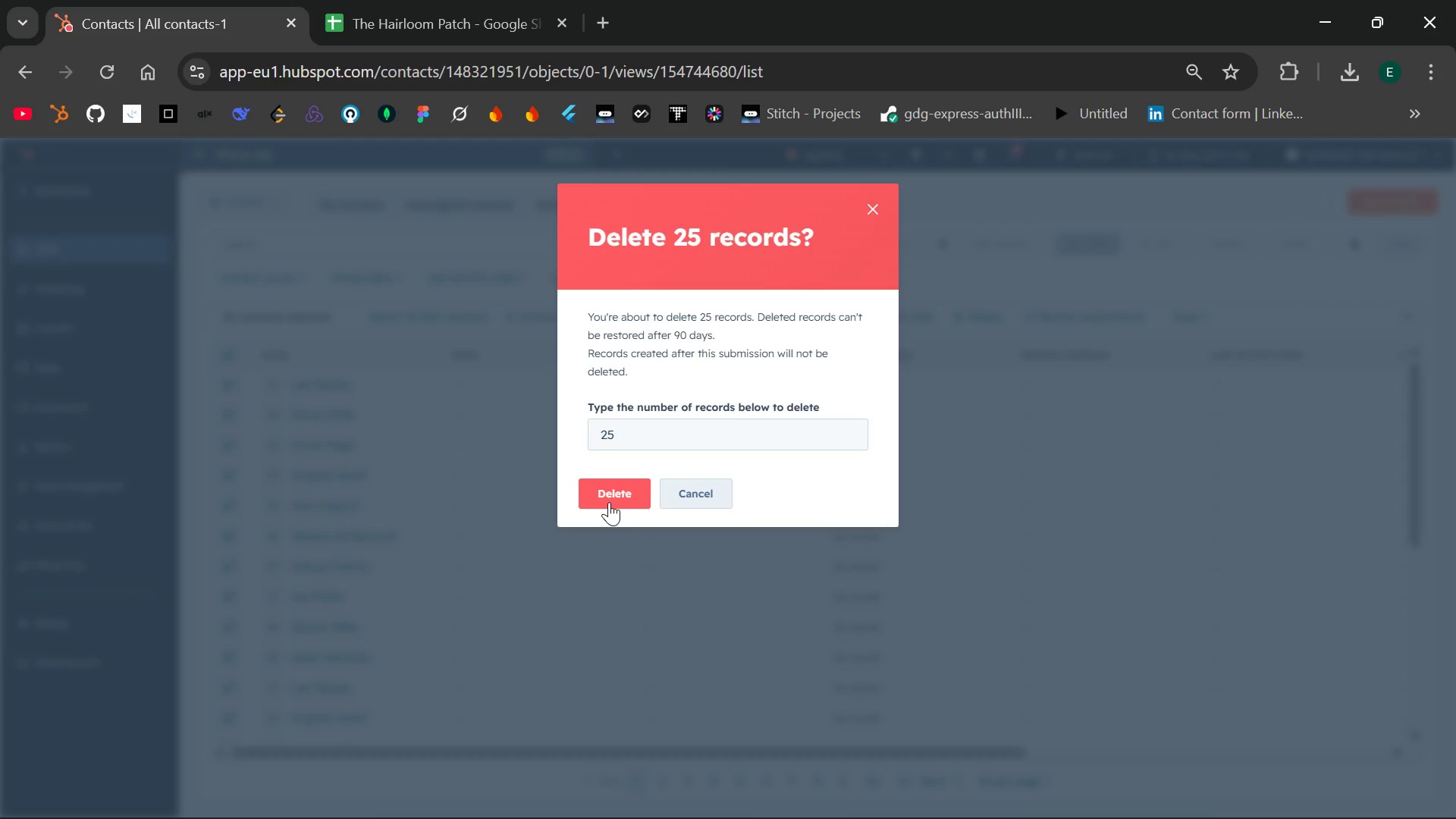 
left_click([611, 495])
 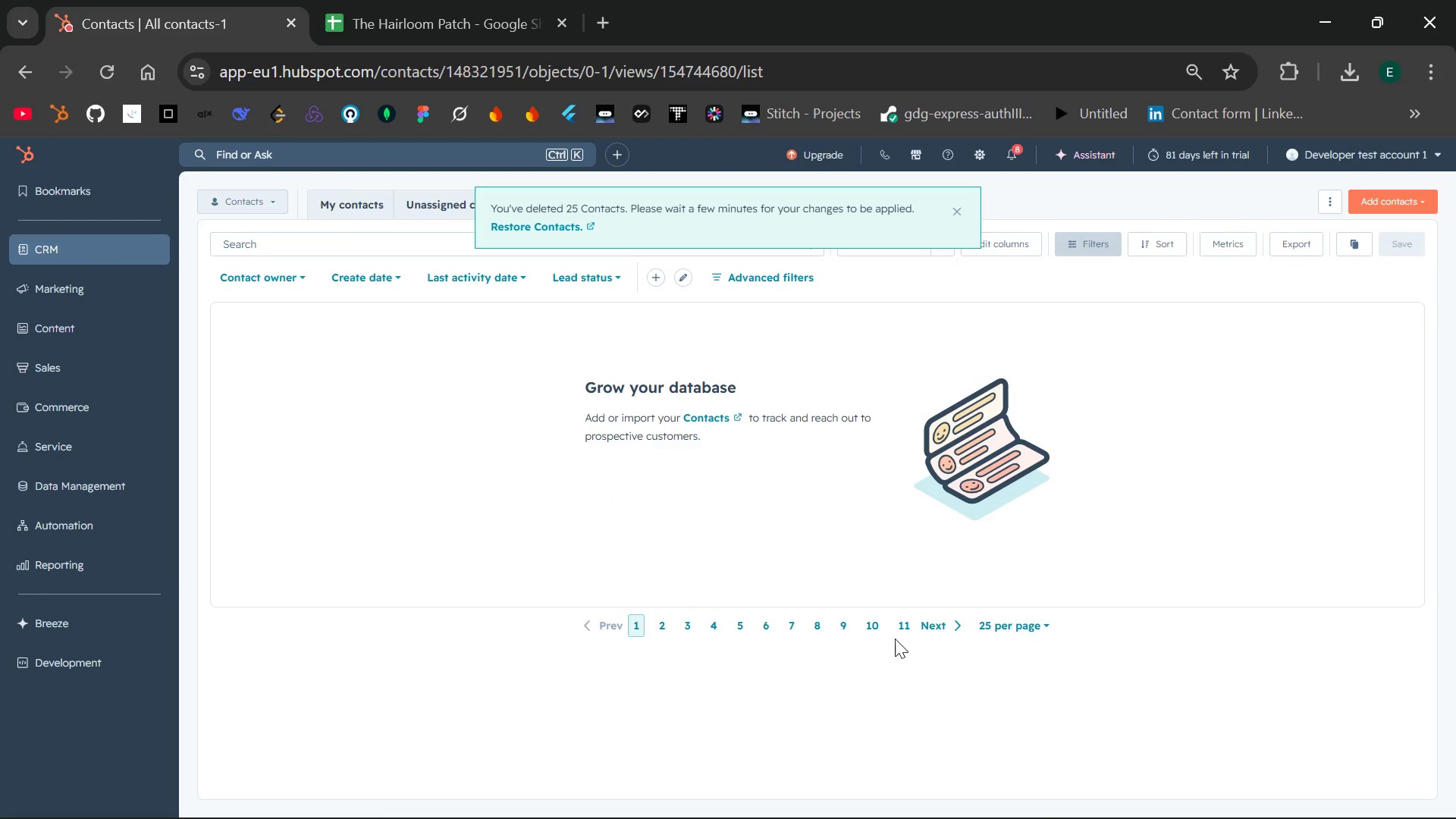 
left_click([662, 627])
 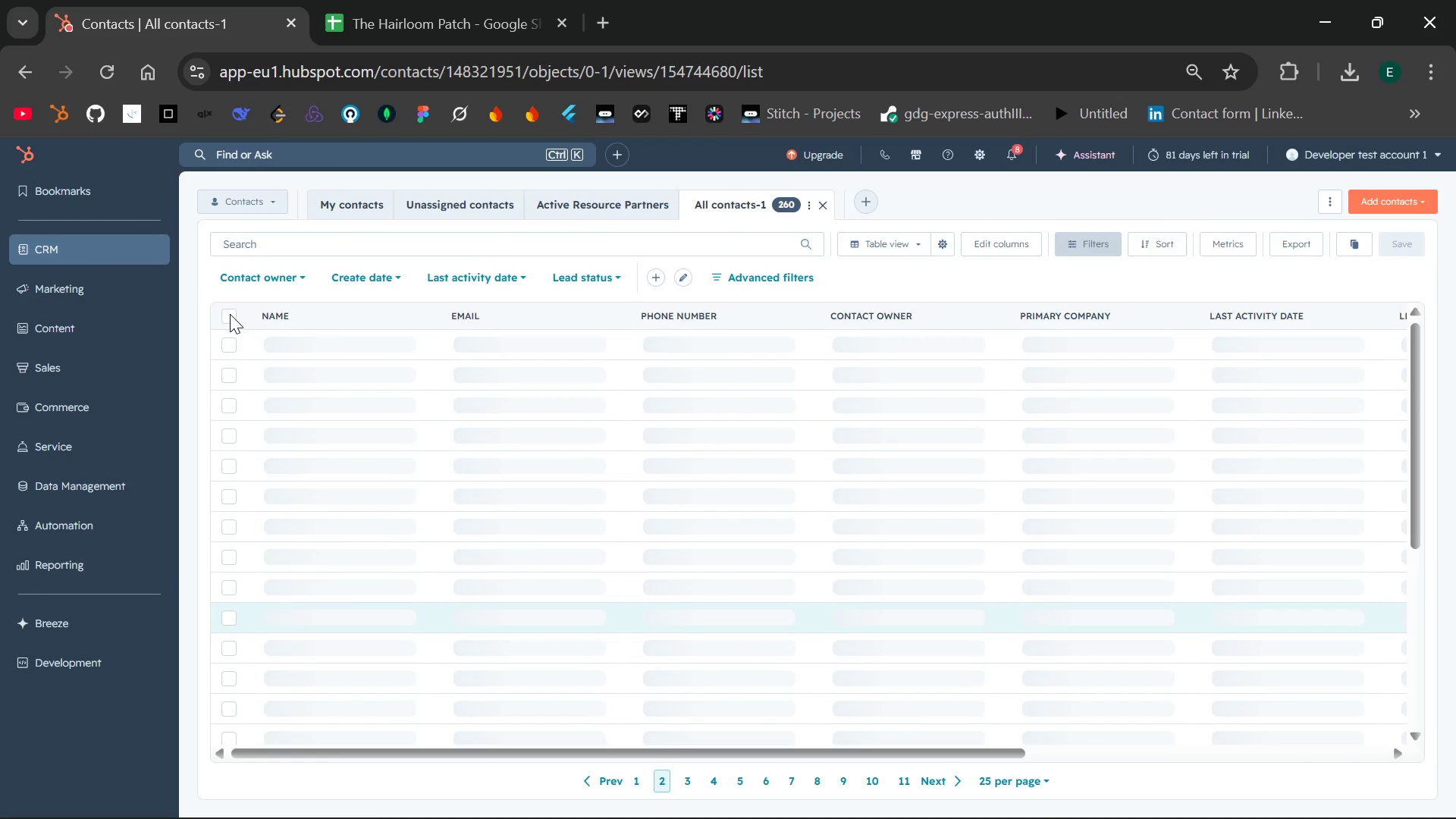 
left_click([230, 314])
 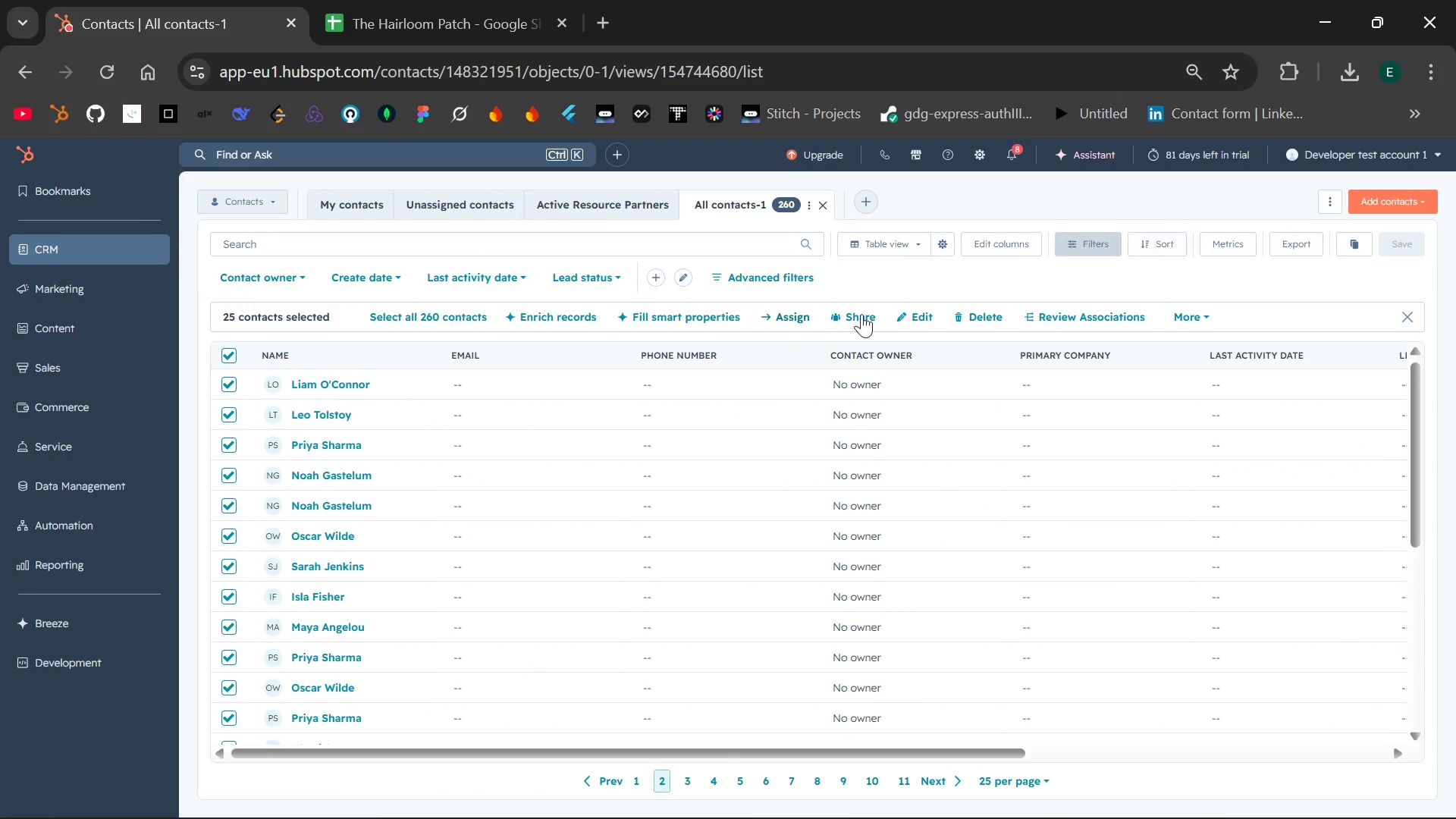 
left_click([974, 315])
 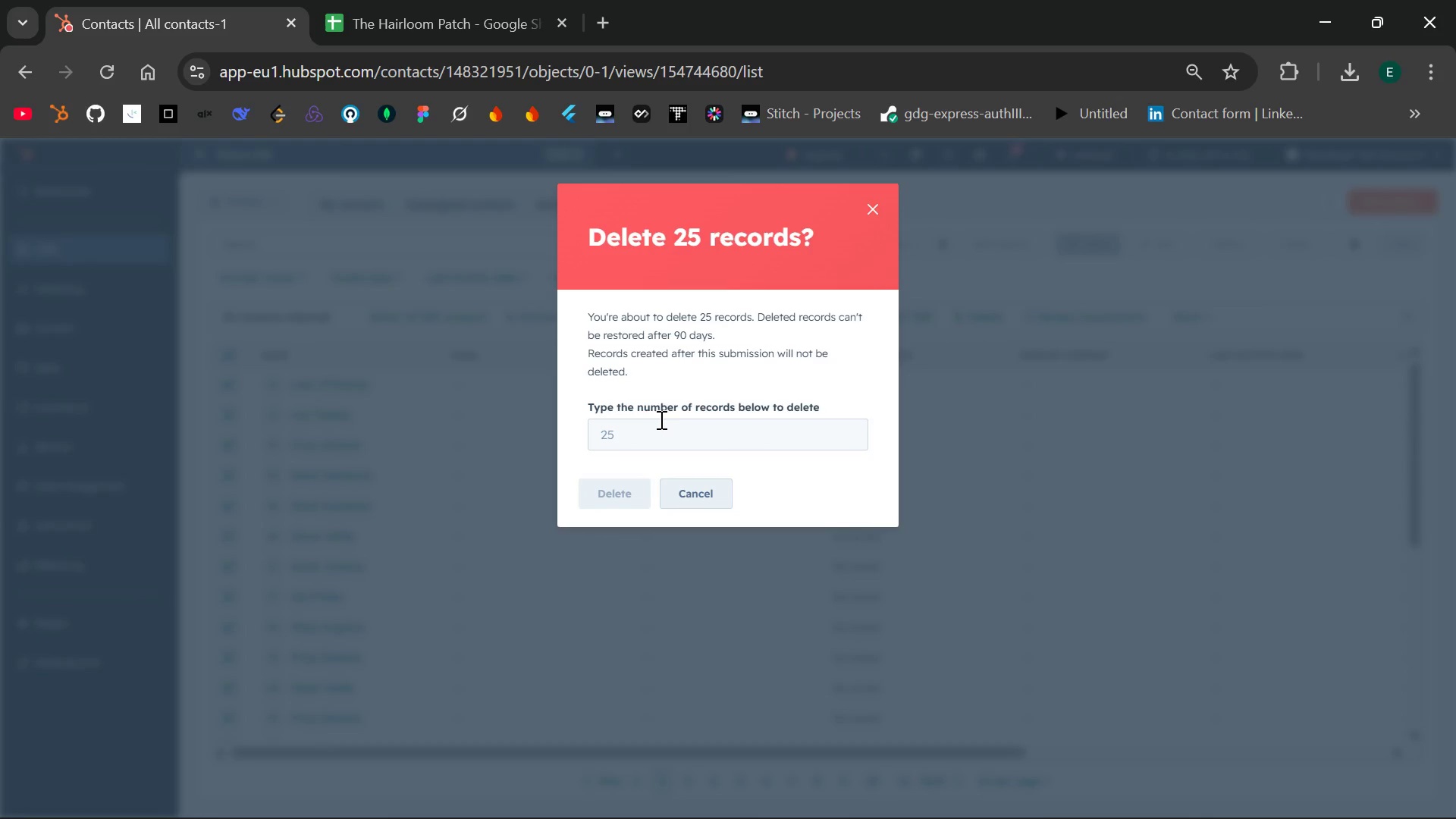 
left_click([657, 436])
 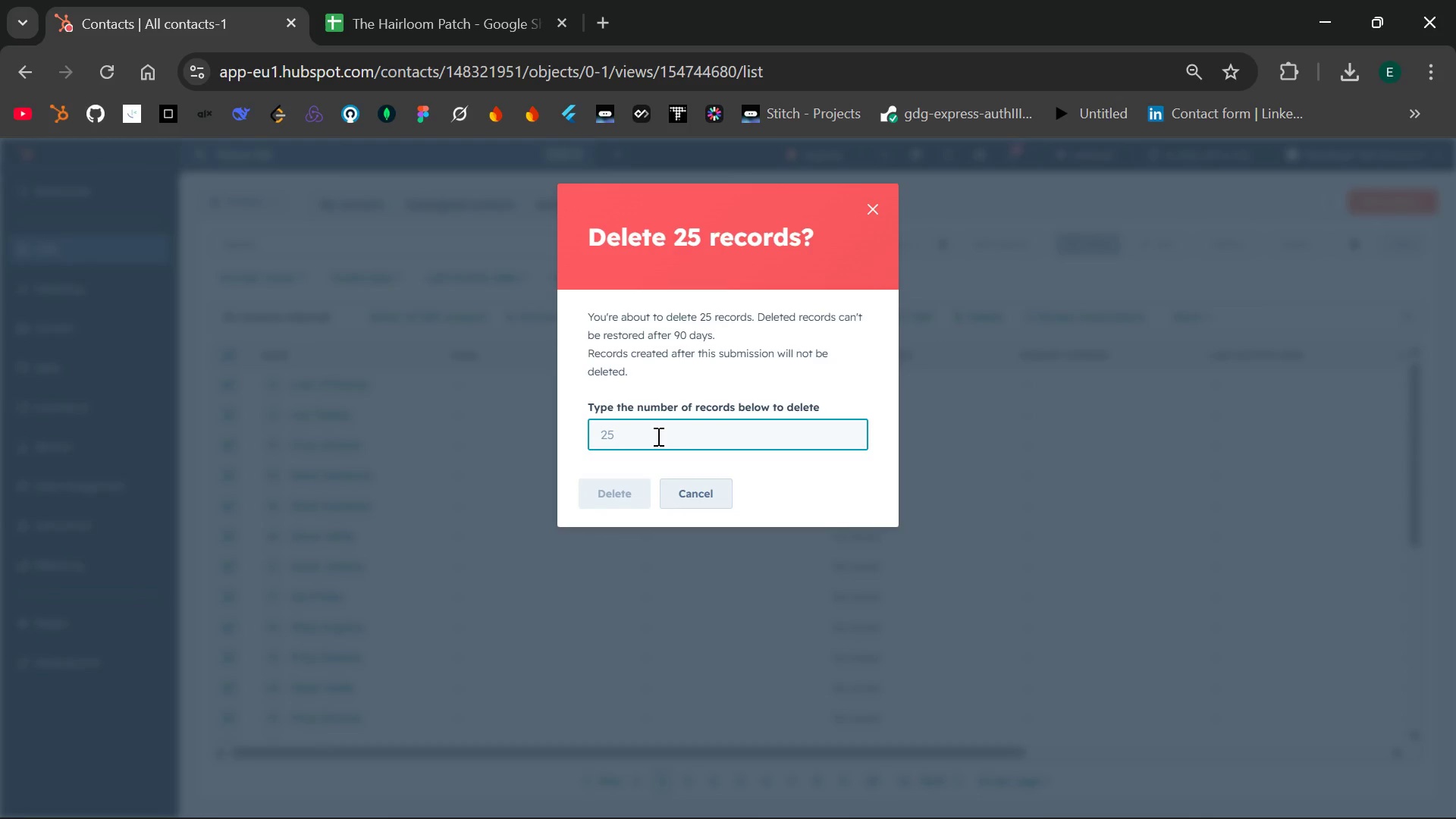 
type(25)
 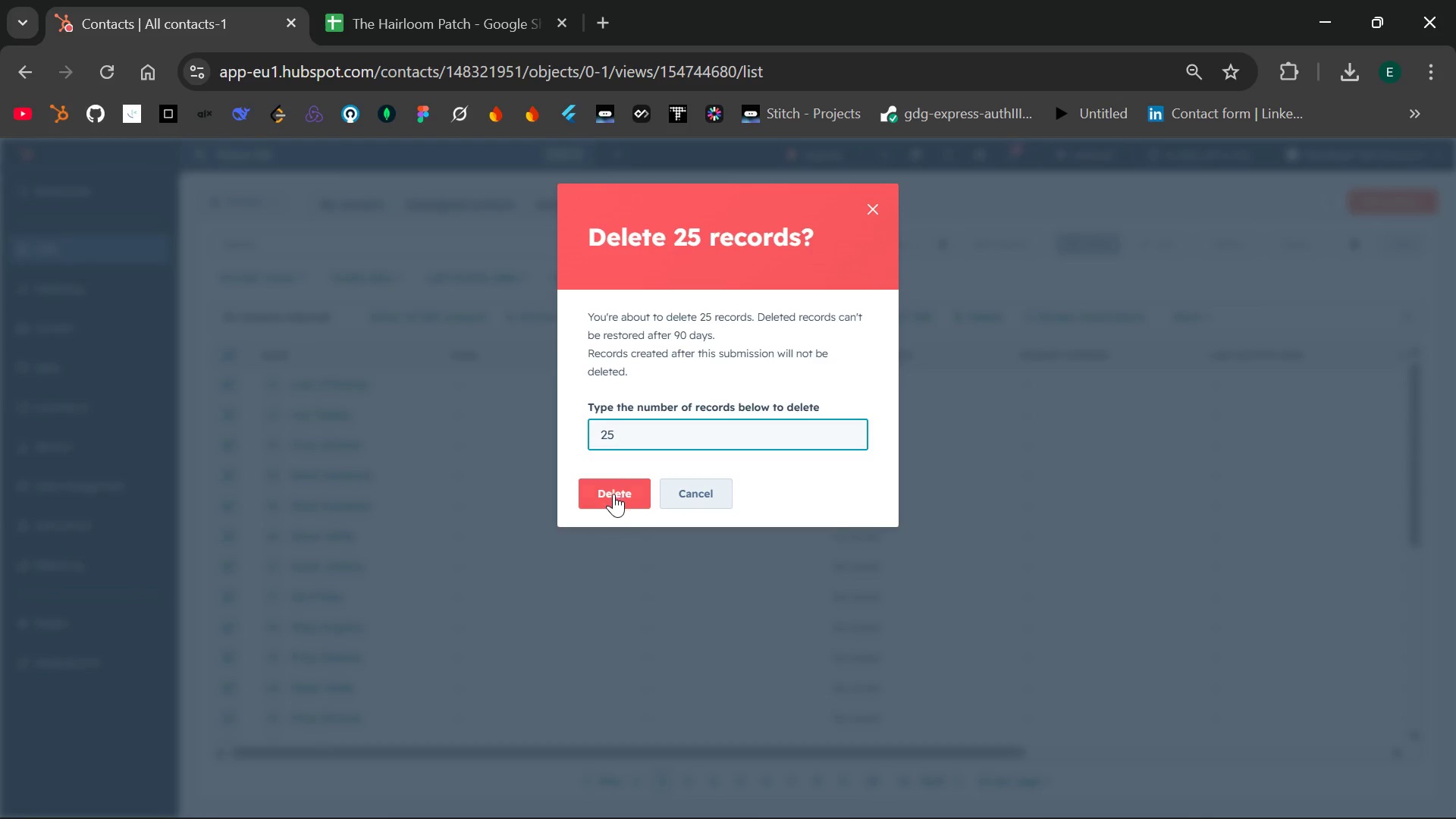 
left_click([613, 494])
 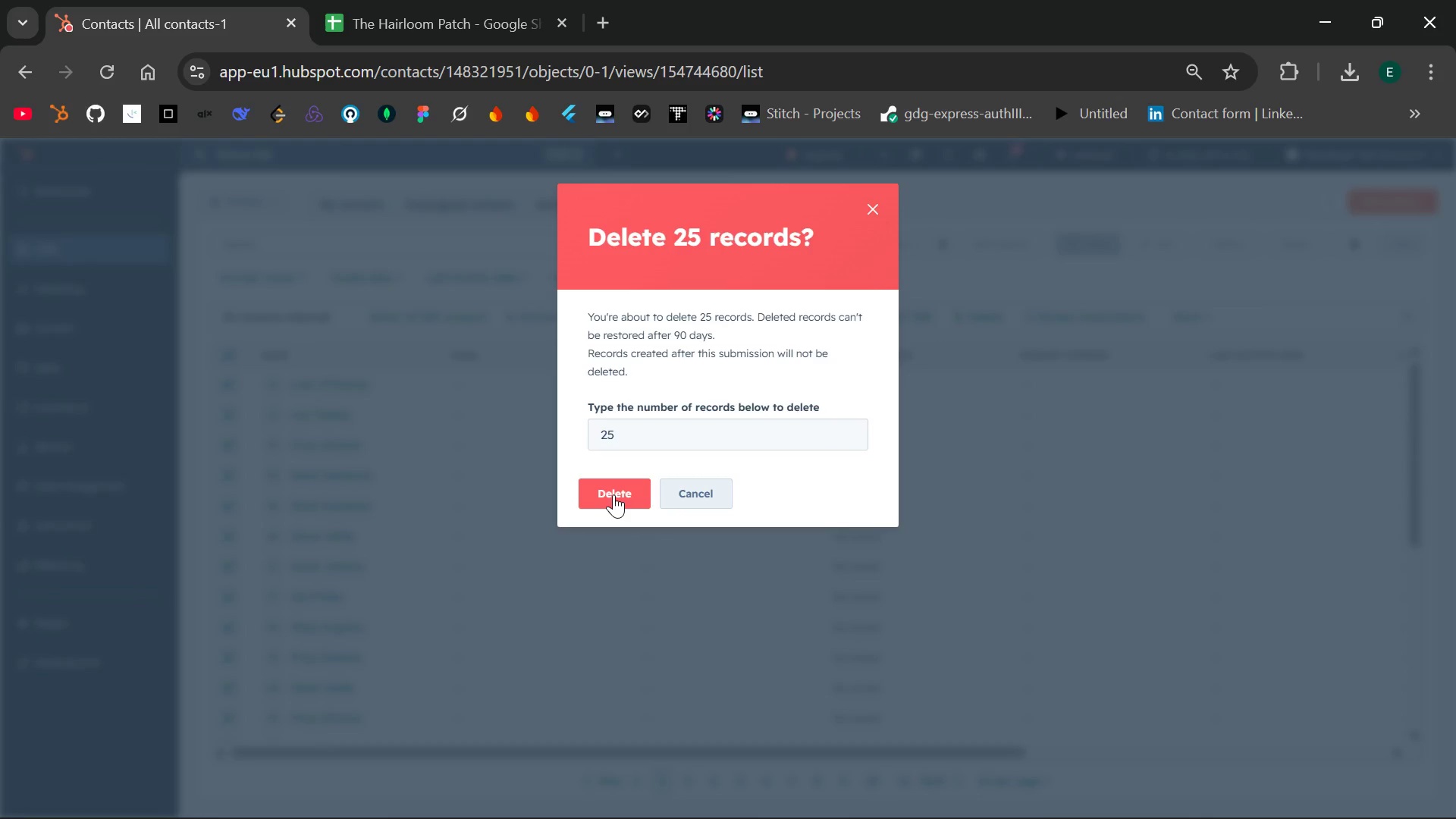 
left_click([613, 494])
 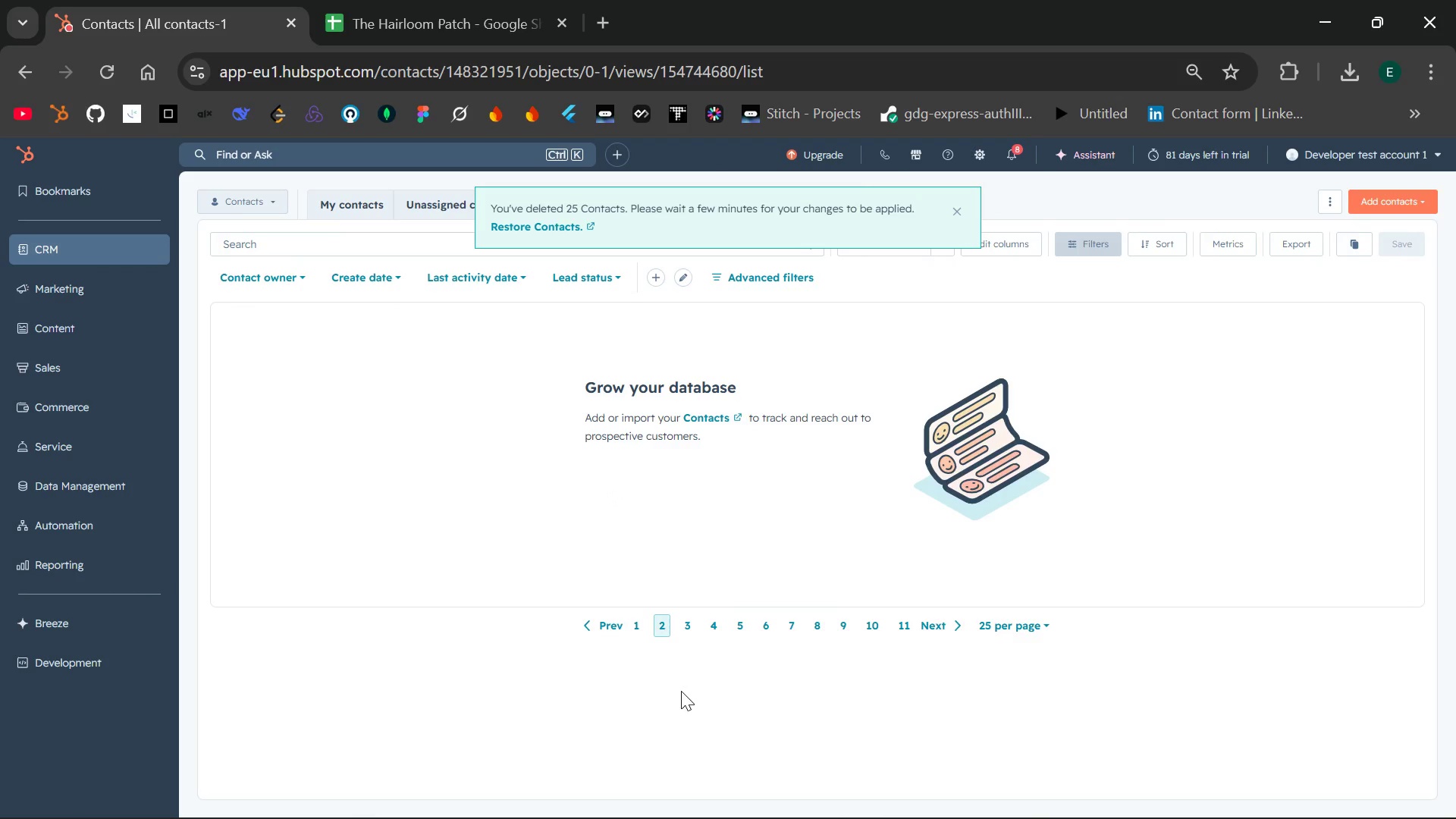 
left_click([686, 629])
 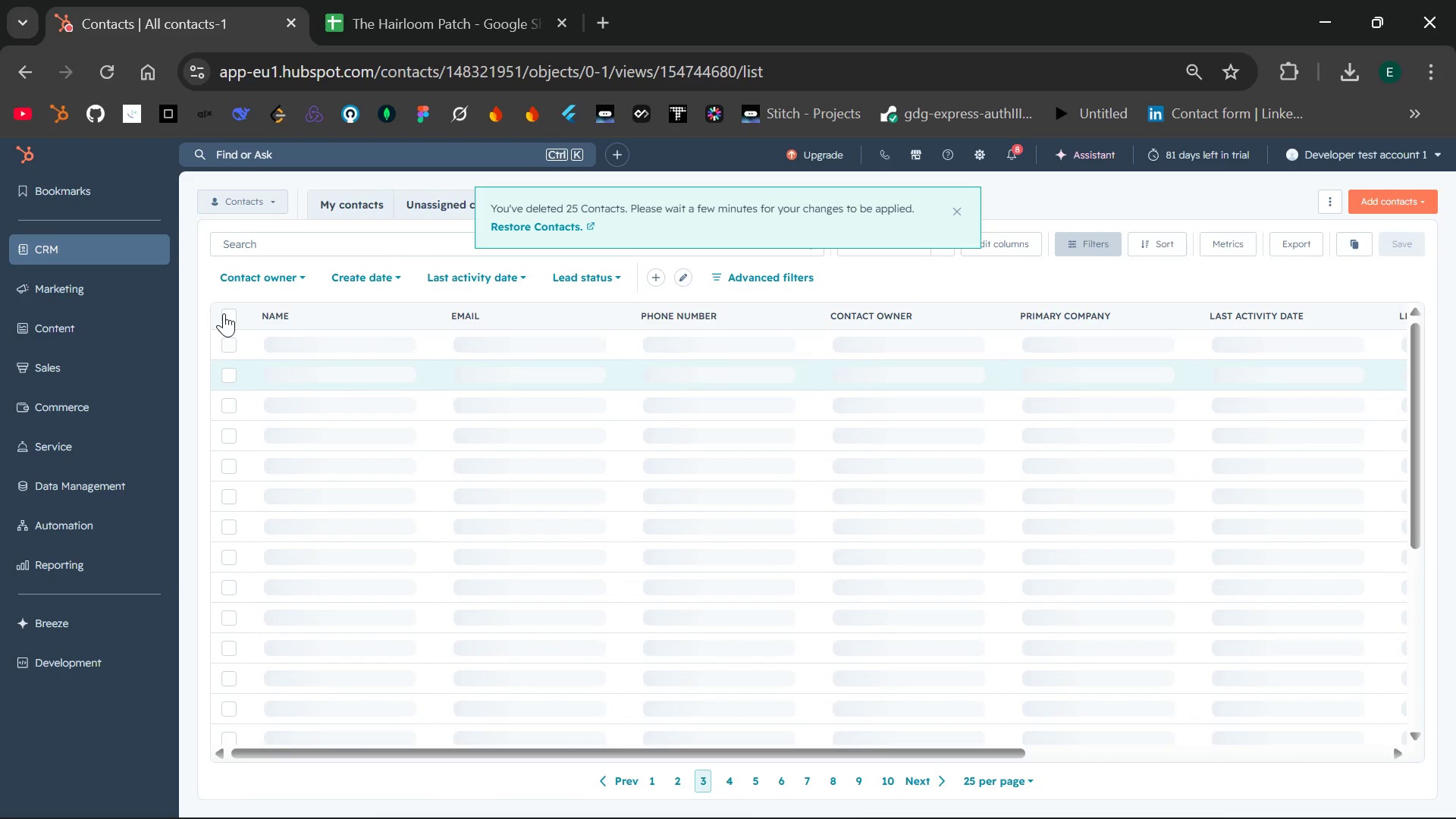 
left_click([224, 313])
 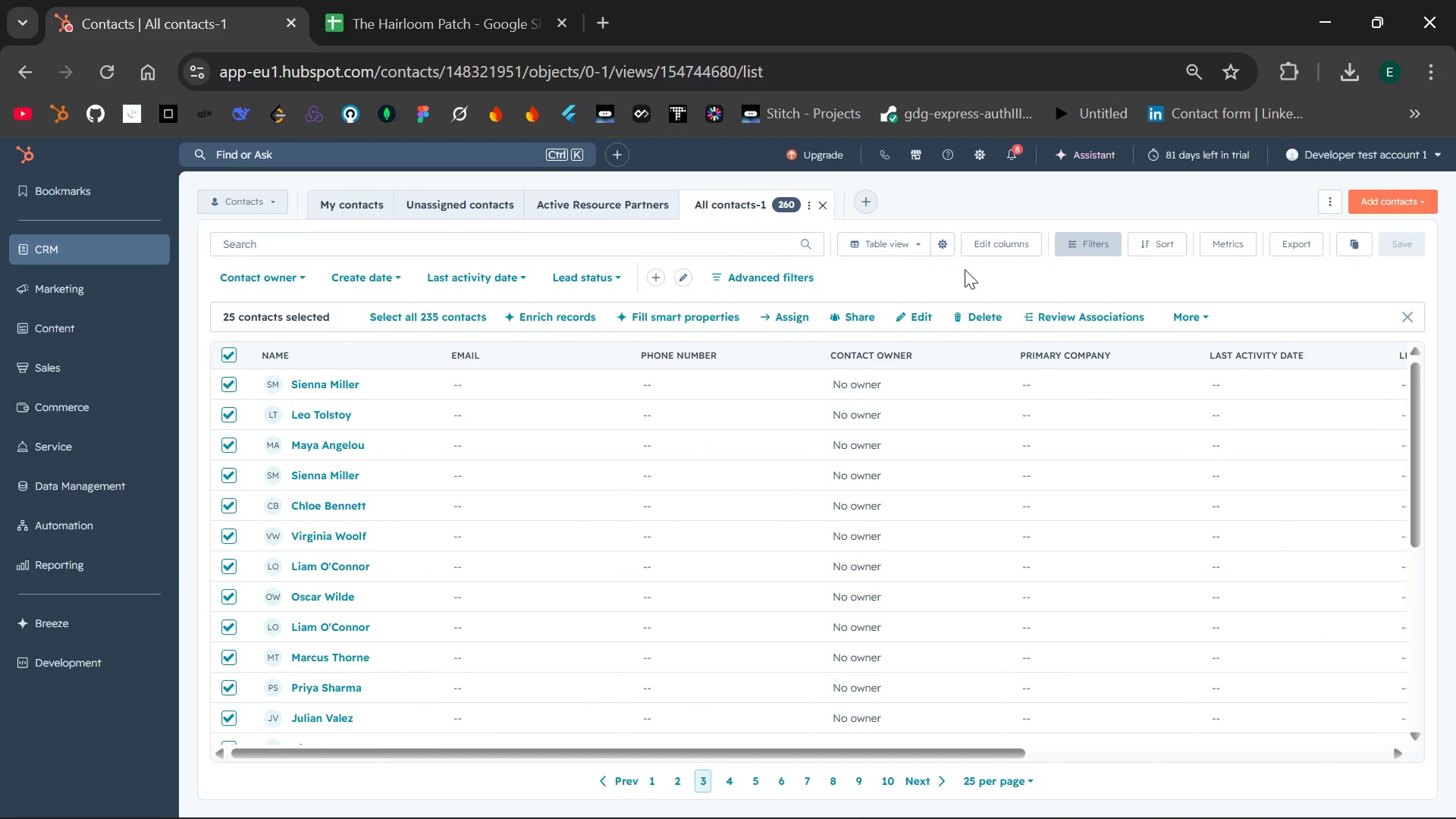 
left_click([970, 311])
 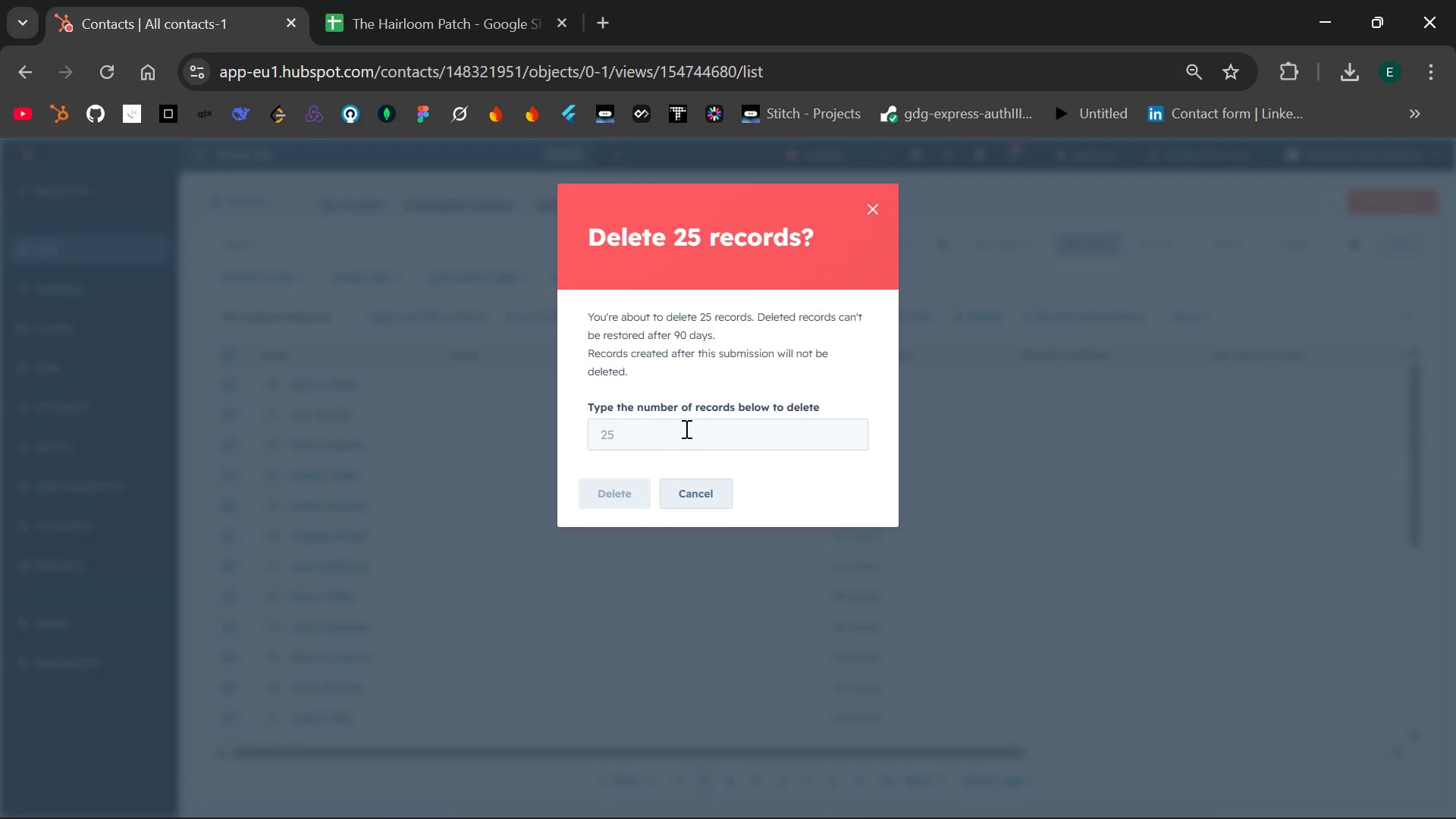 
left_click([676, 433])
 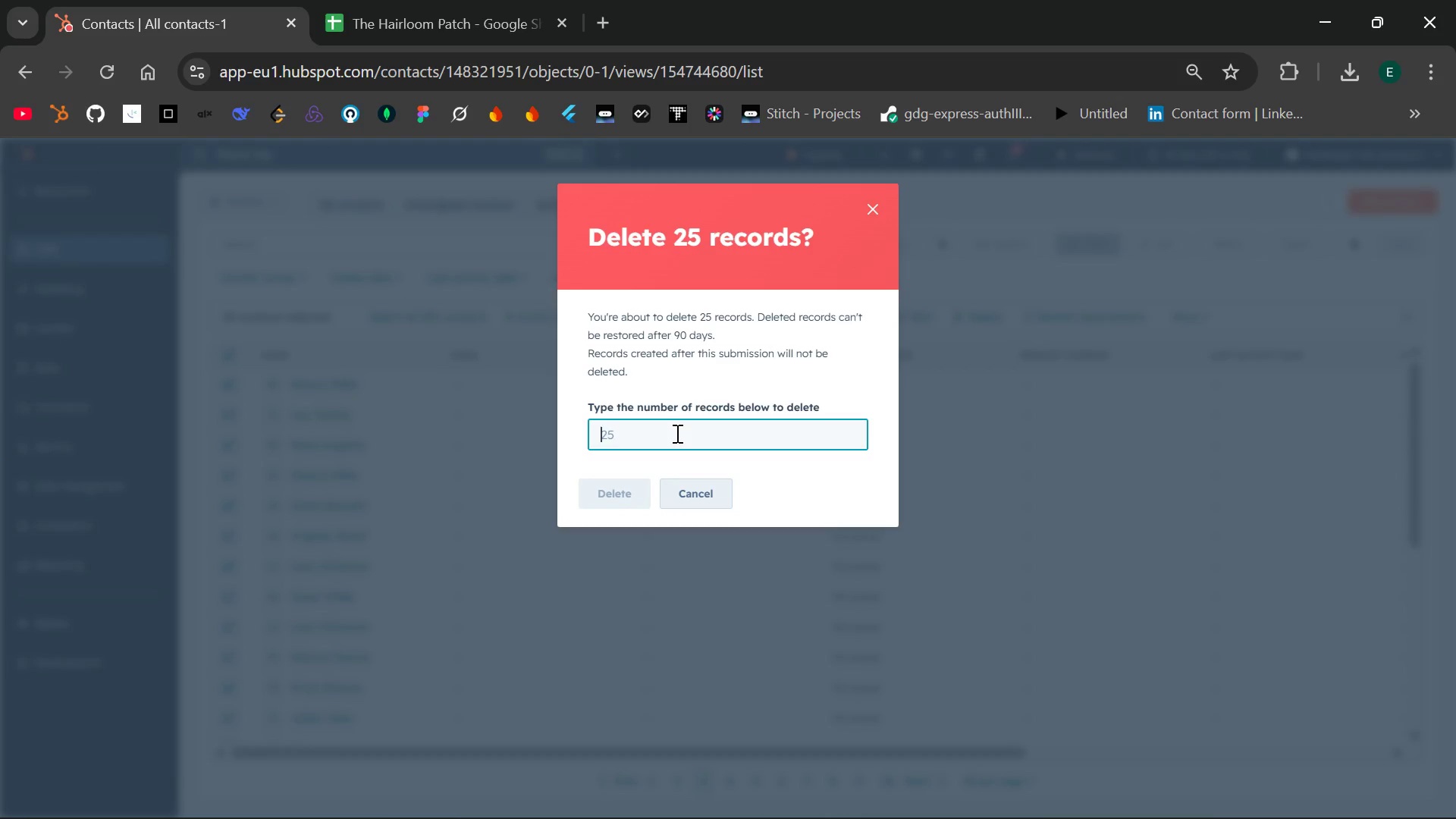 
type(25)
 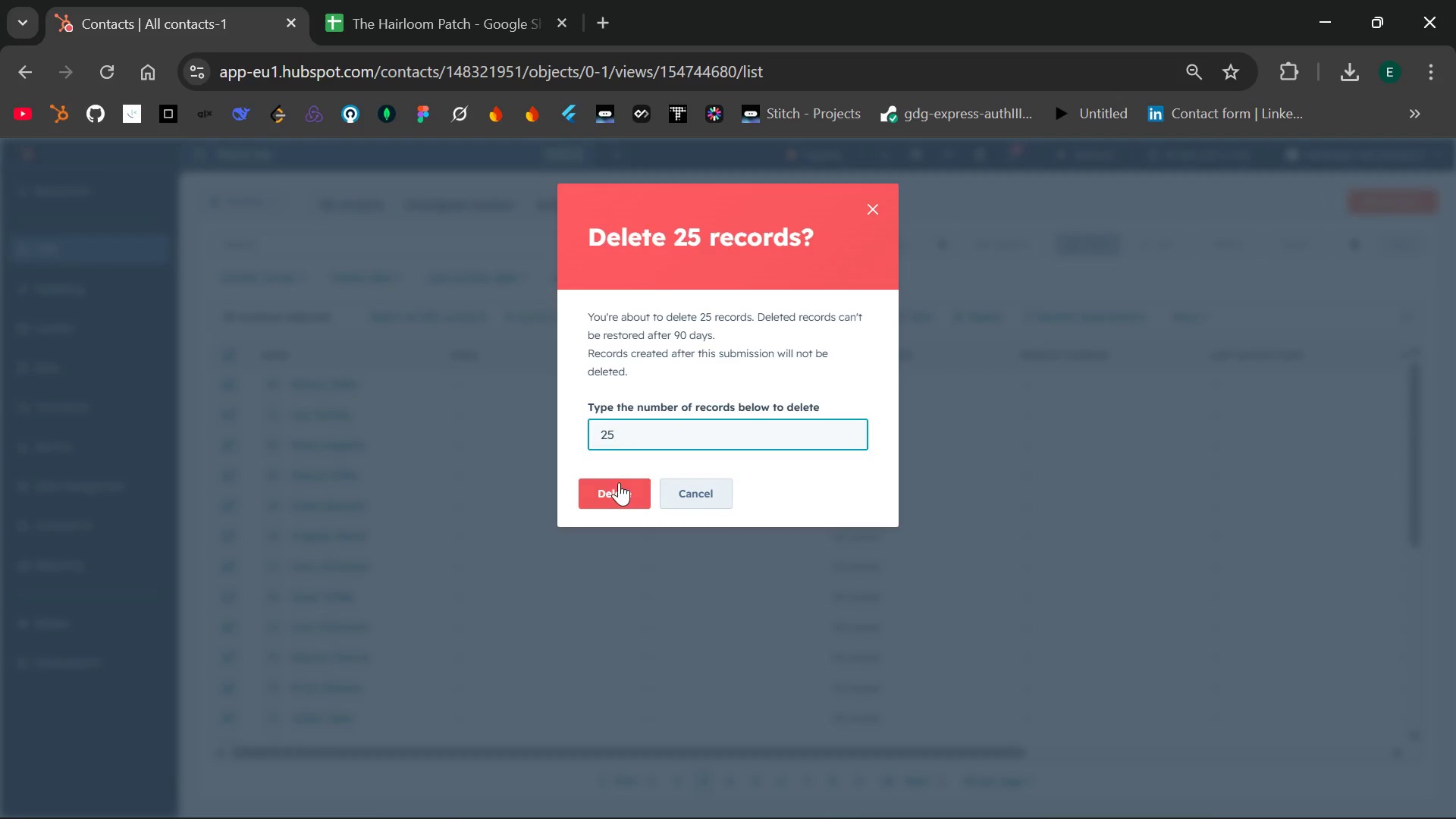 
left_click([617, 483])
 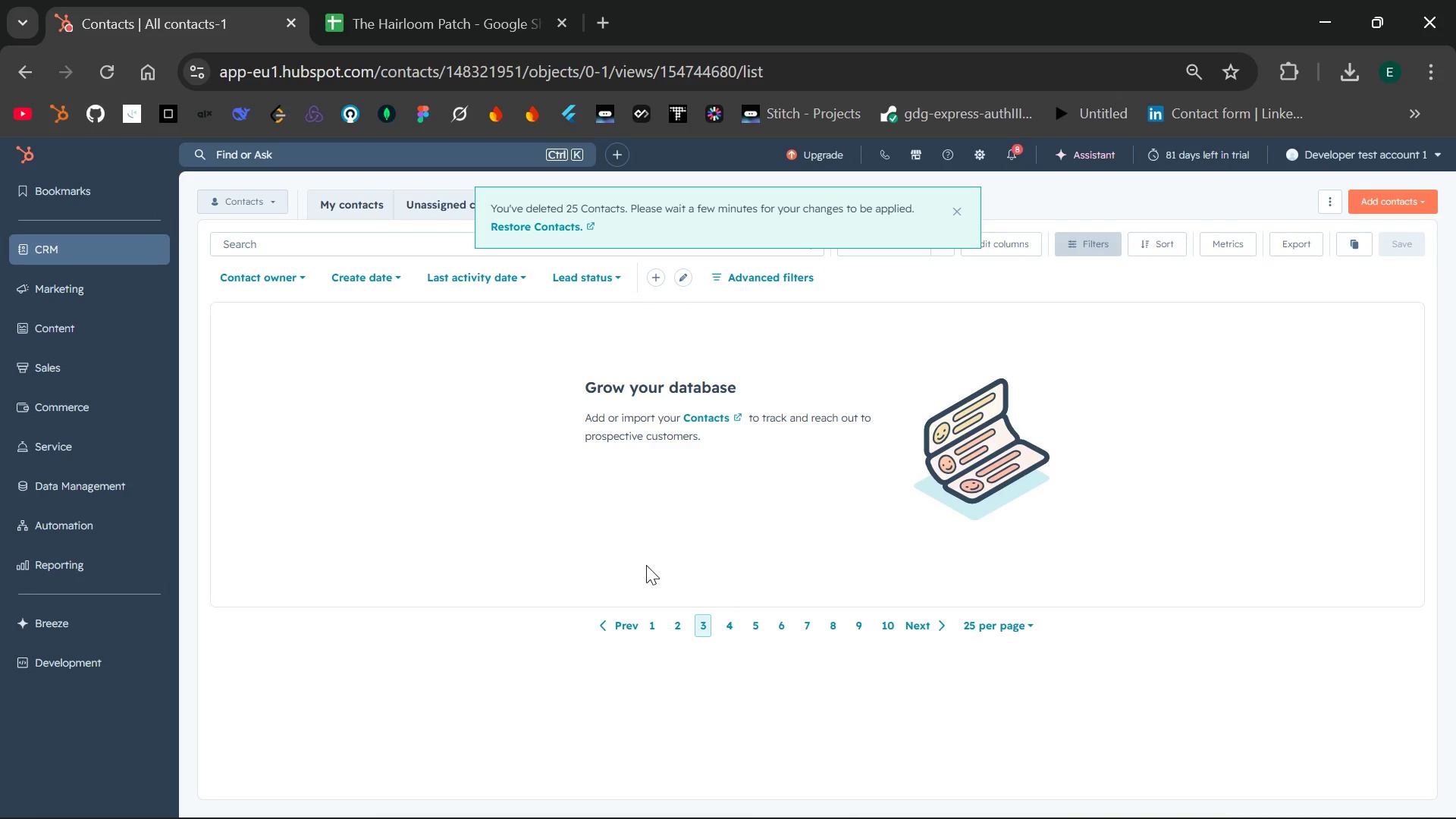 
left_click([730, 621])
 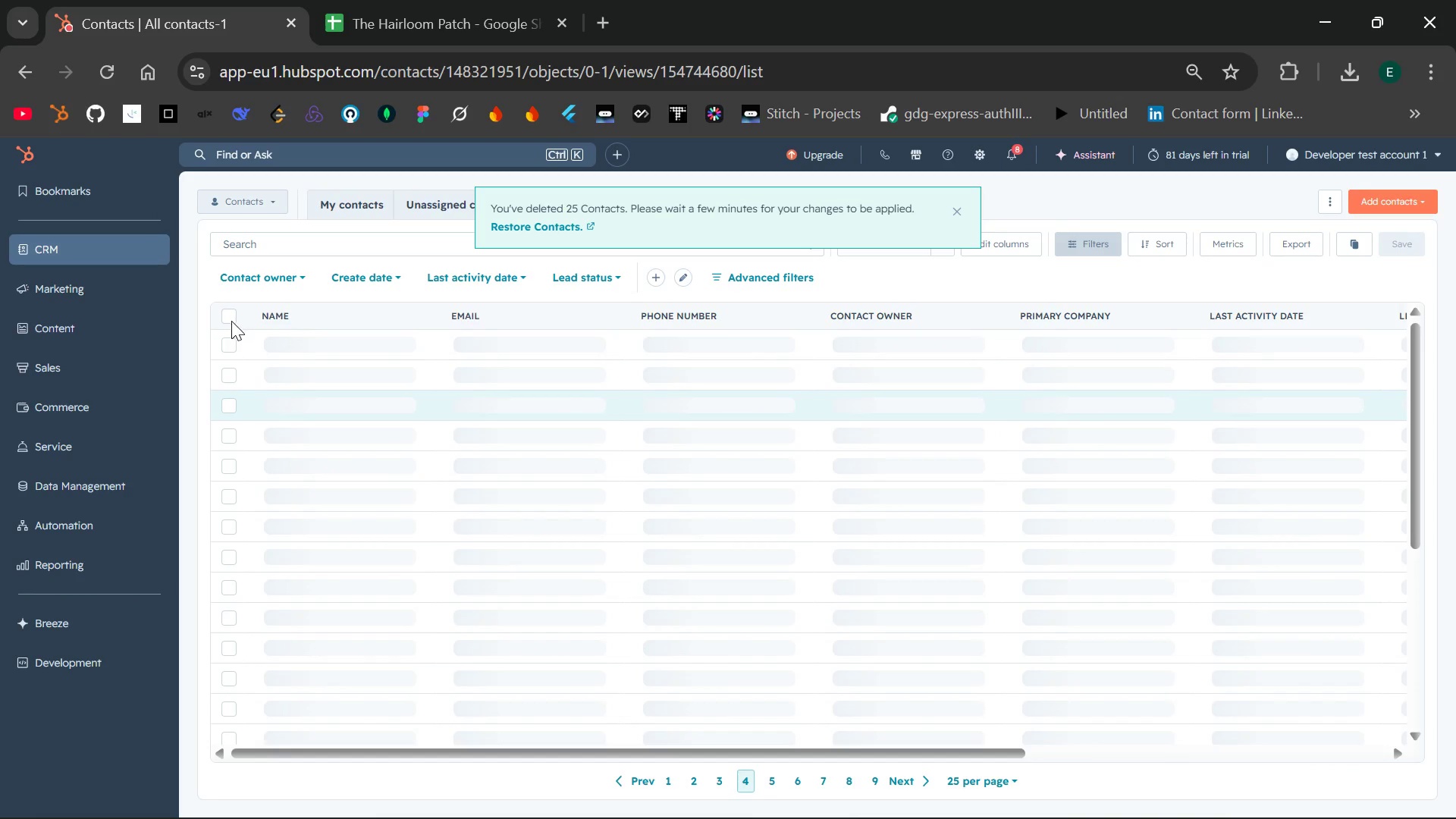 
left_click([231, 321])
 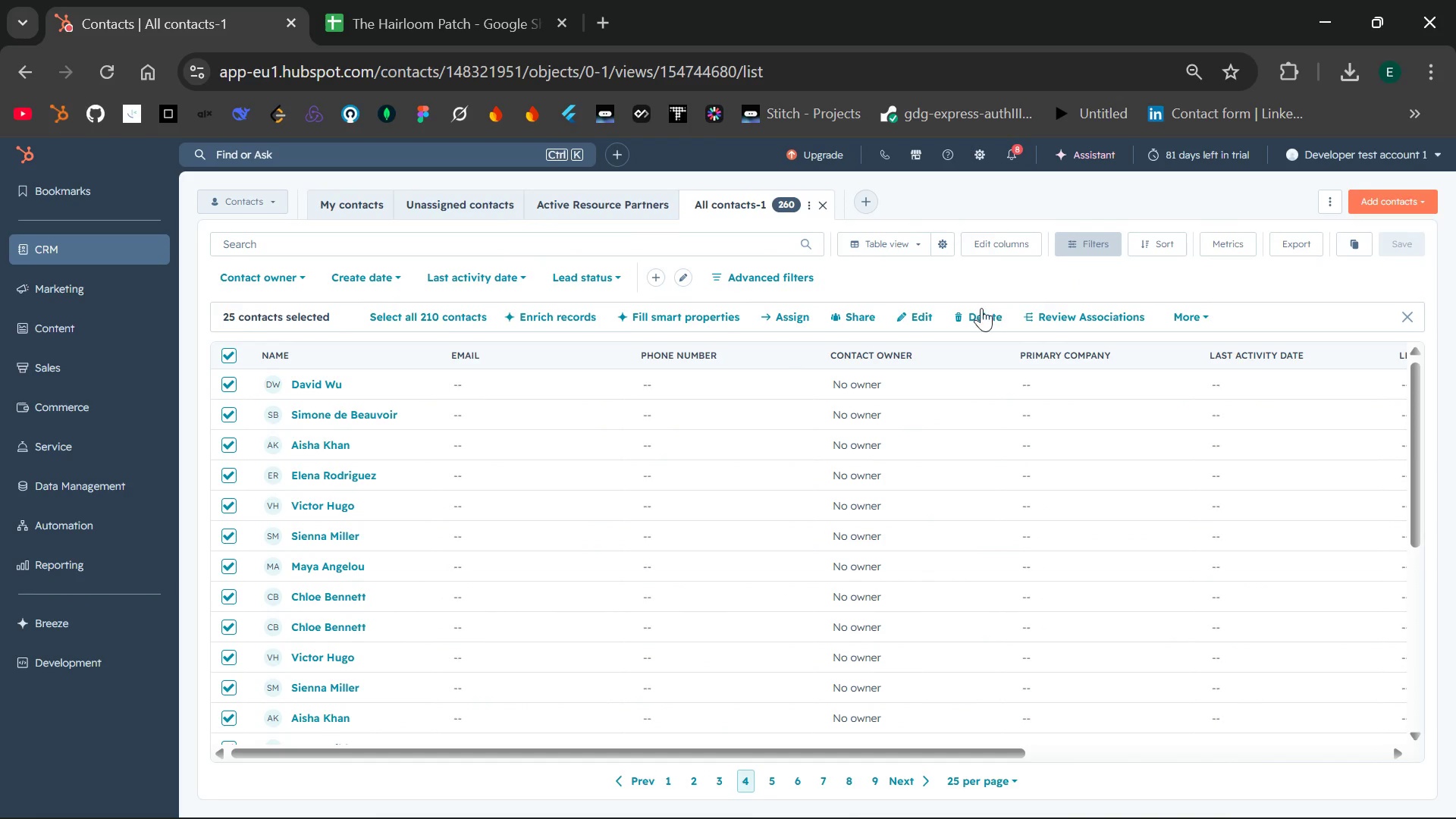 
left_click([972, 310])
 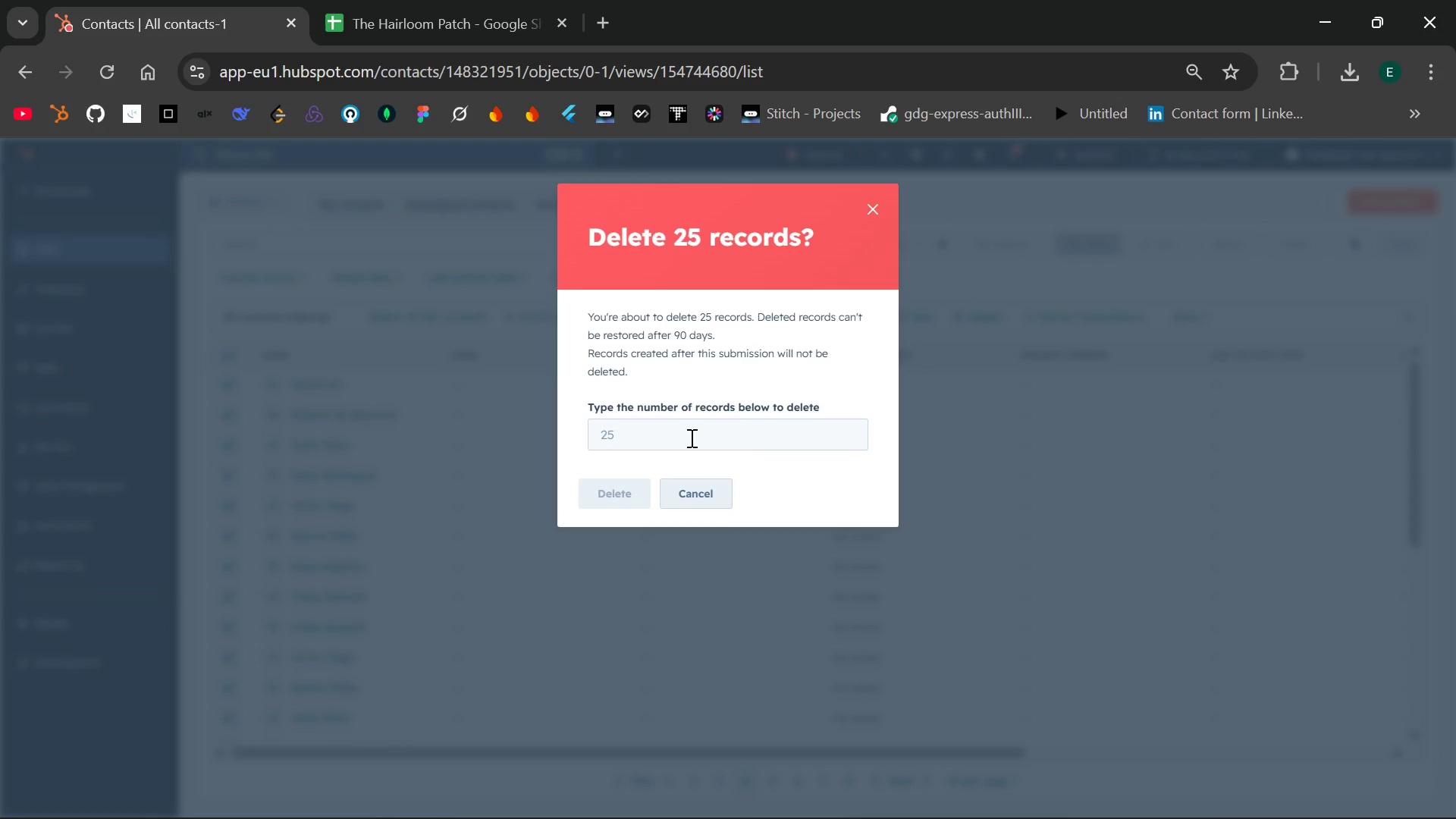 
left_click([687, 438])
 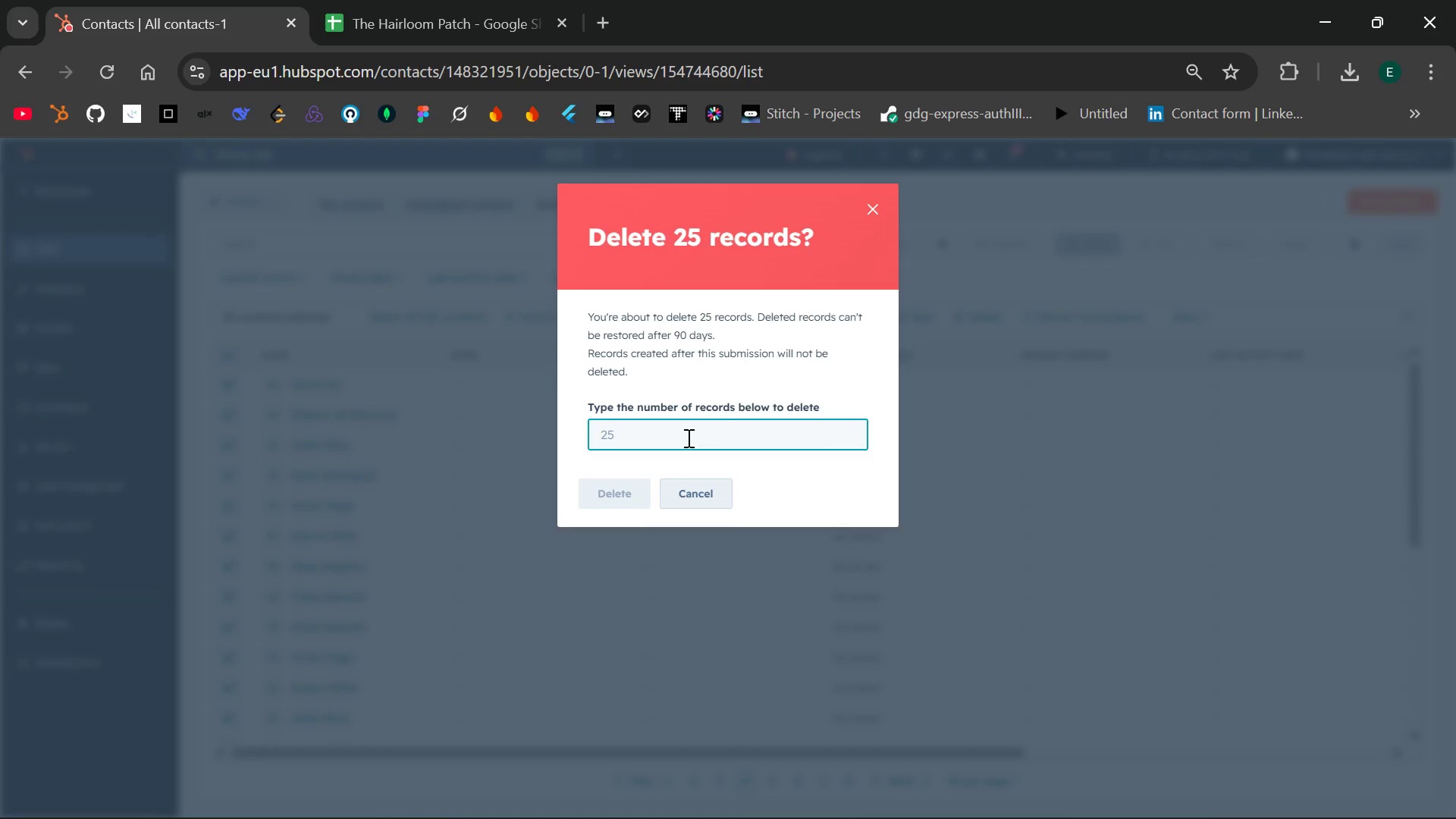 
type(25)
 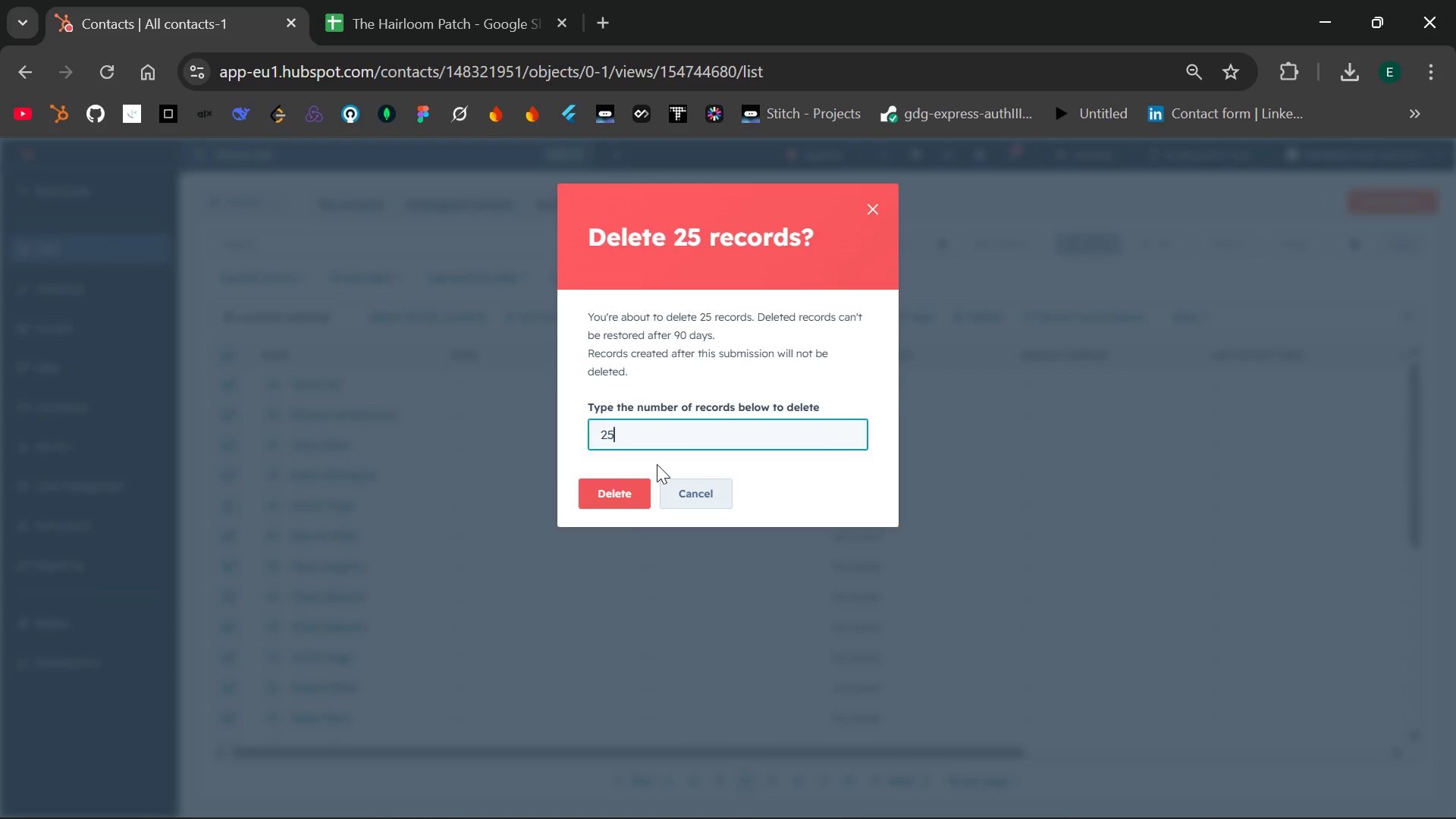 
left_click([611, 495])
 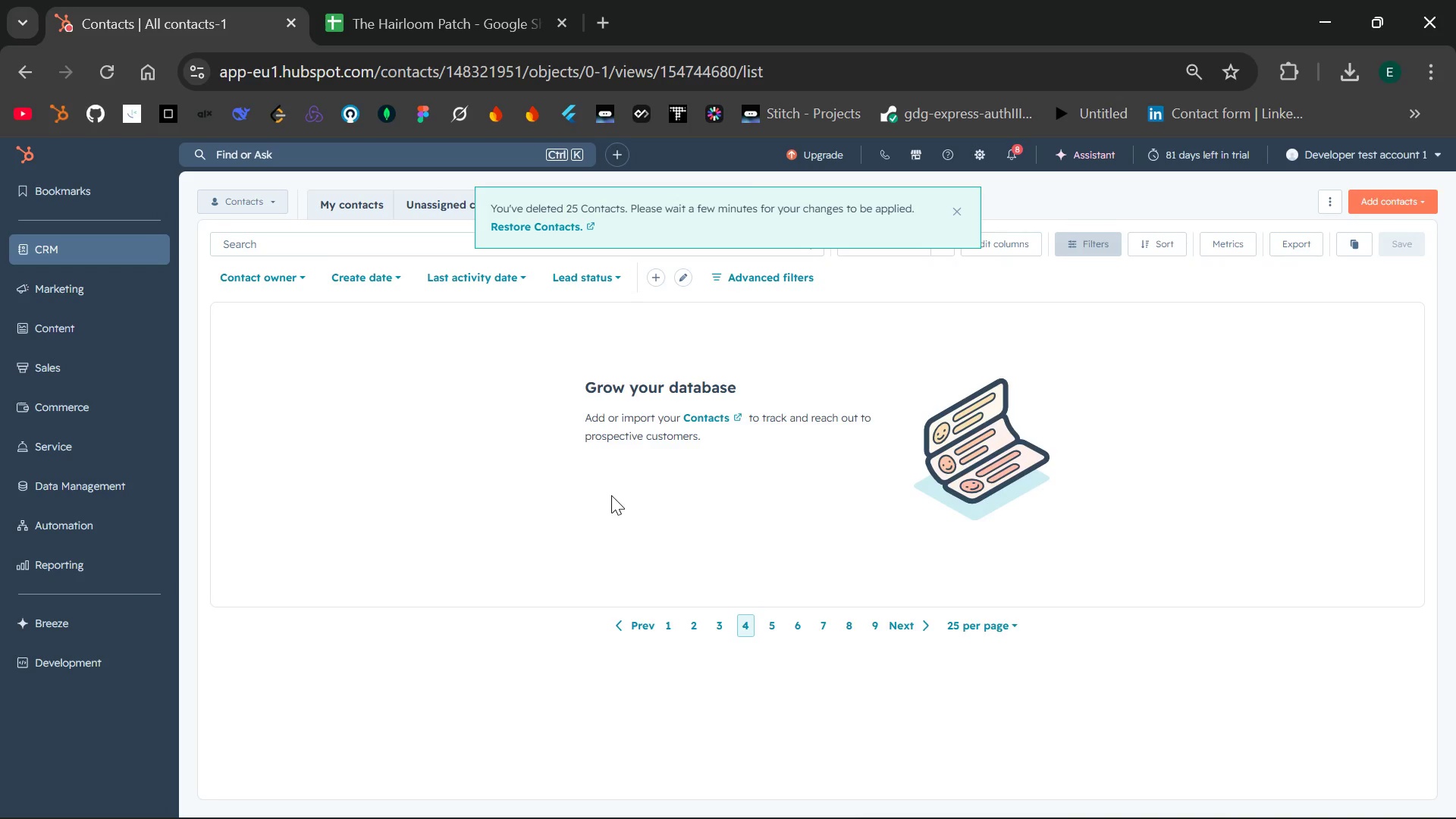 
wait(6.05)
 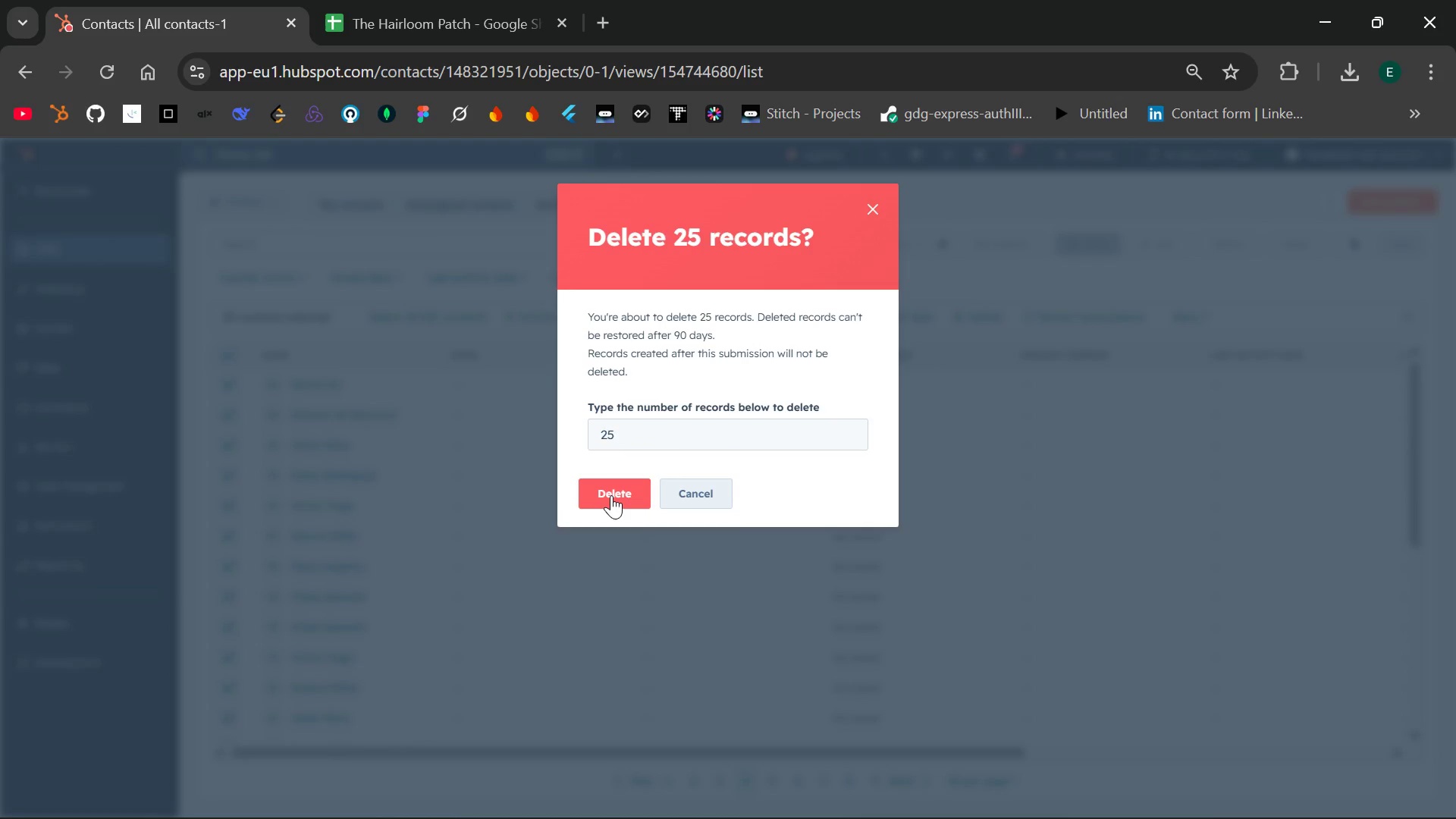 
left_click([762, 622])
 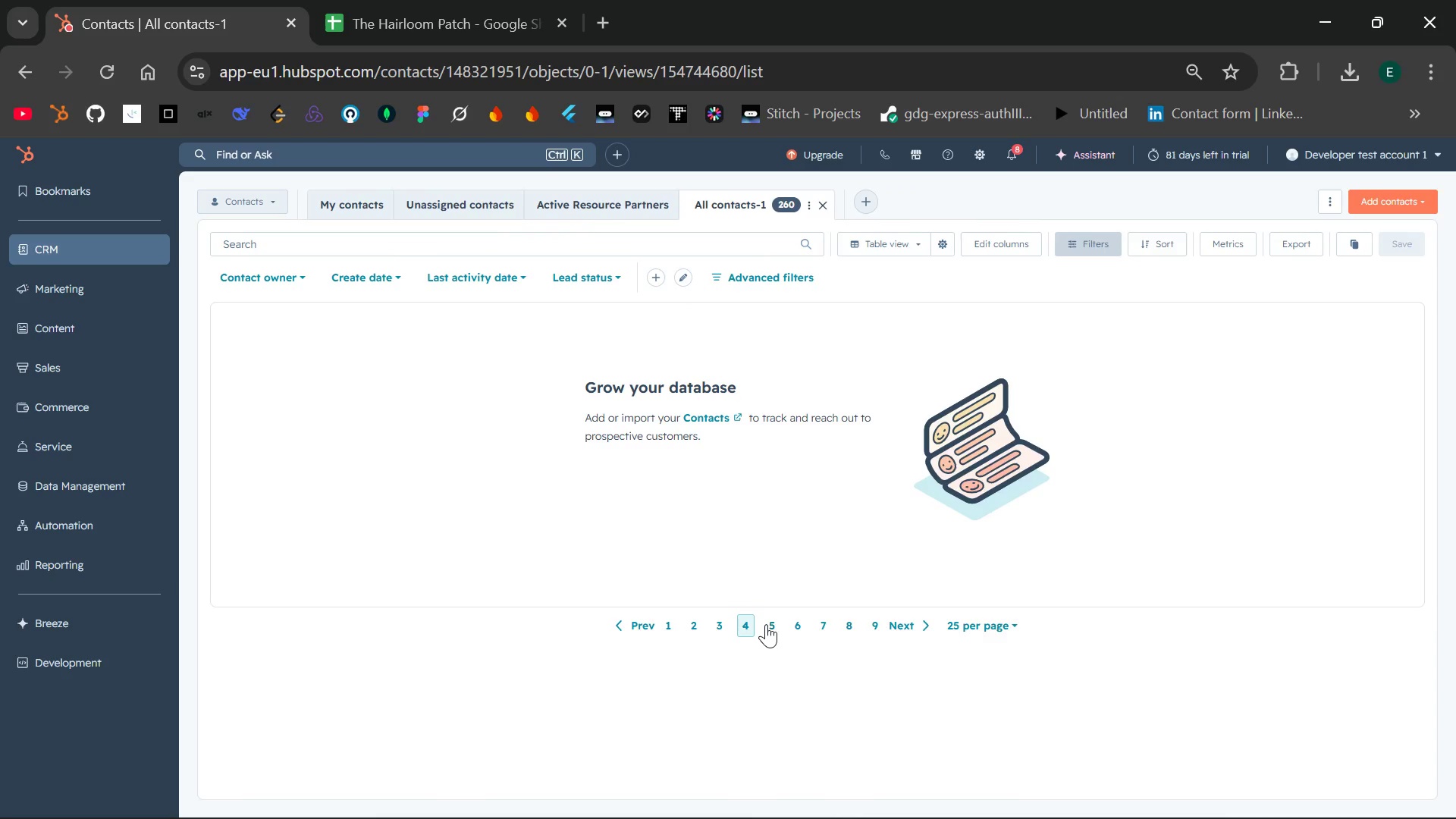 
left_click([766, 624])
 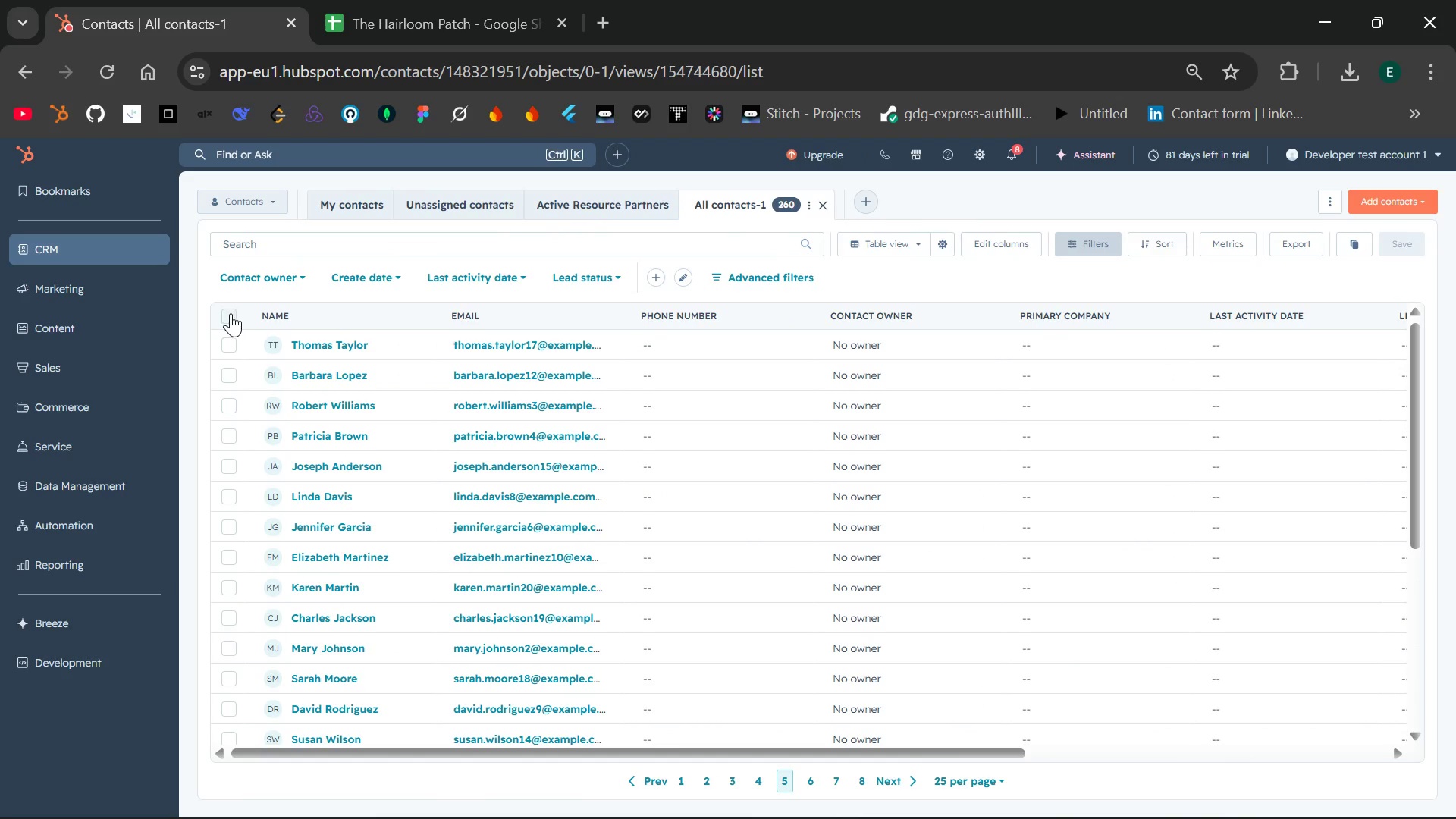 
wait(5.2)
 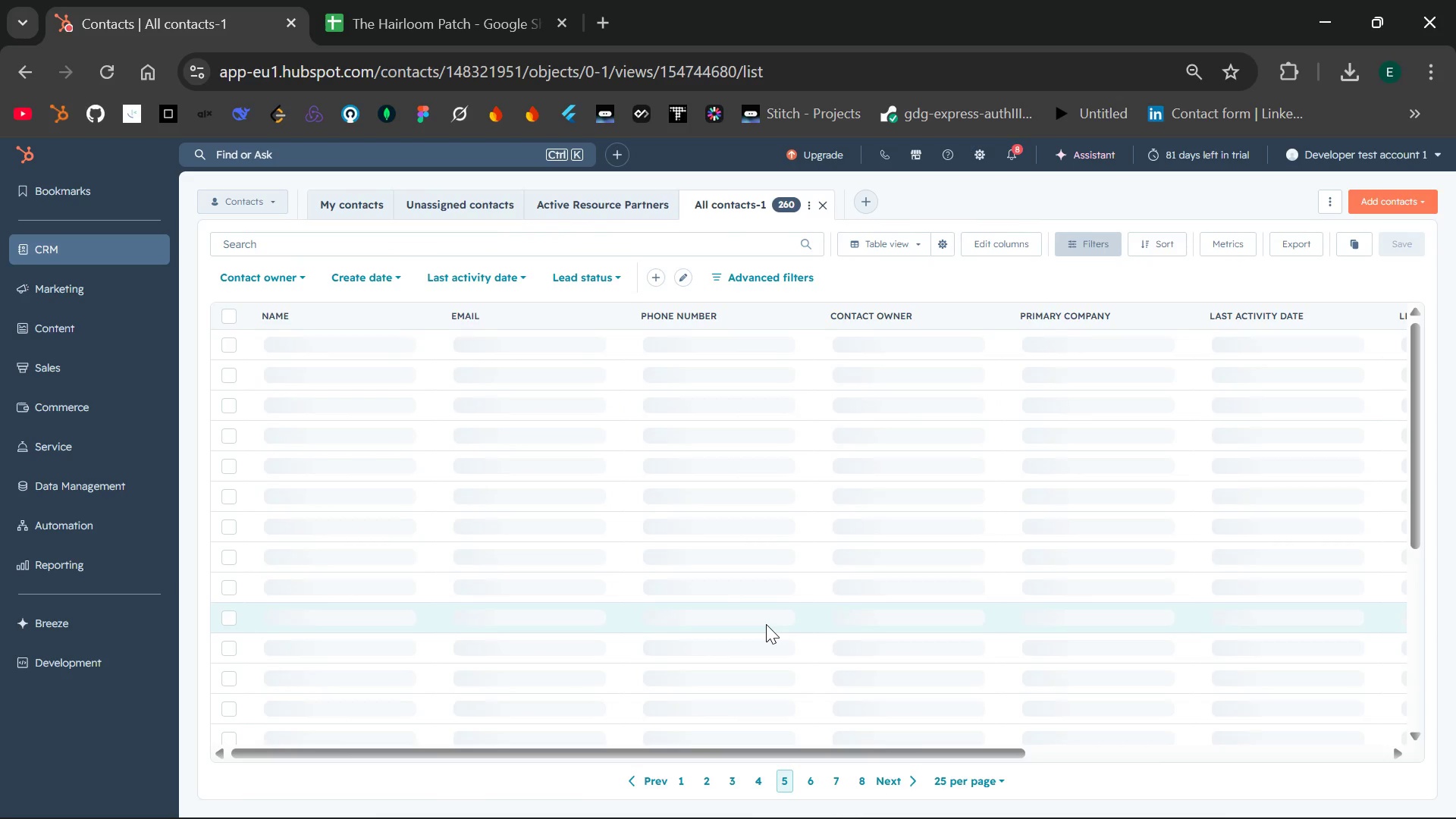 
left_click([227, 312])
 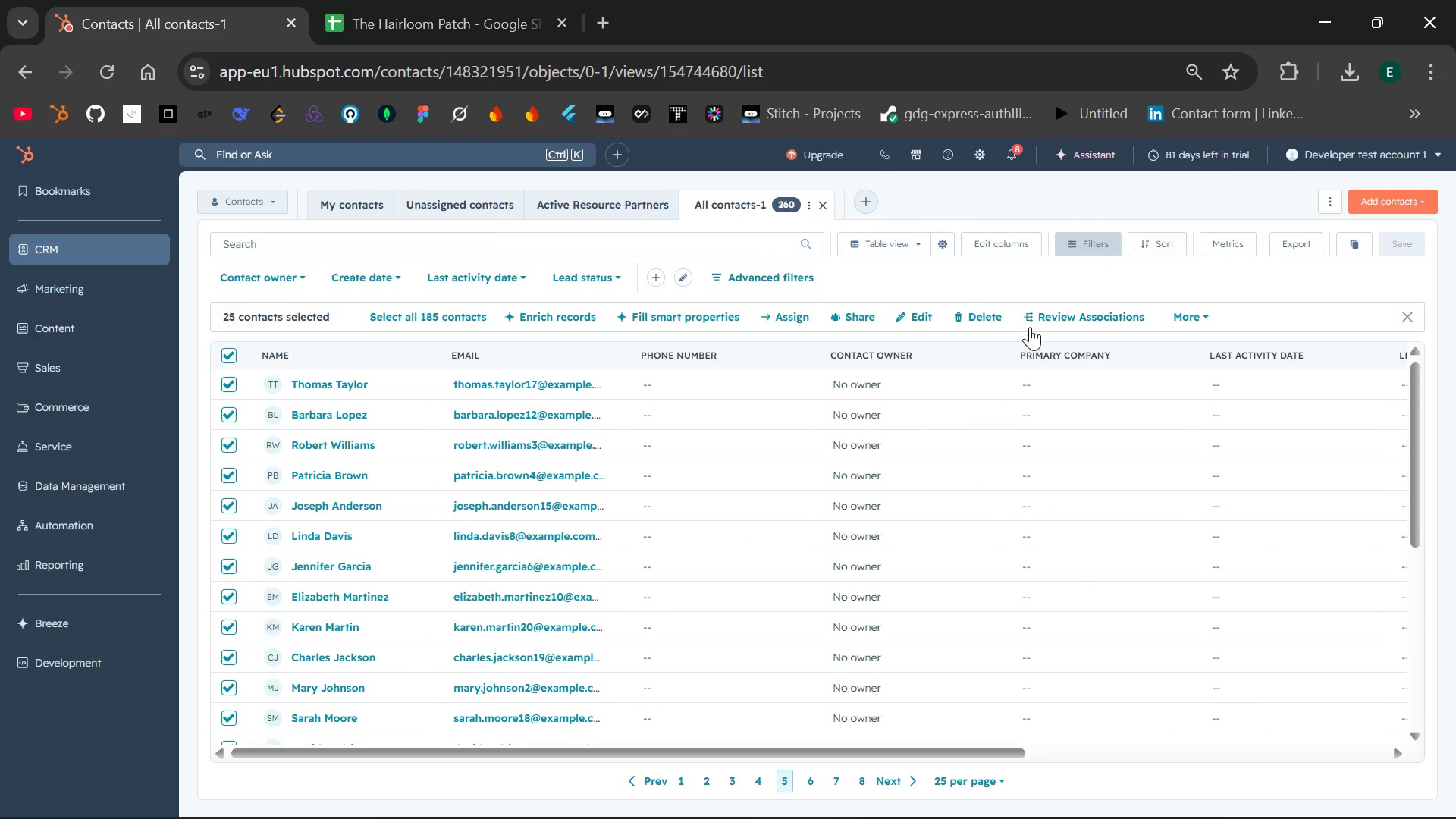 
left_click([981, 322])
 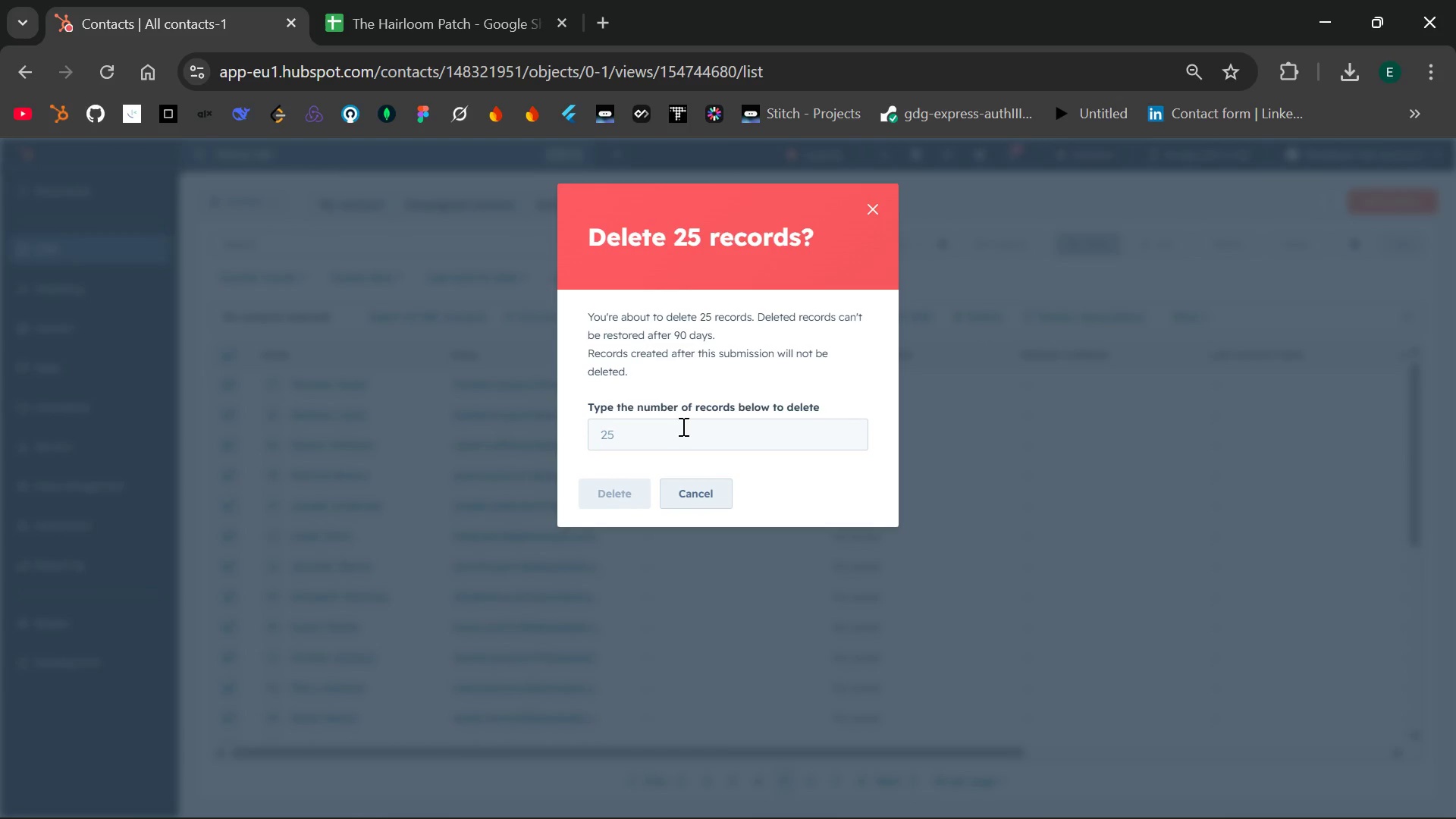 
left_click([682, 429])
 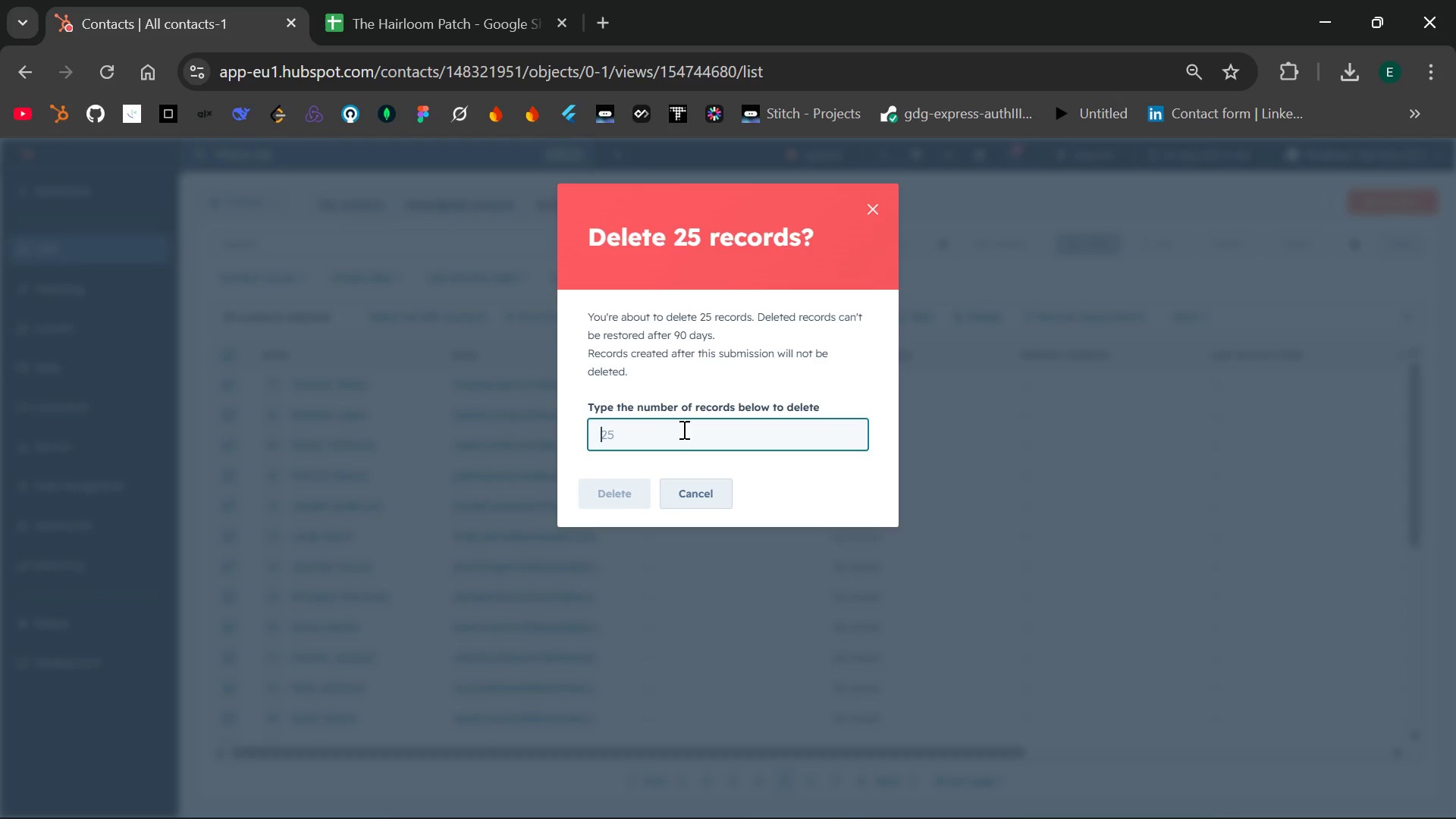 
type(25)
 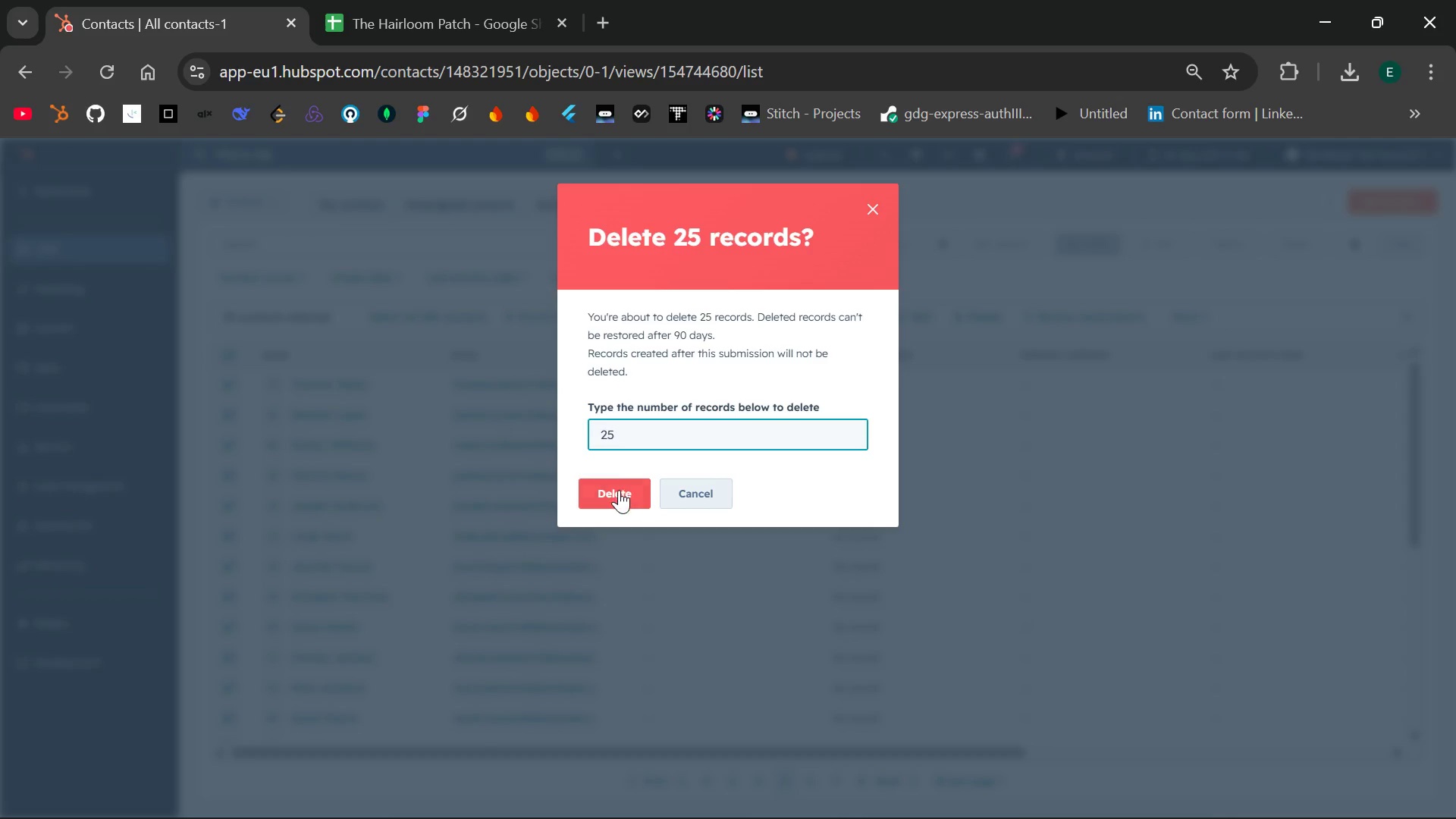 
left_click([619, 490])
 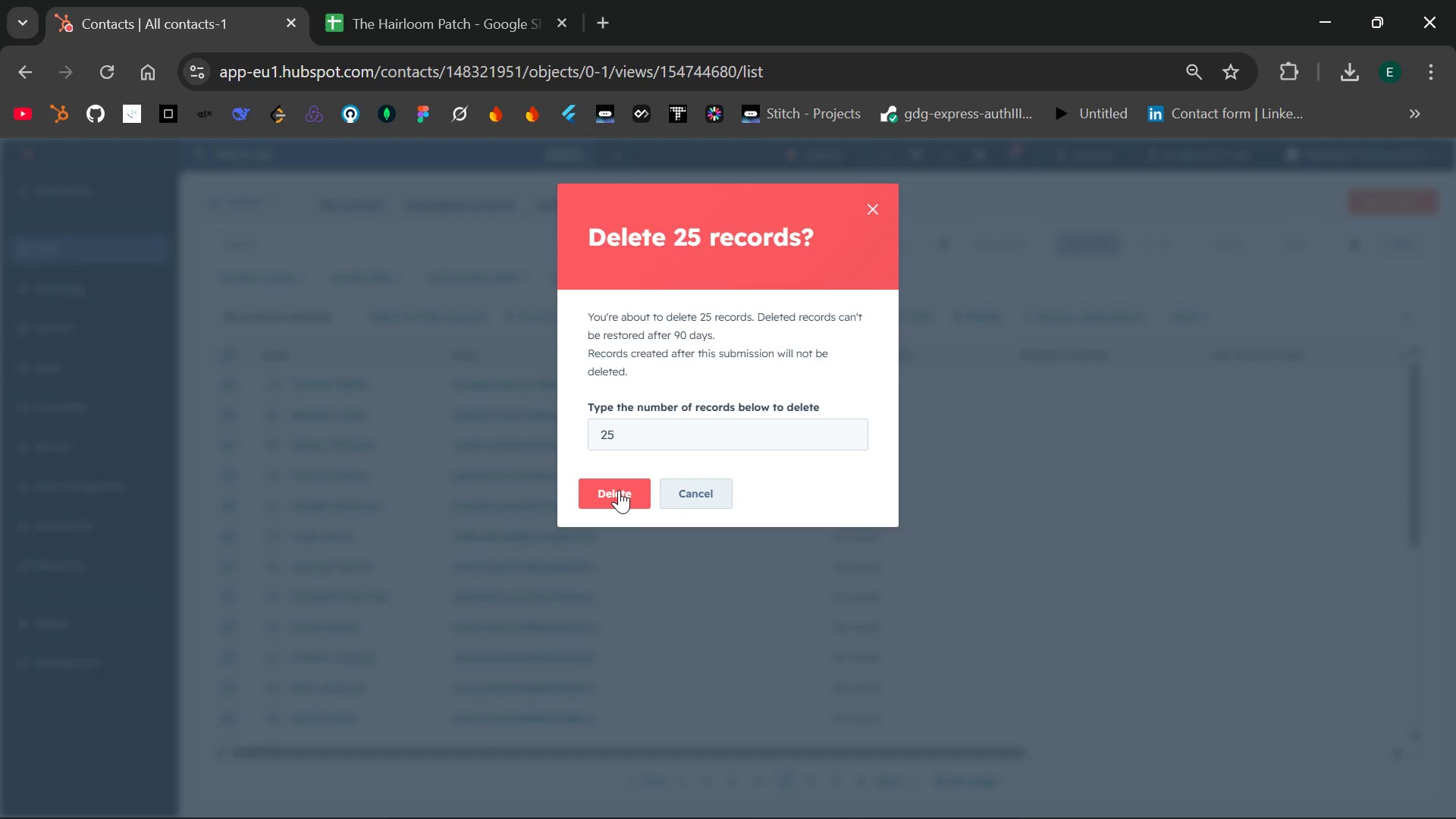 
left_click([619, 490])
 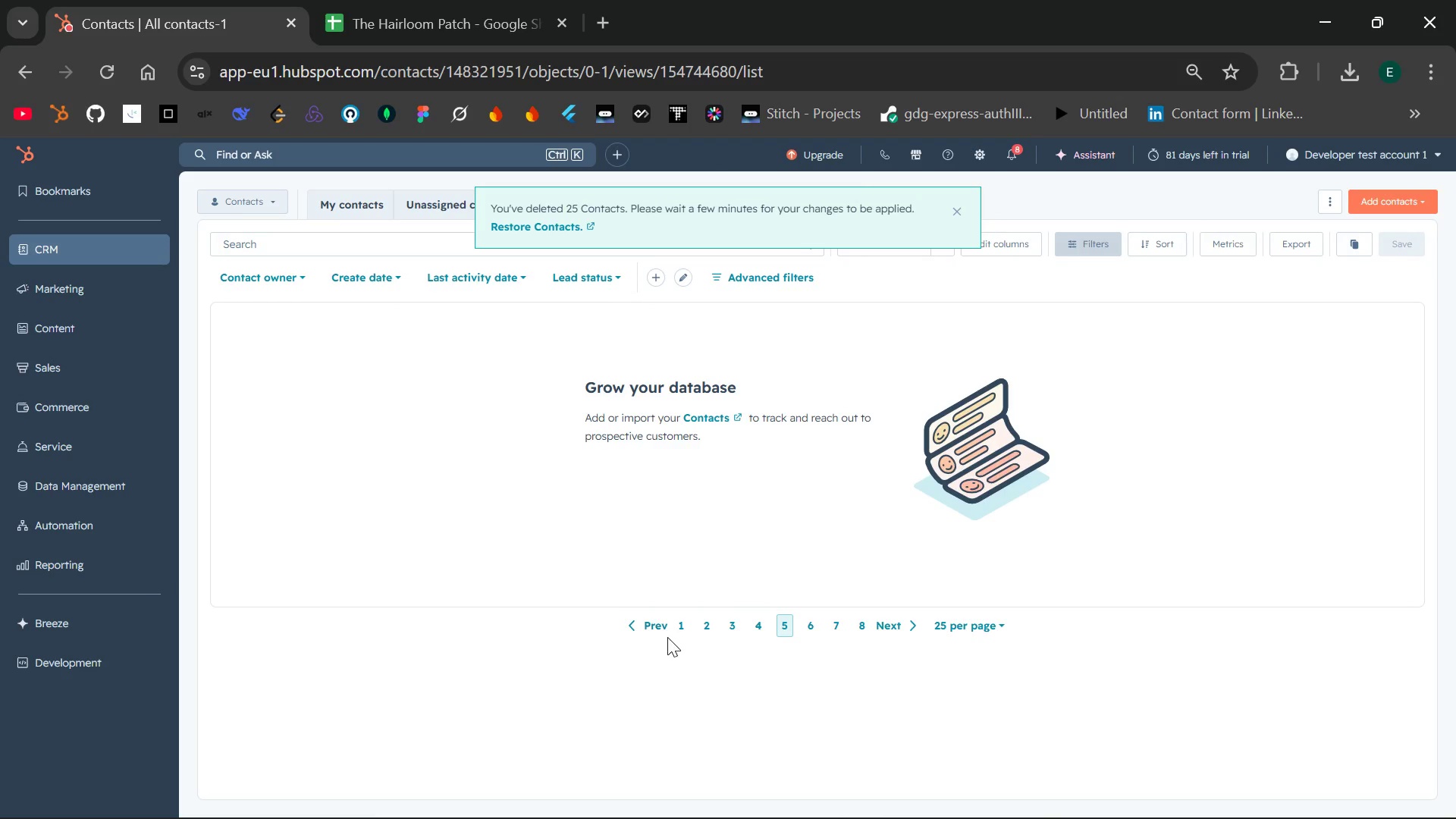 
left_click([682, 621])
 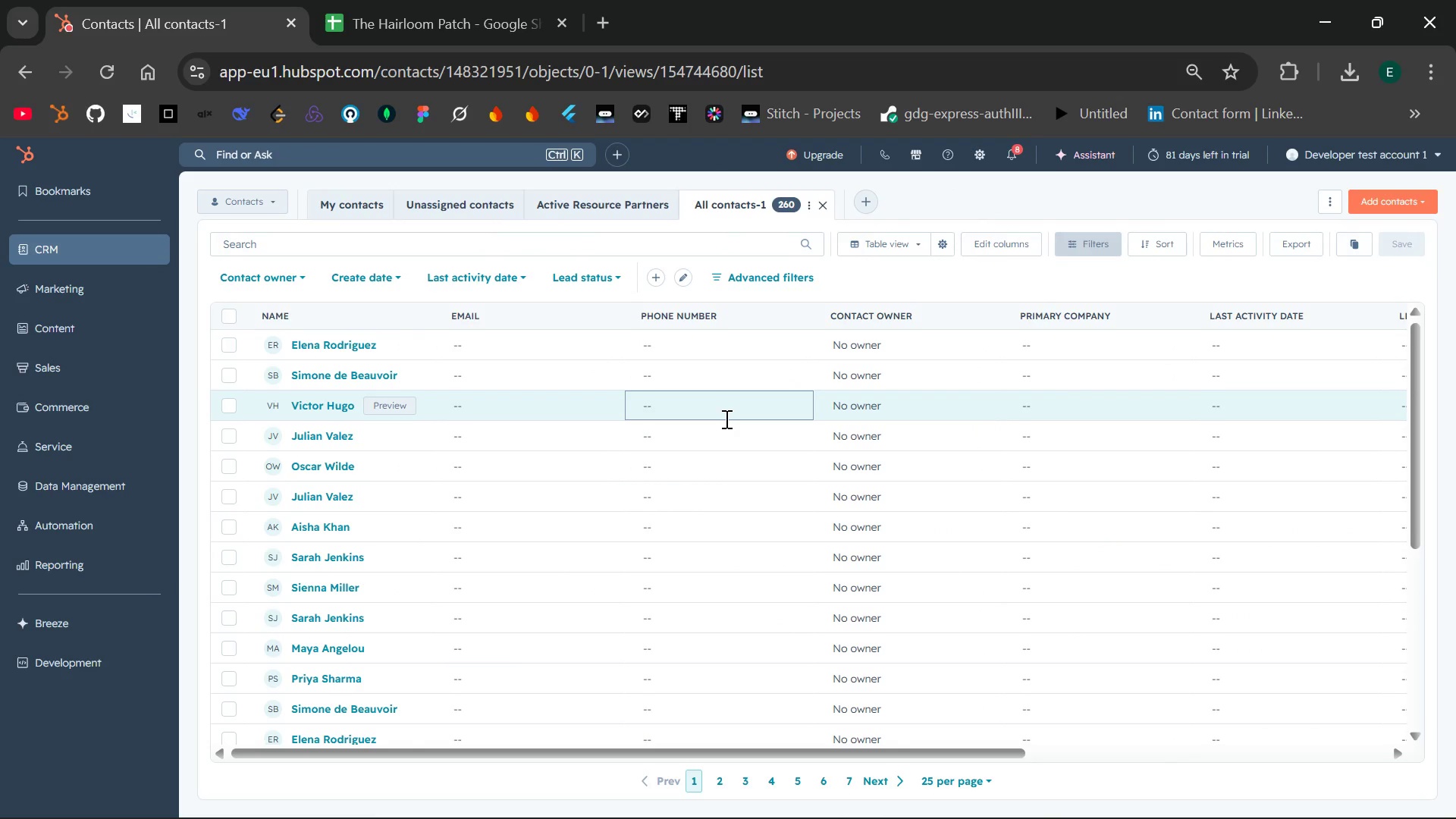 
mouse_move([303, 434])
 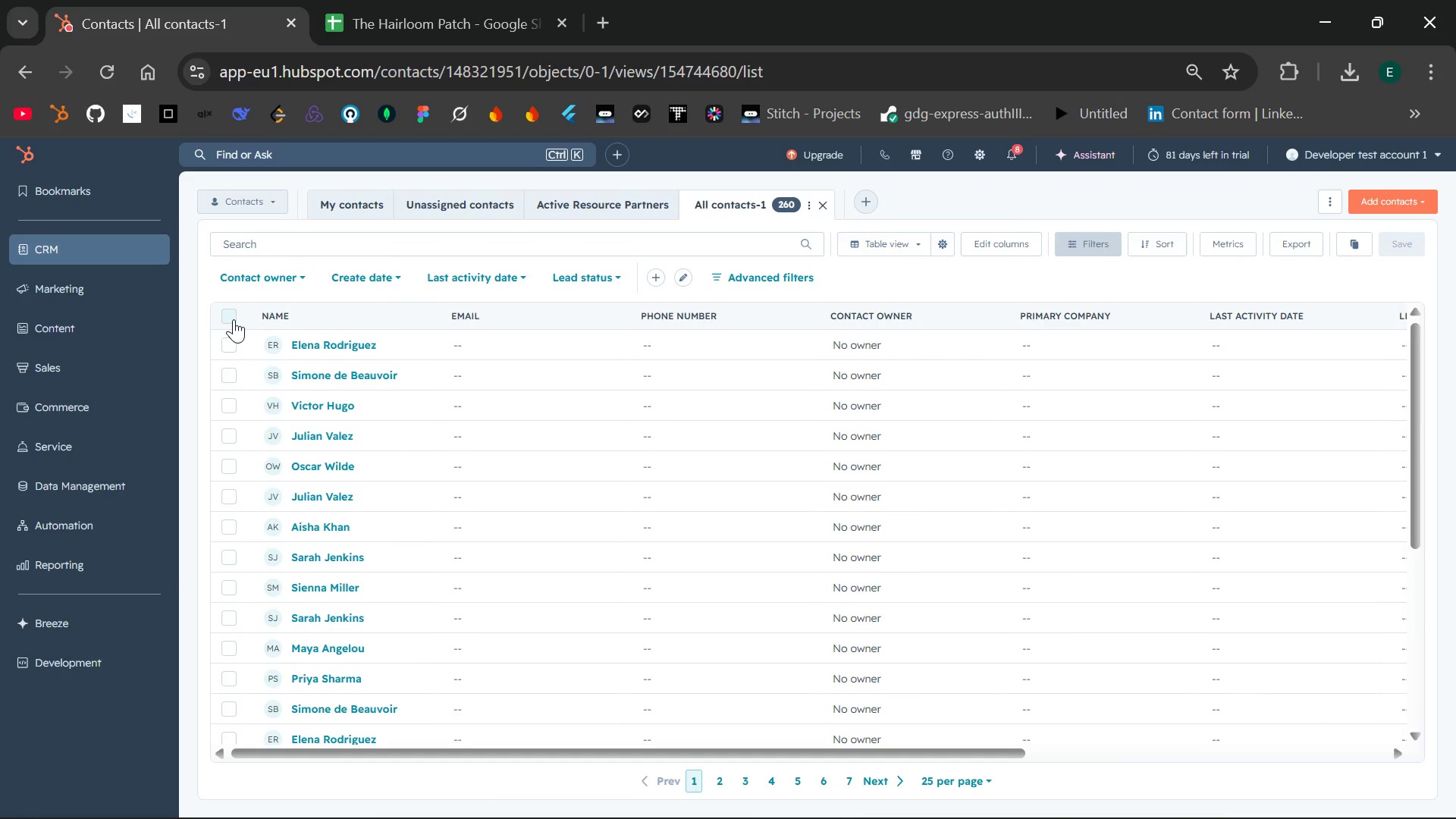 
left_click([234, 319])
 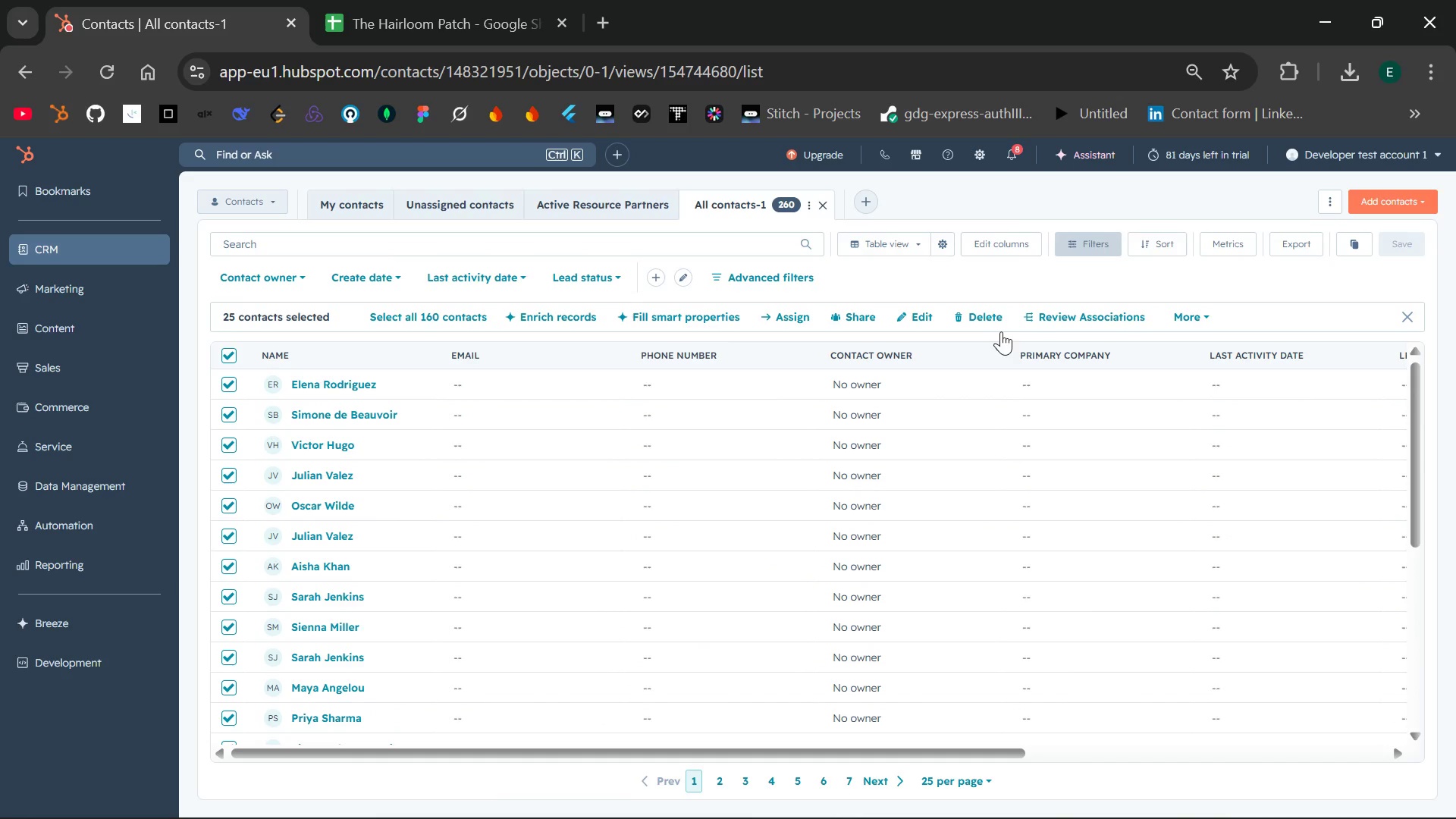 
left_click([995, 317])
 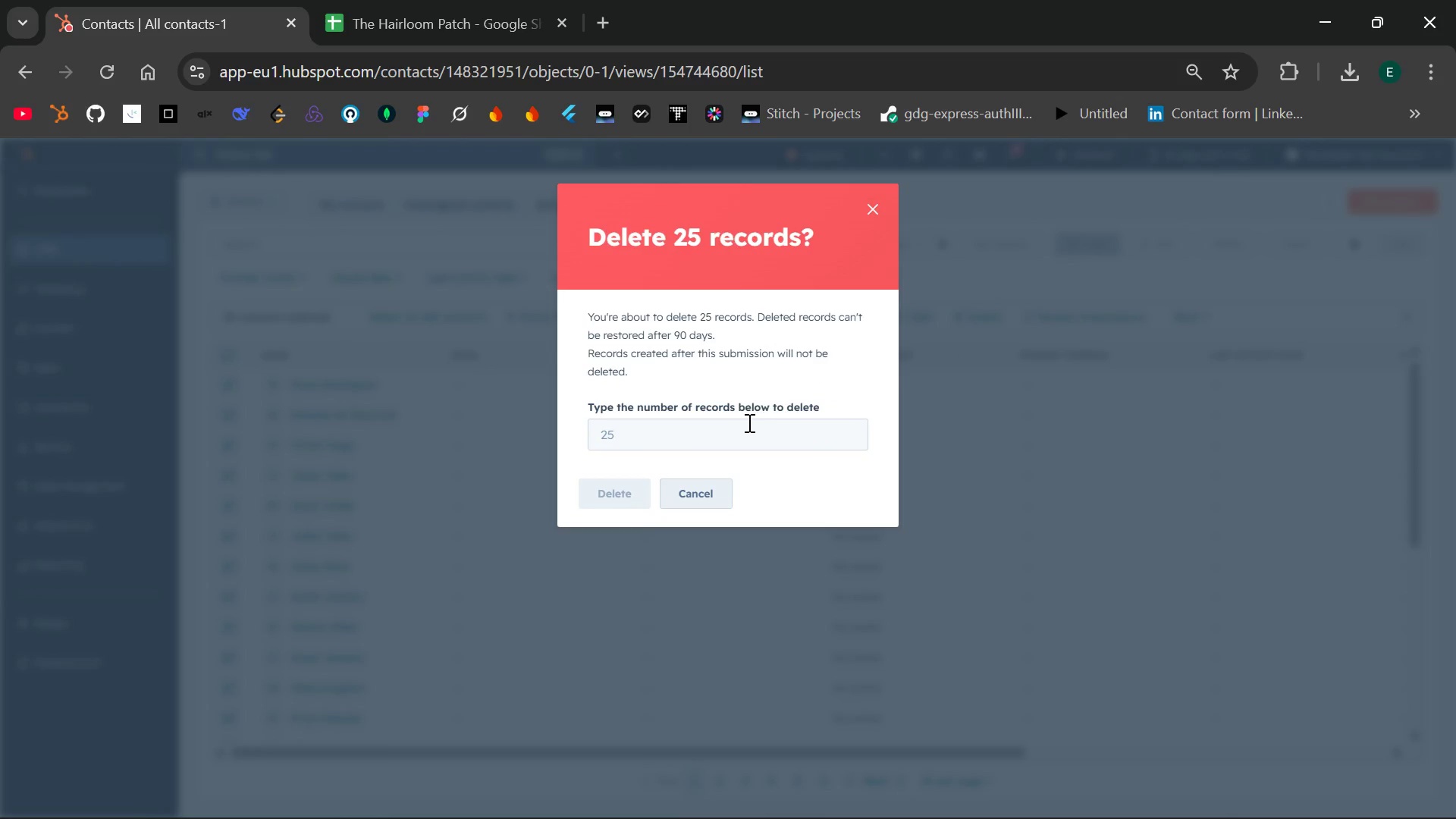 
left_click([724, 436])
 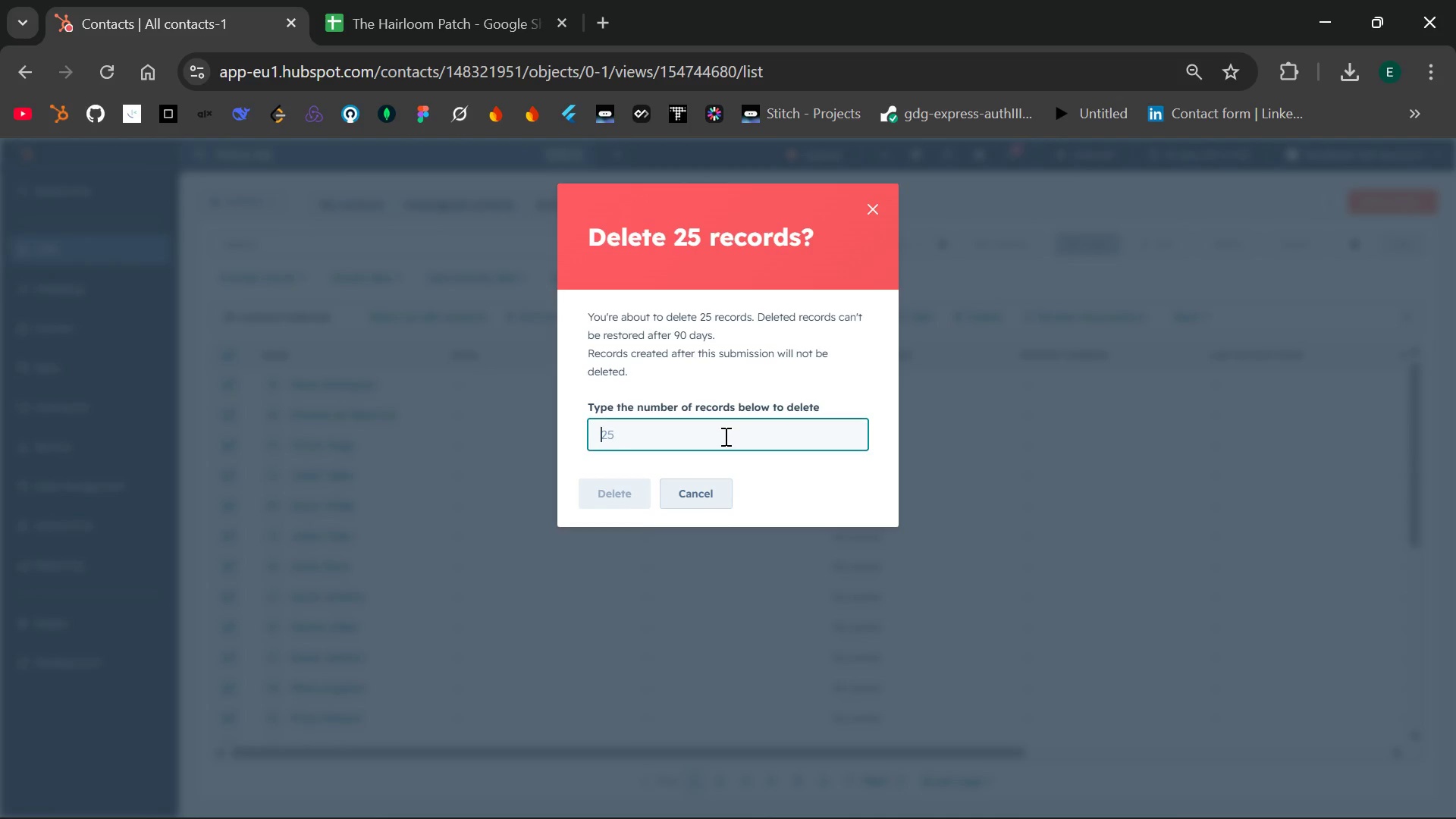 
type(25)
 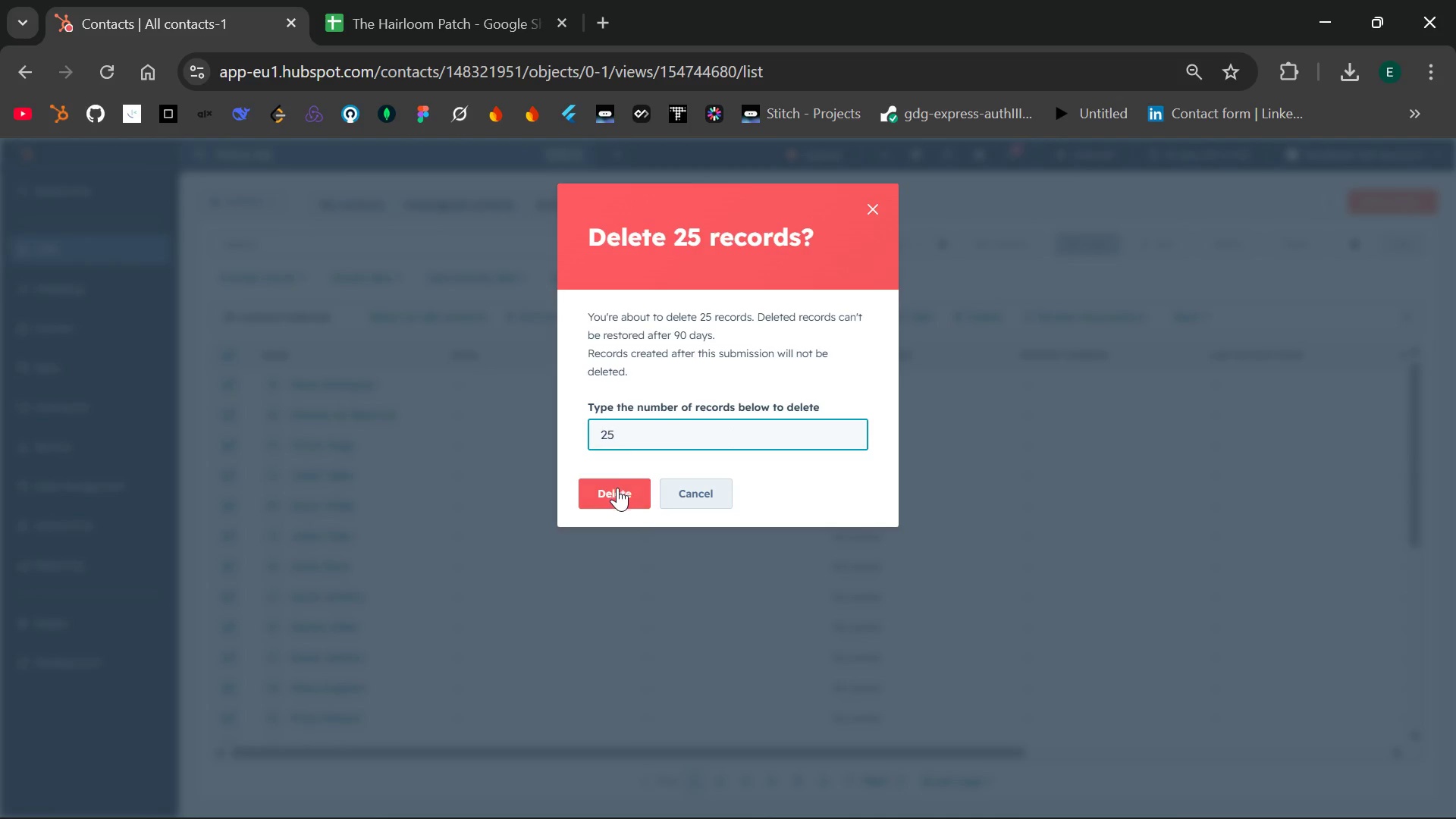 
left_click([617, 488])
 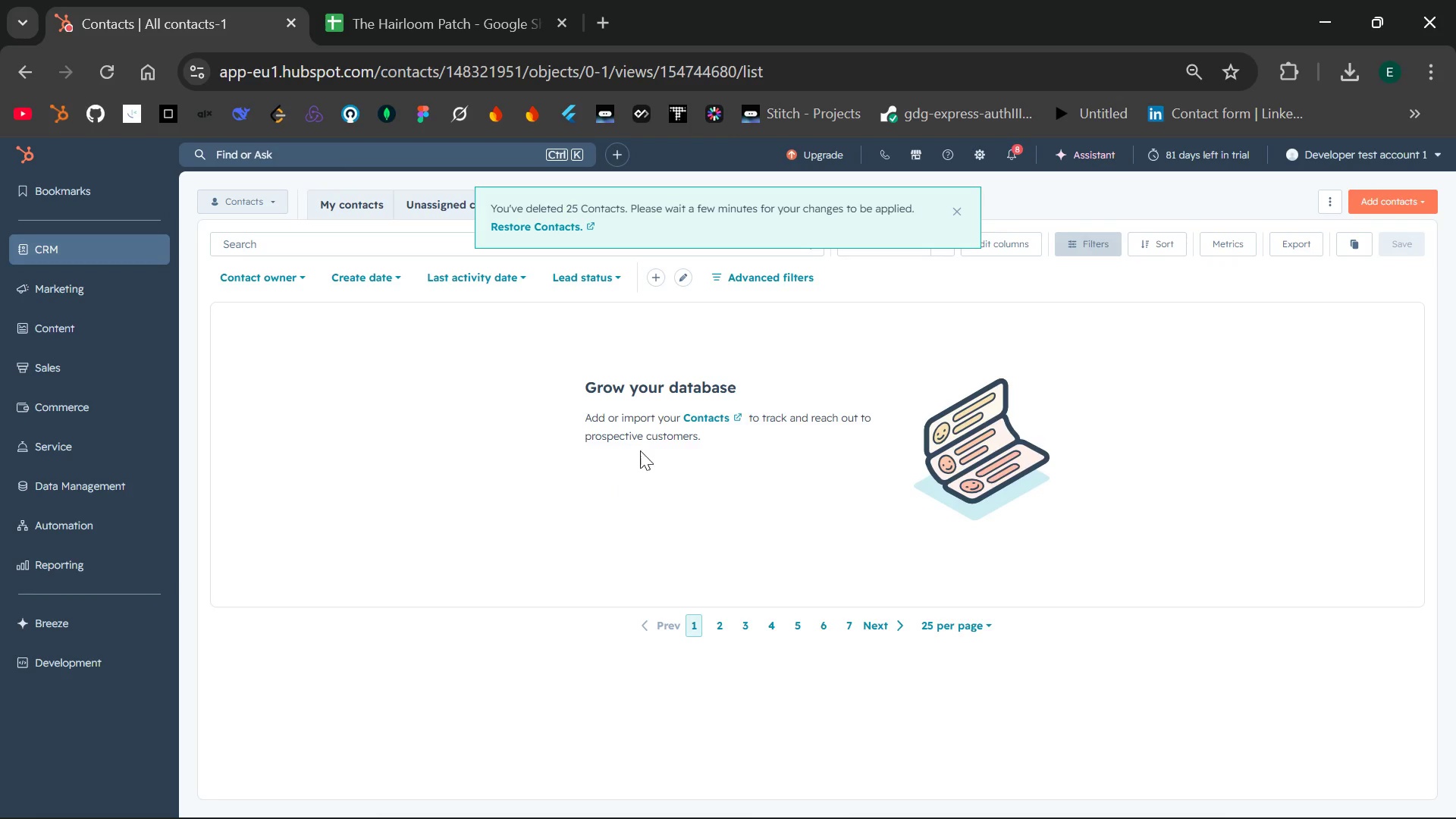 
left_click([712, 627])
 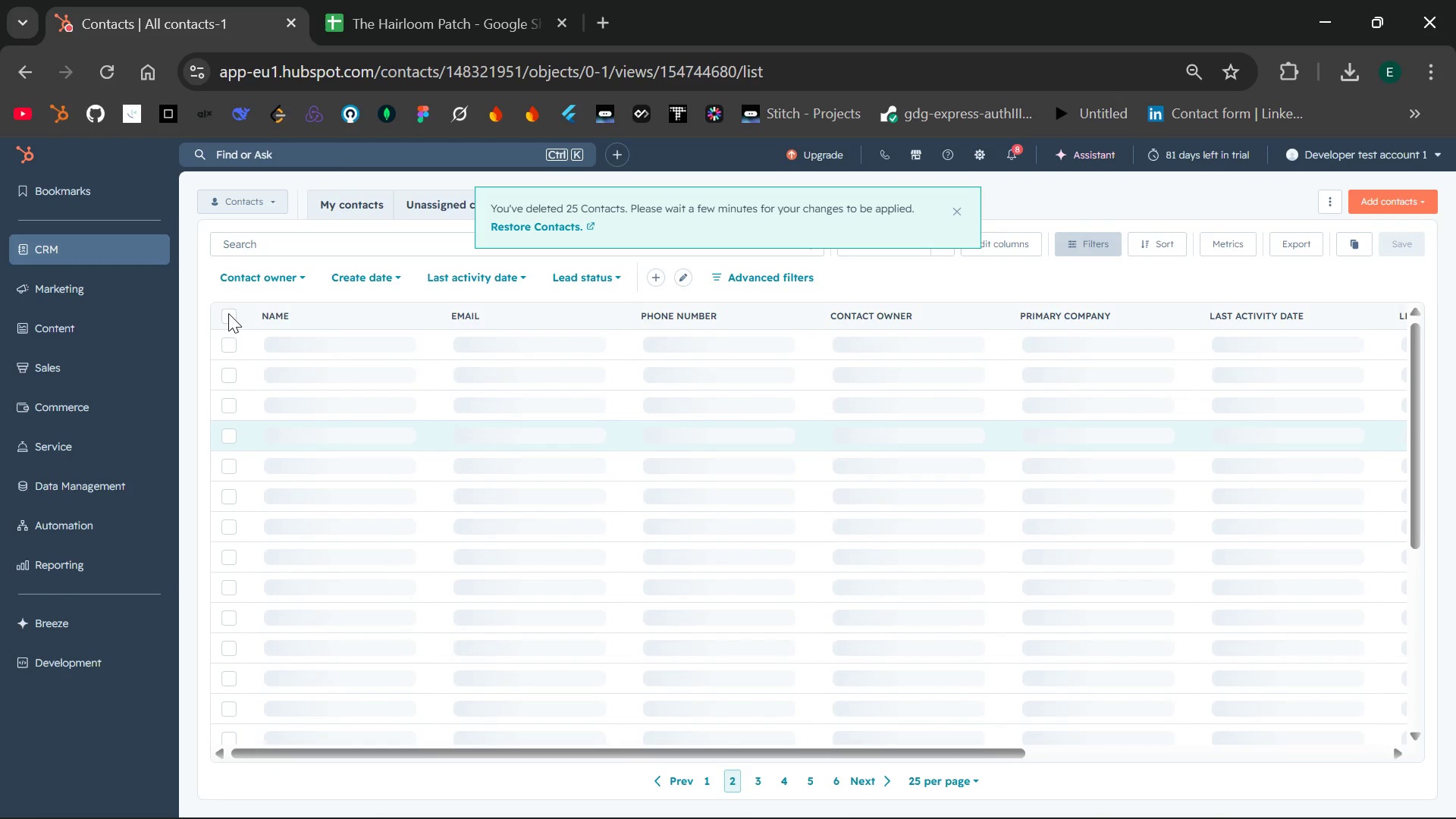 
left_click([228, 314])
 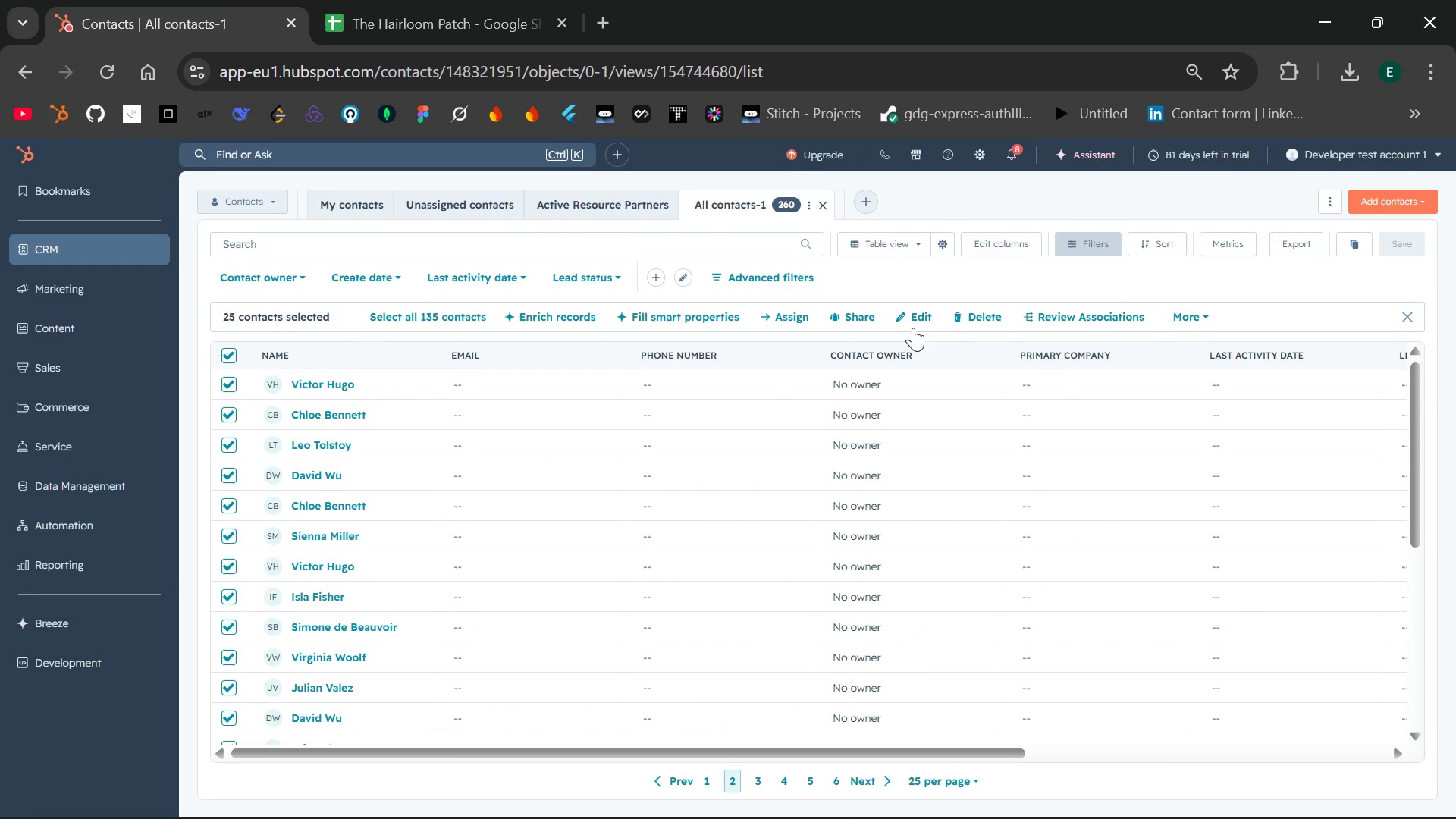 
left_click([981, 317])
 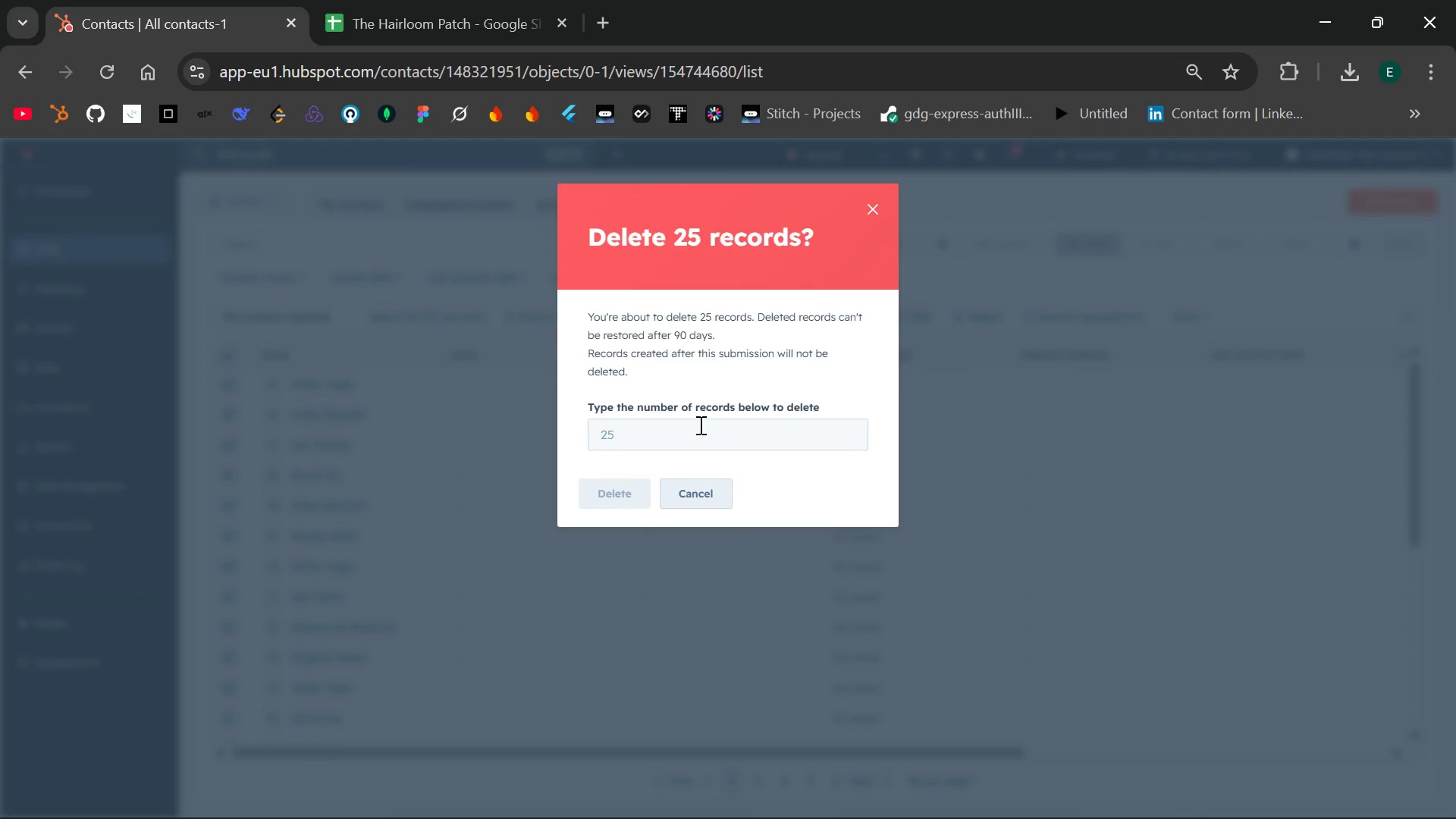 
left_click([694, 432])
 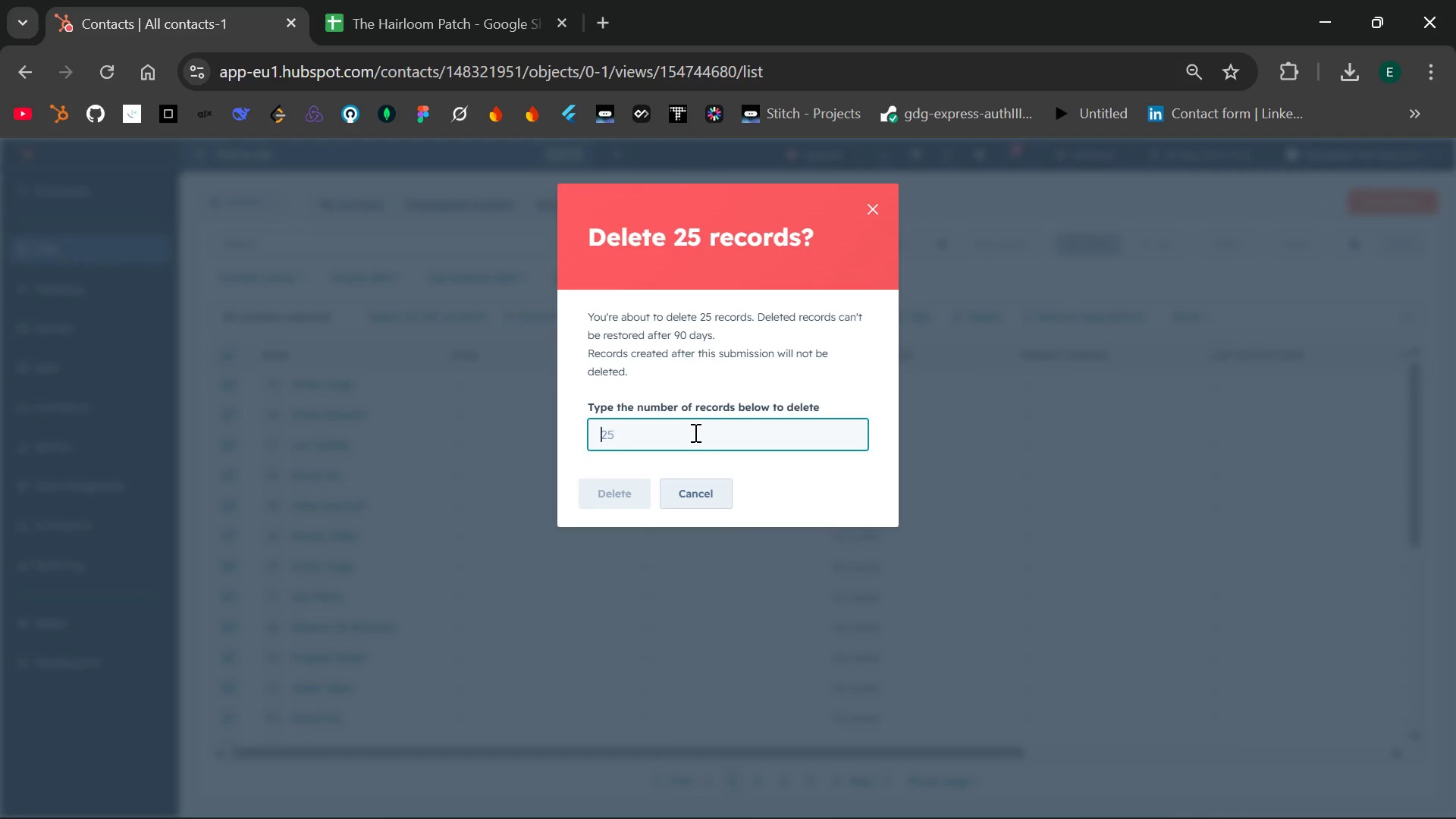 
type(25)
 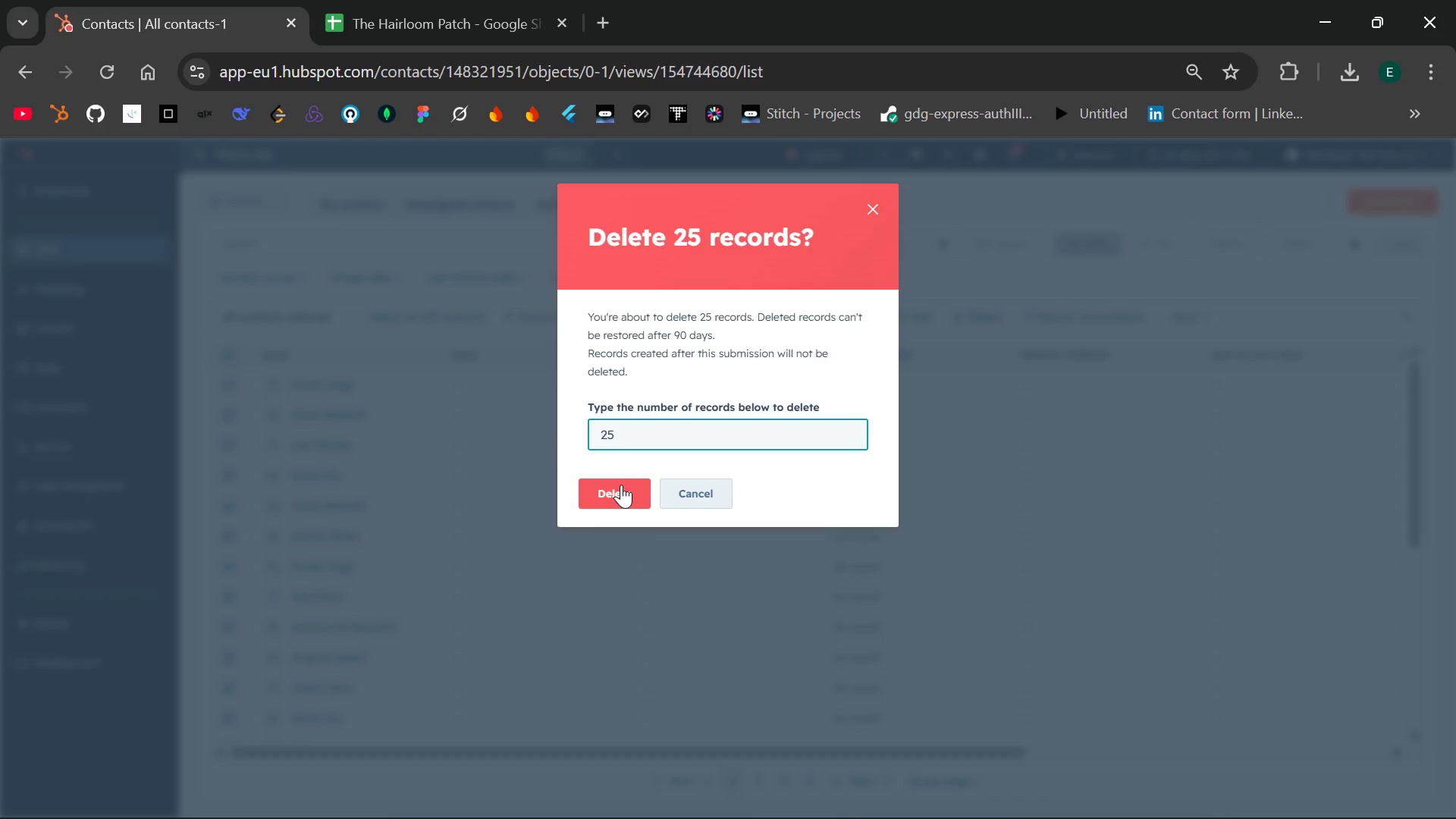 
left_click([620, 485])
 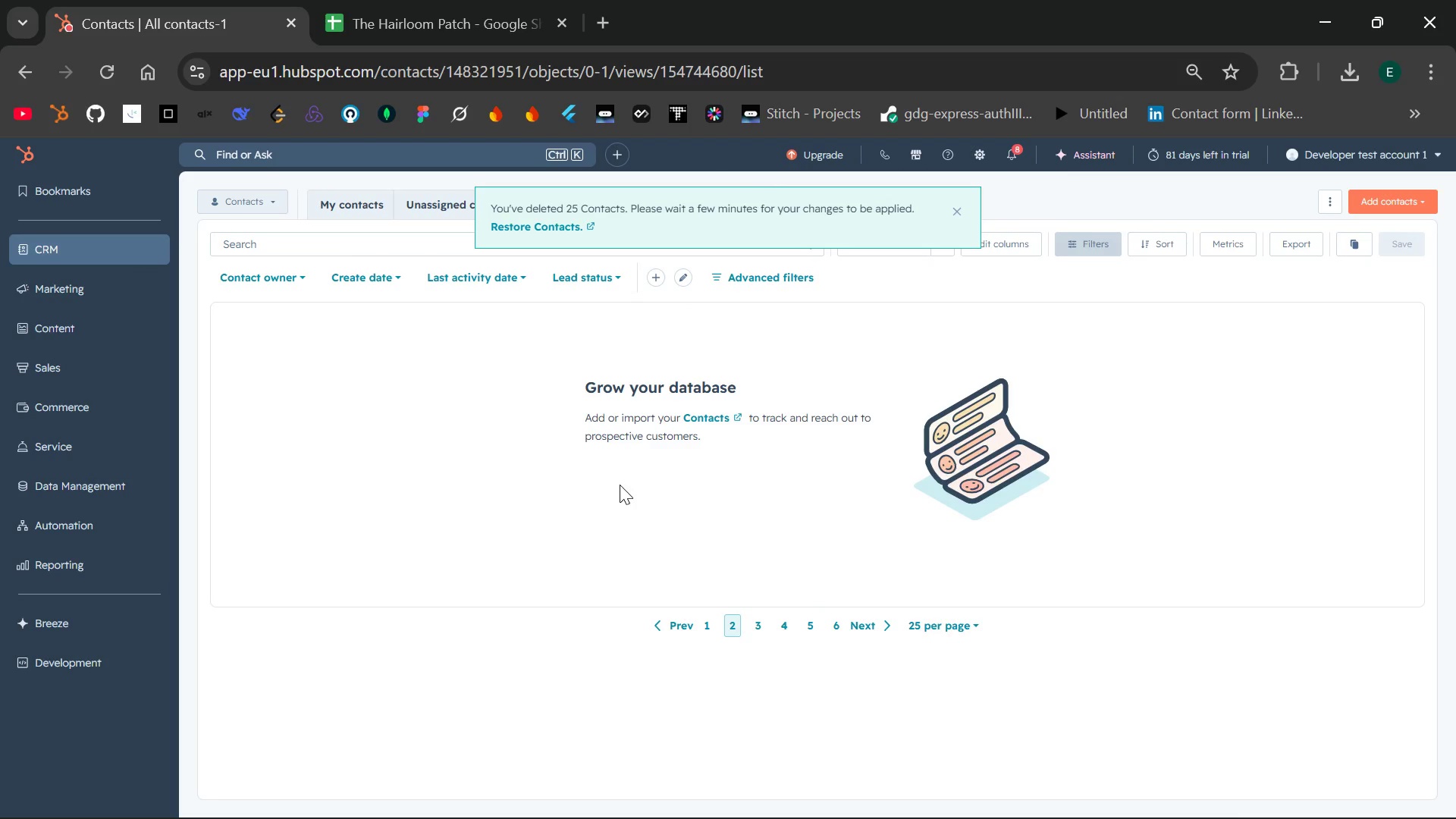 
left_click([756, 625])
 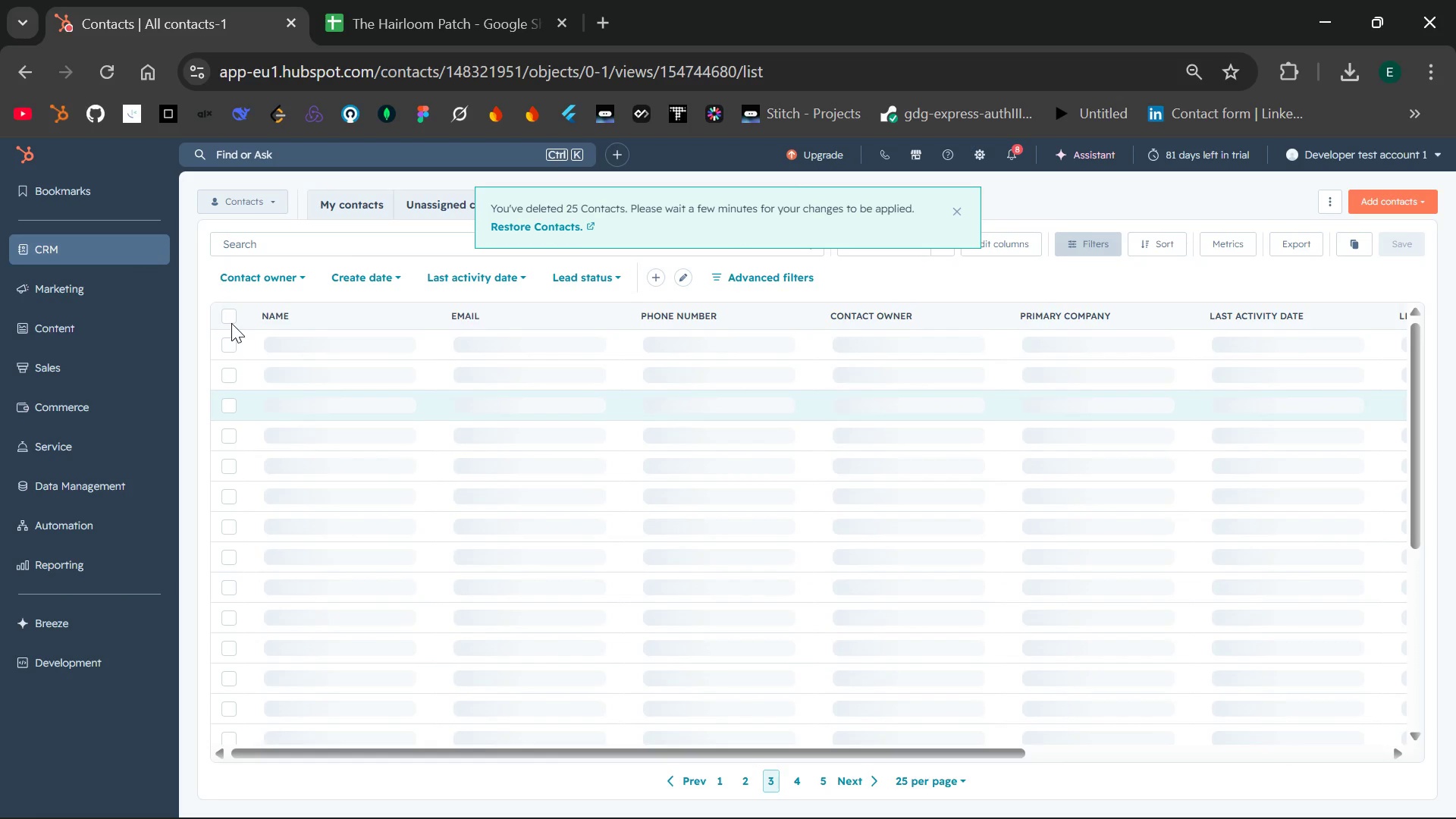 
left_click([231, 321])
 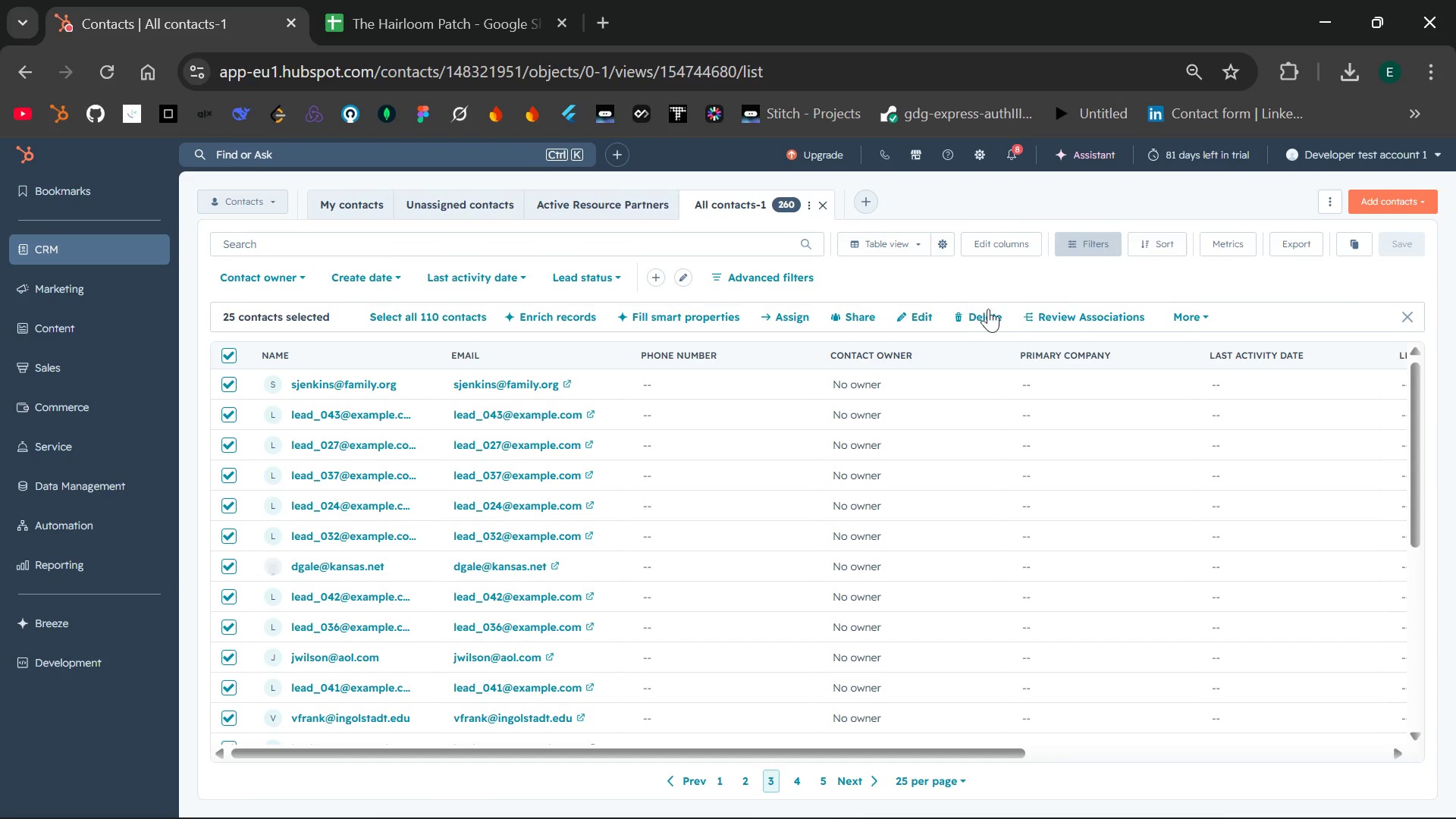 
left_click([990, 314])
 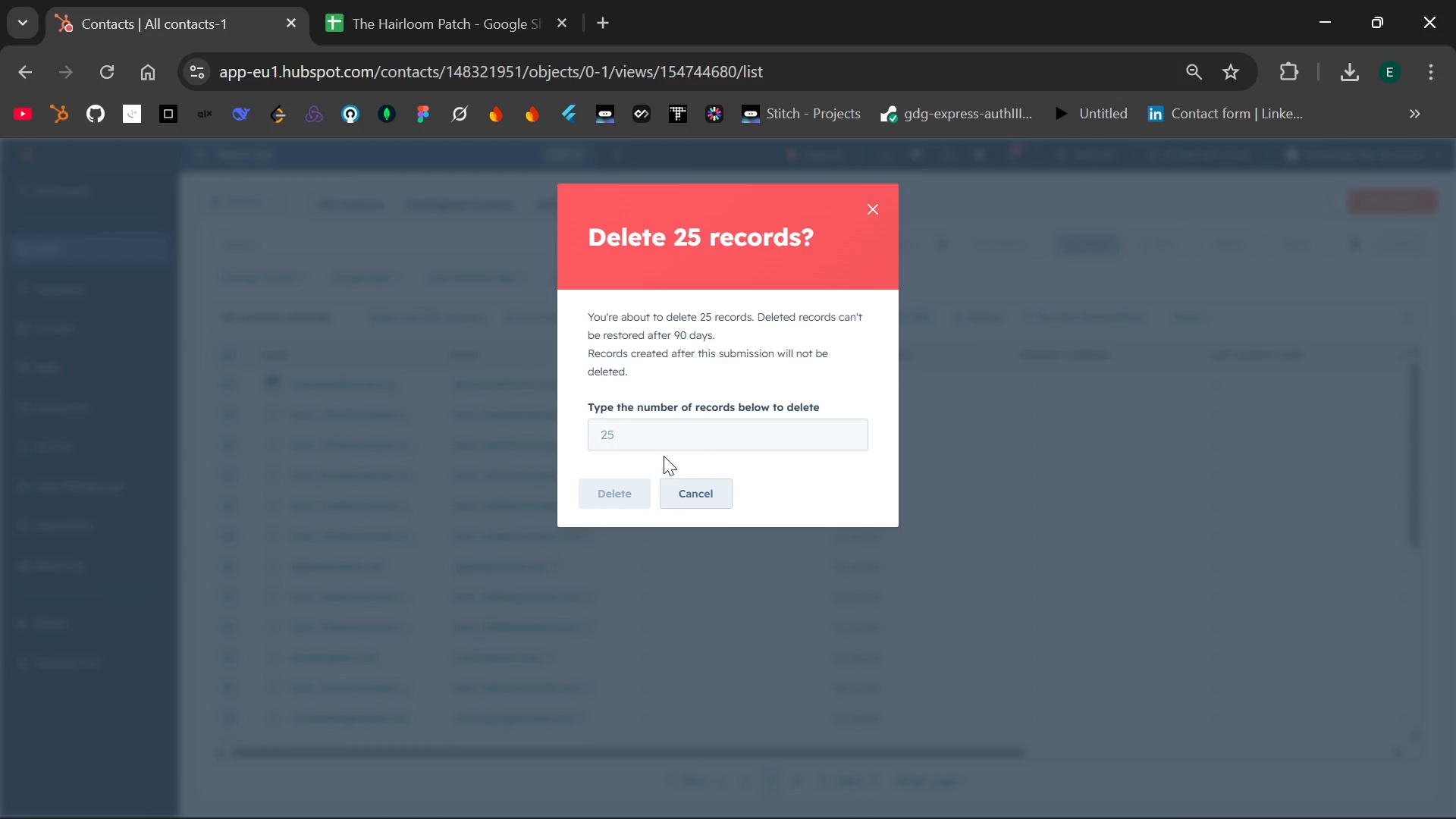 
left_click([656, 447])
 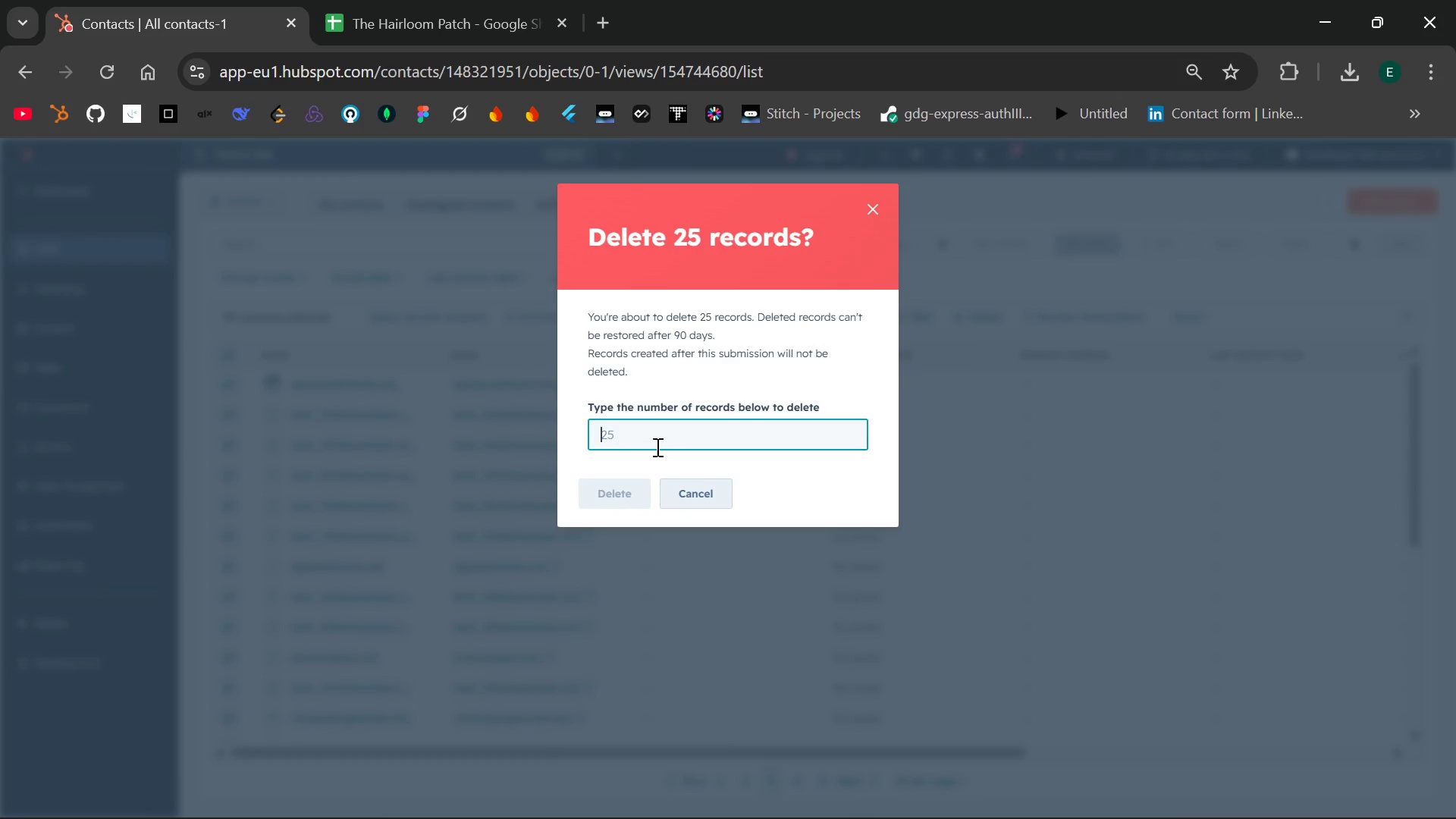 
type(25)
 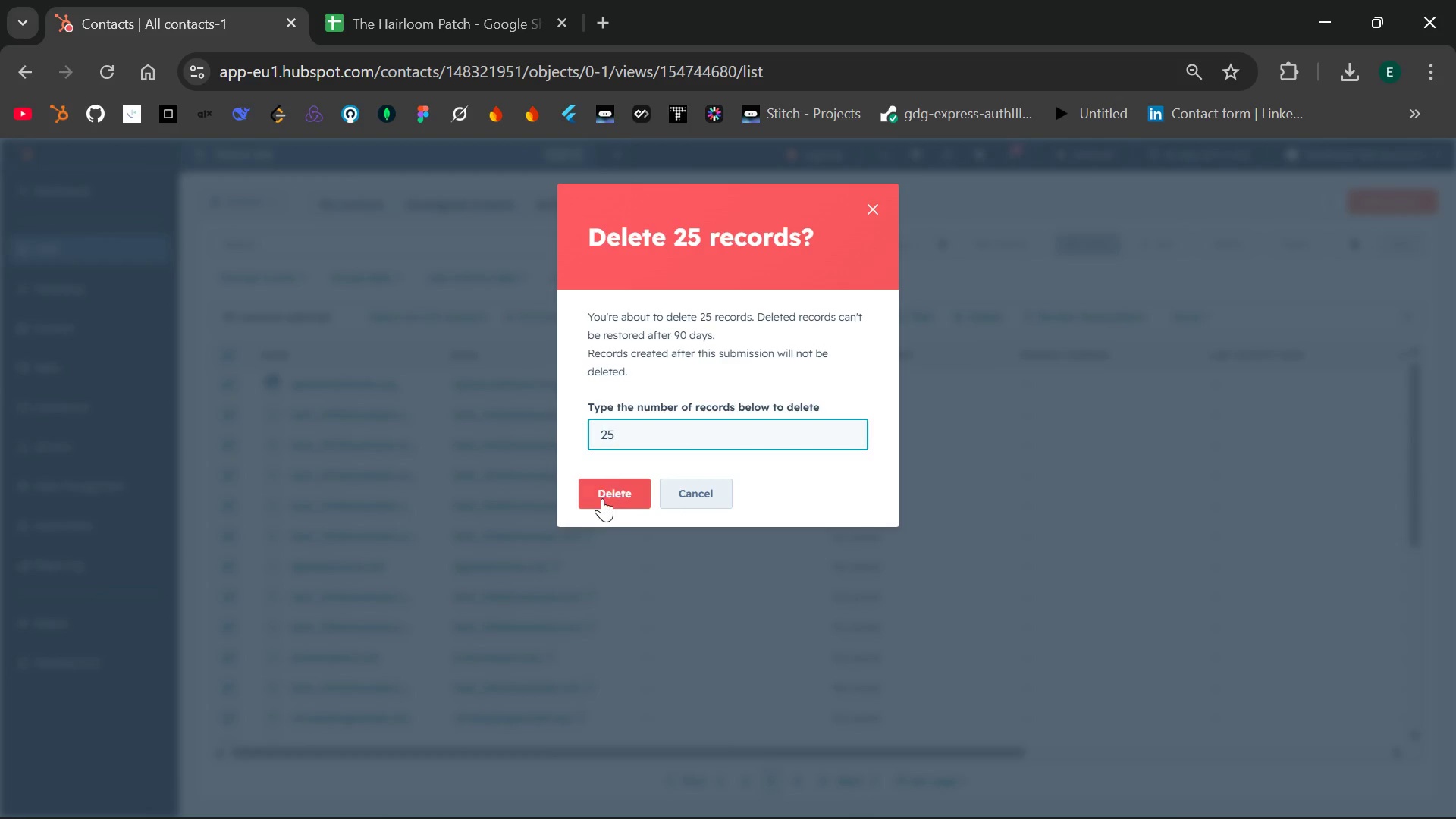 
left_click([602, 498])
 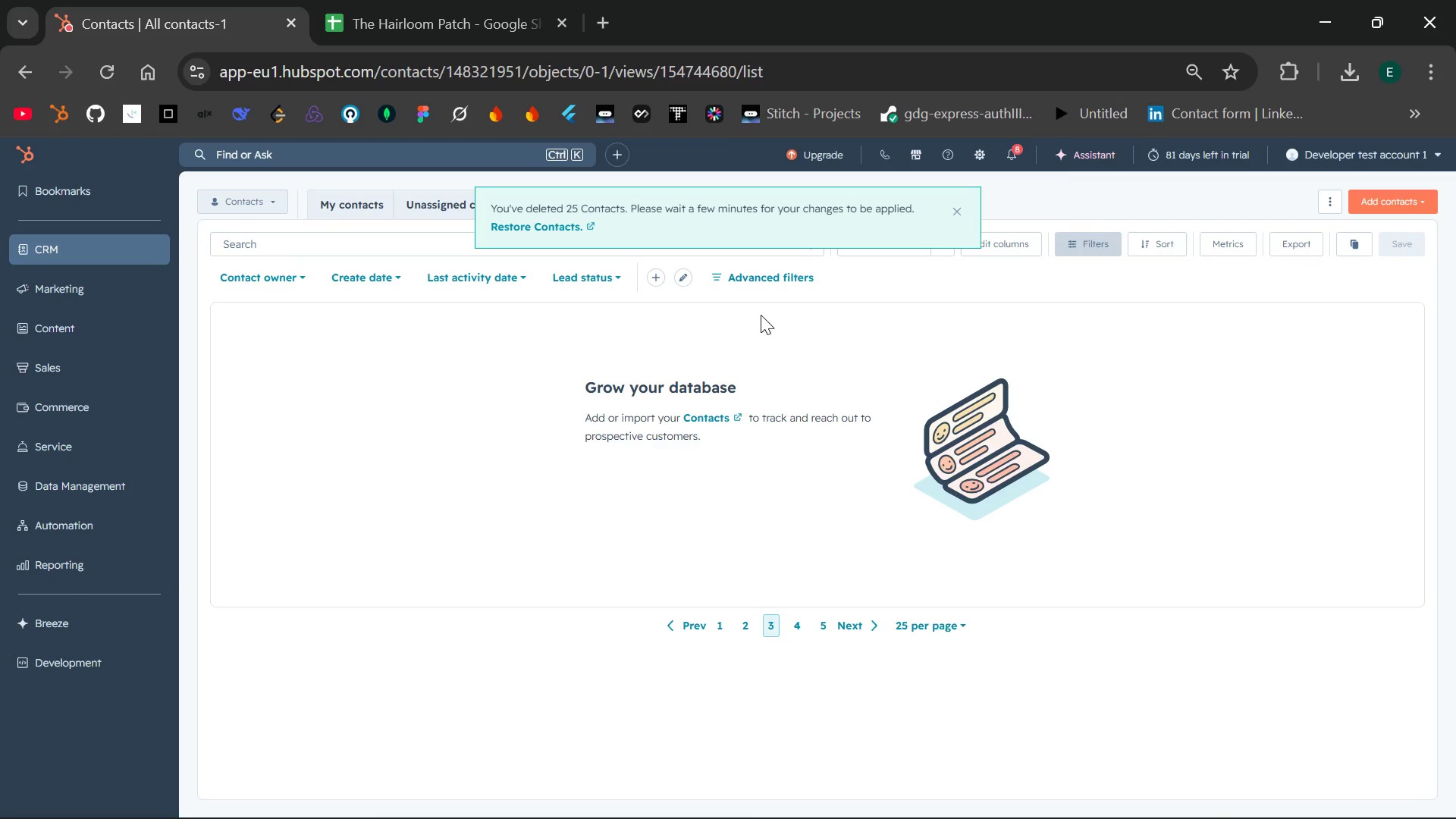 
left_click([793, 629])
 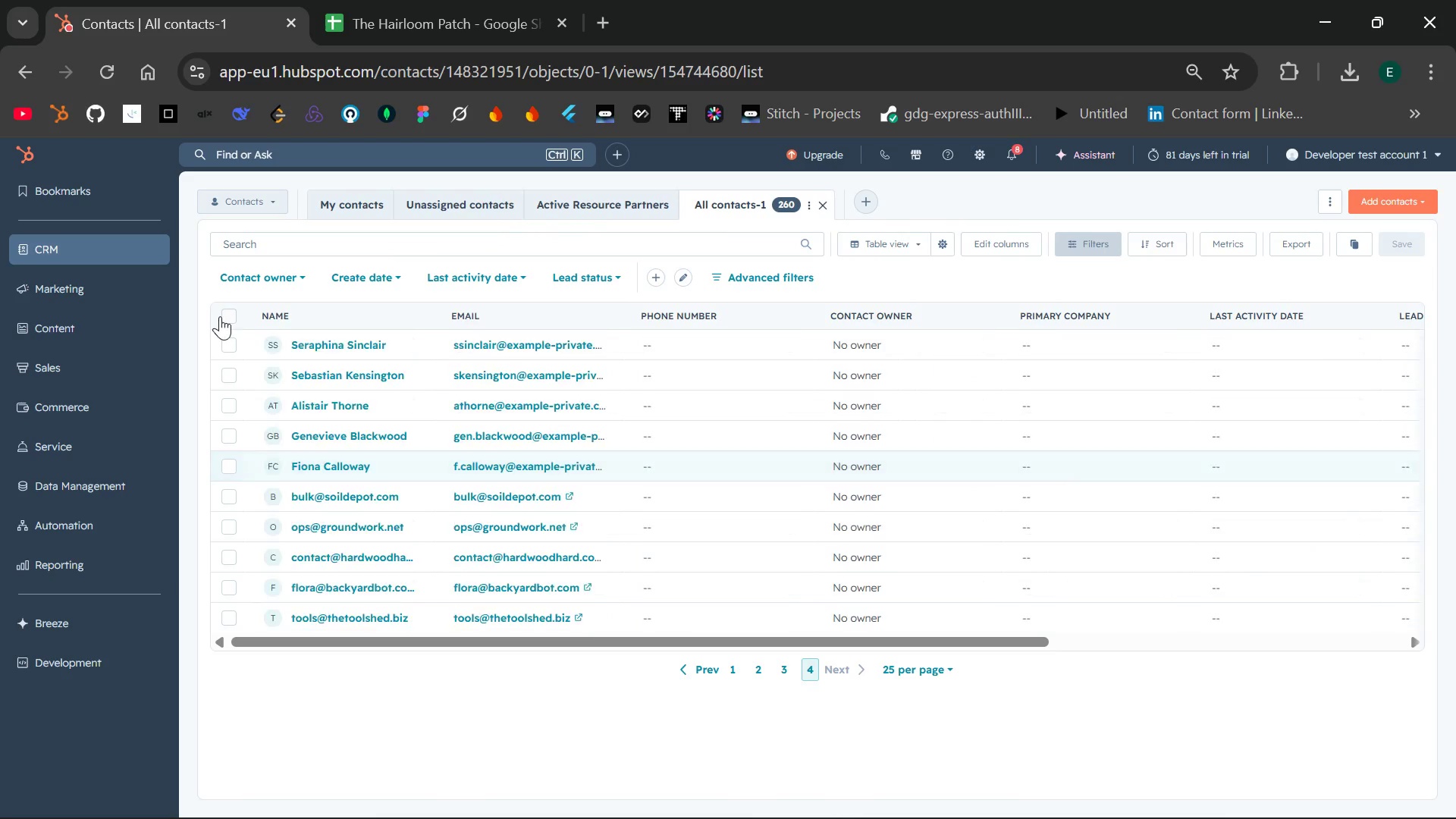 
left_click([220, 316])
 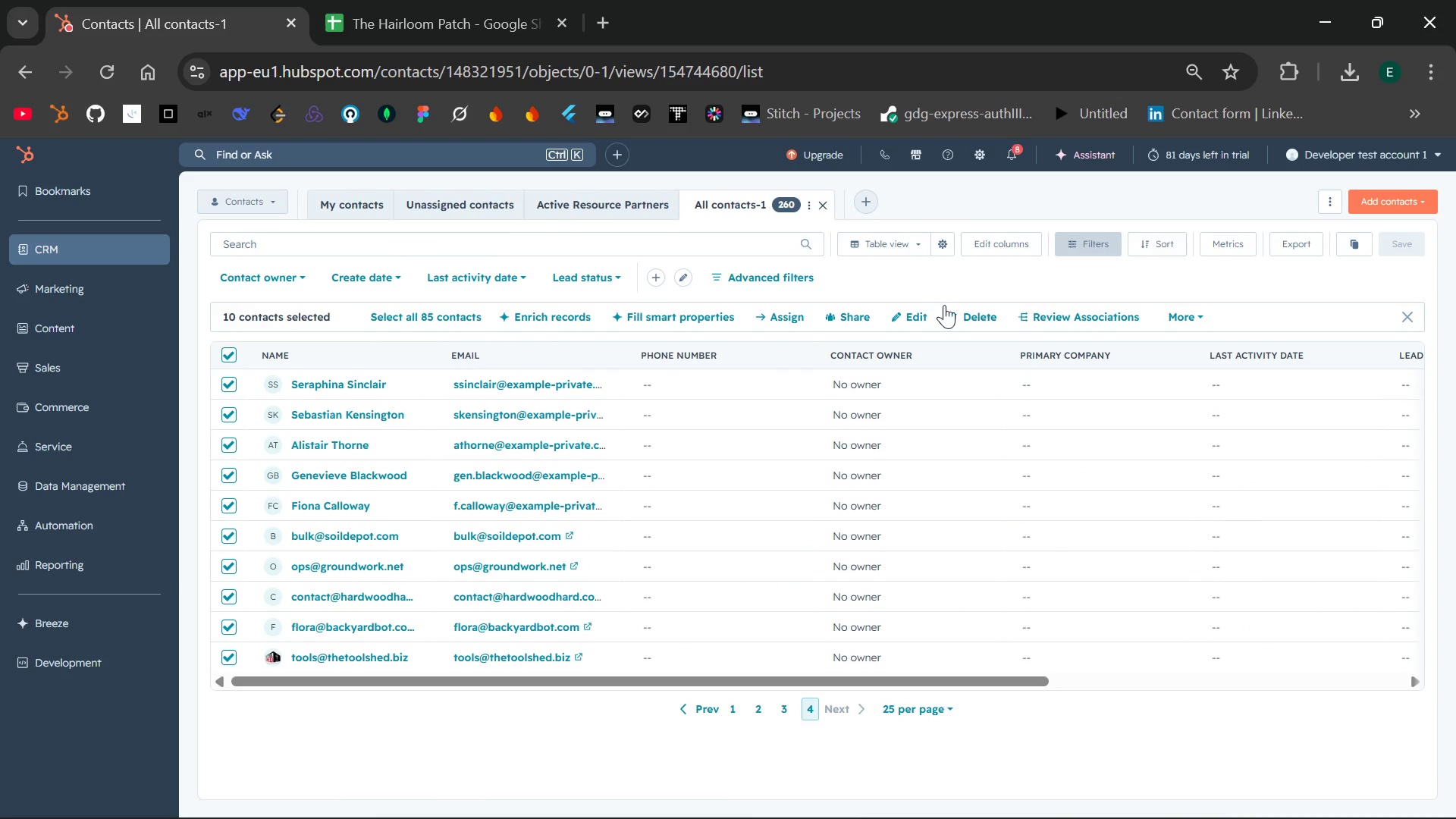 
left_click([971, 314])
 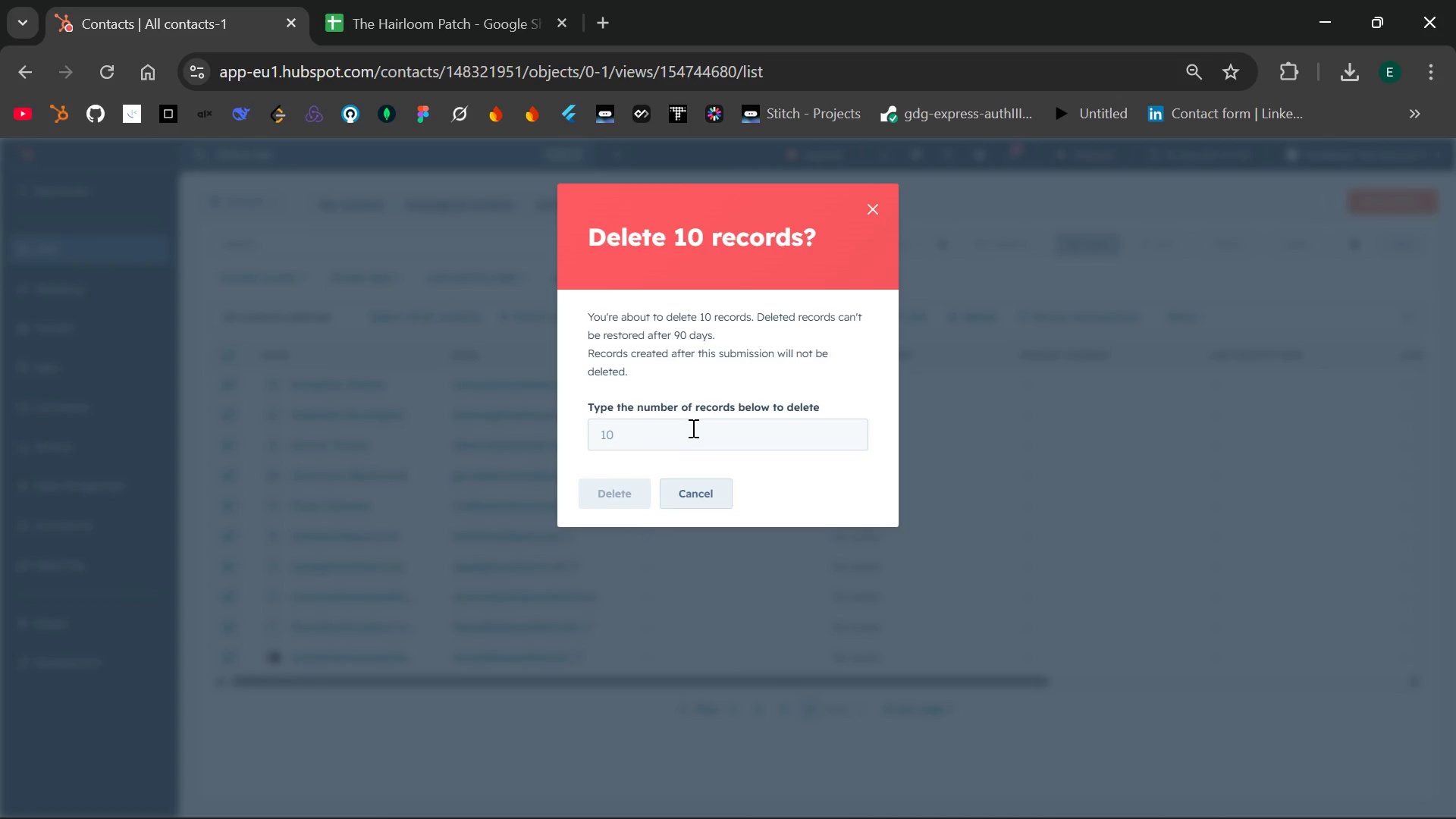 
left_click([691, 428])
 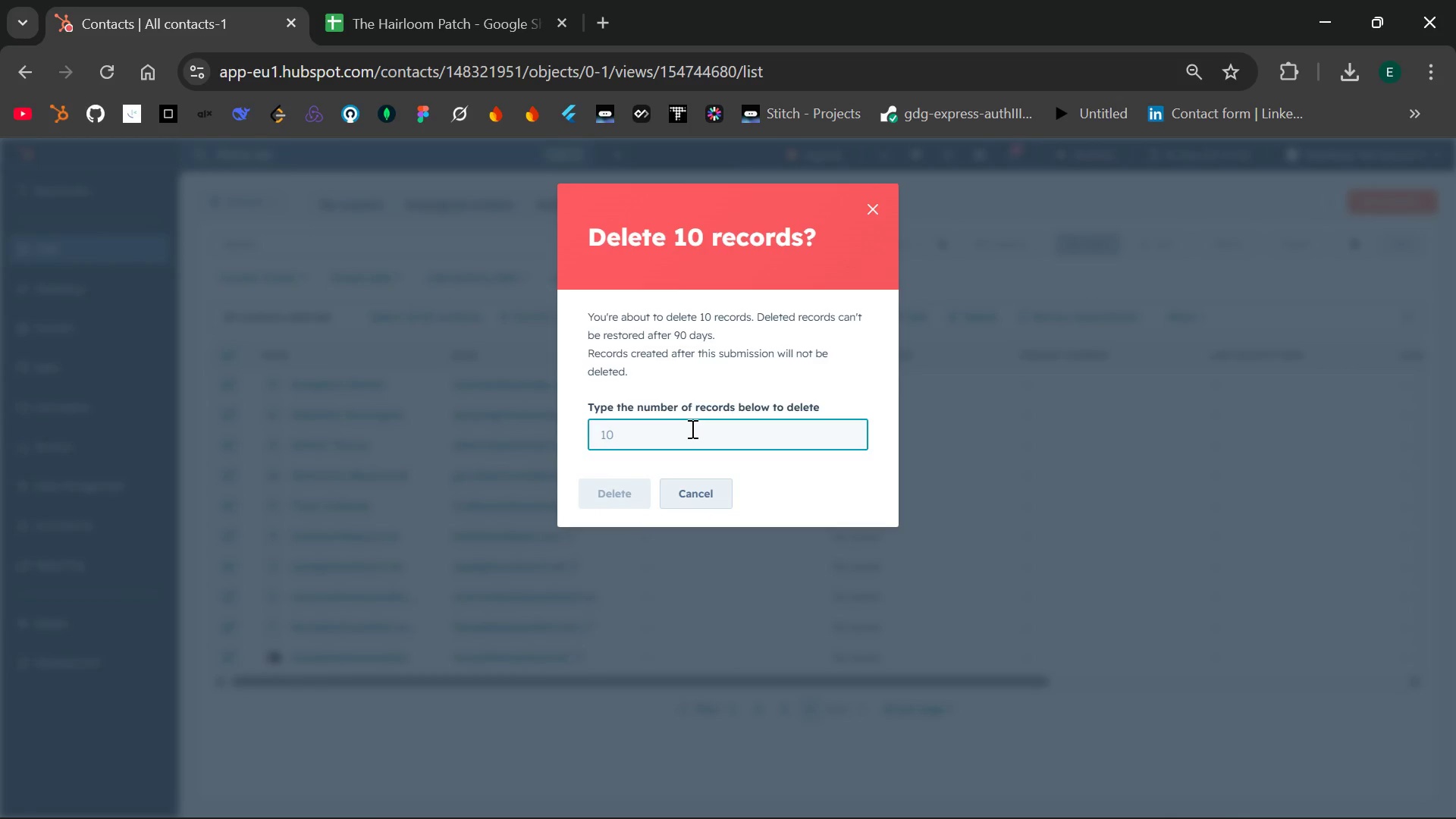 
type(10)
 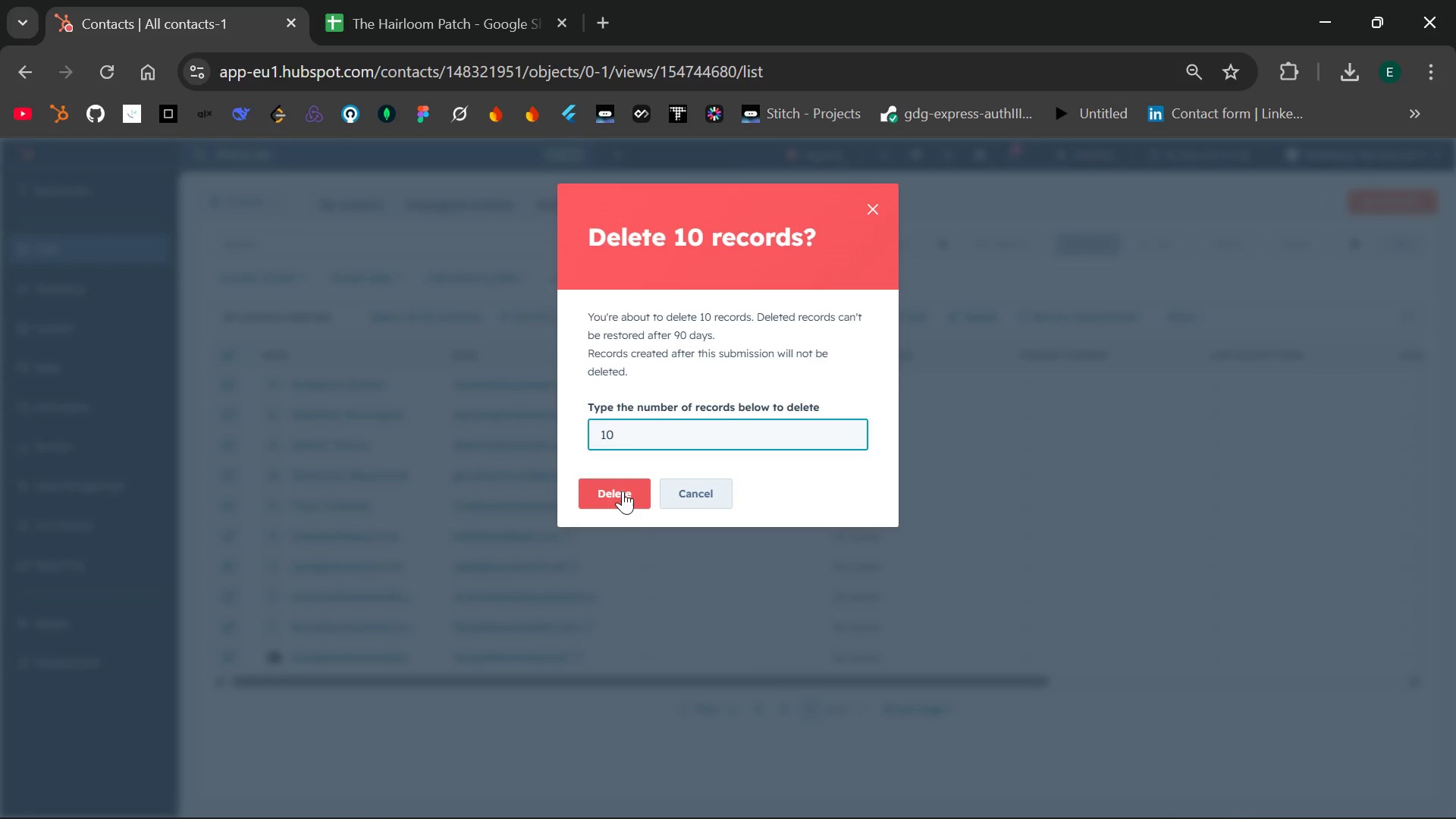 
left_click([622, 492])
 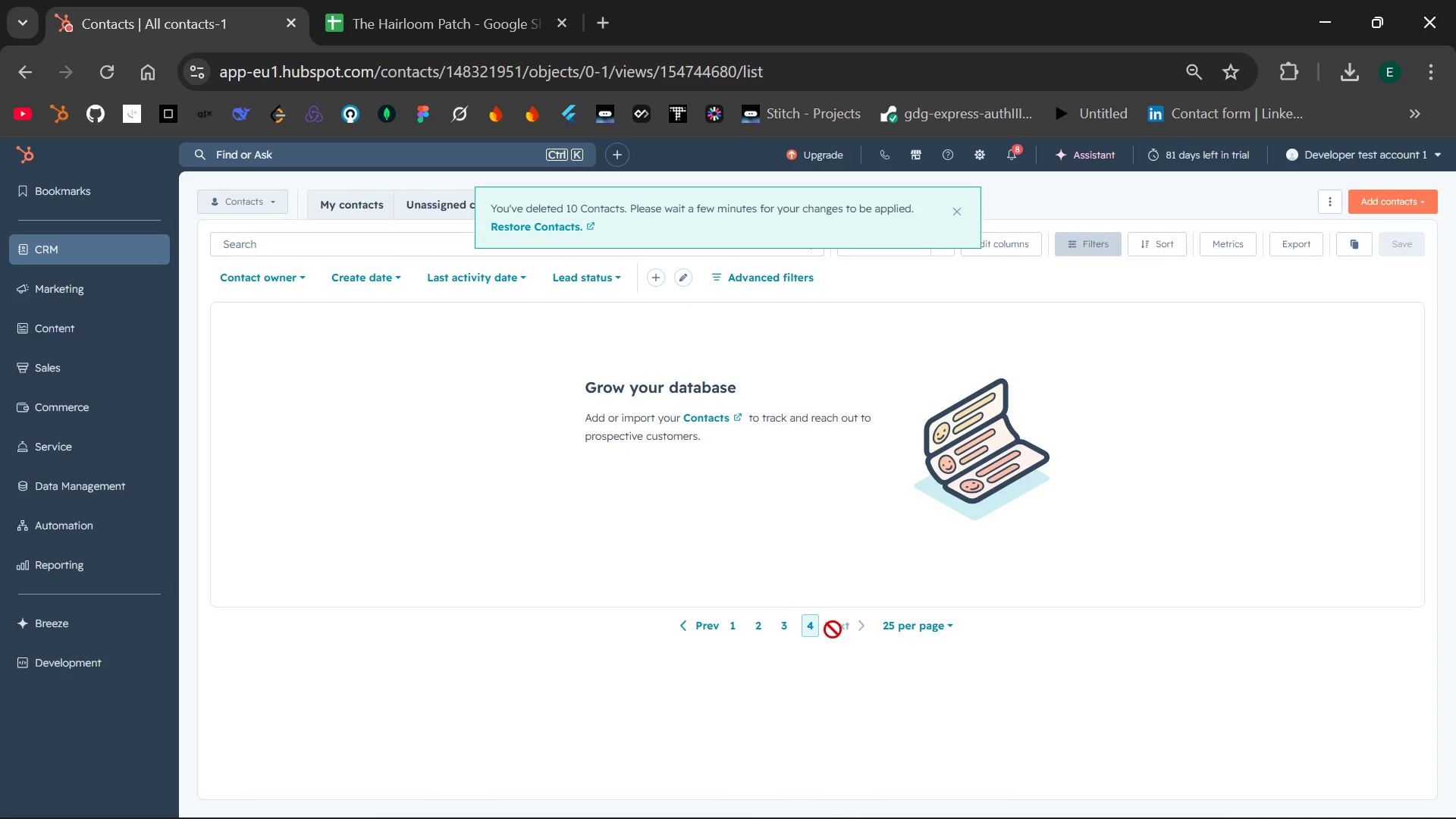 
left_click([792, 626])
 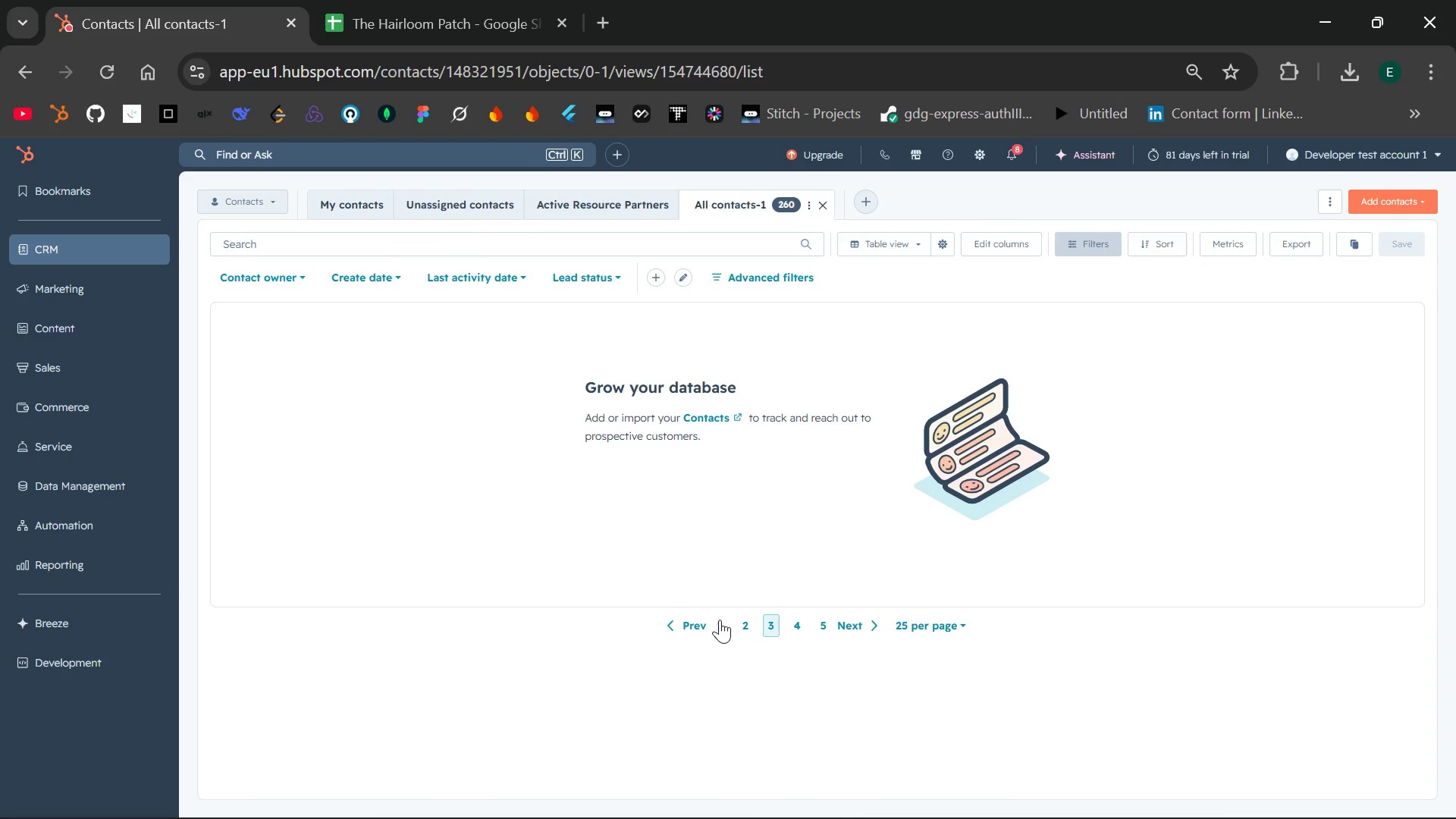 
left_click([719, 620])
 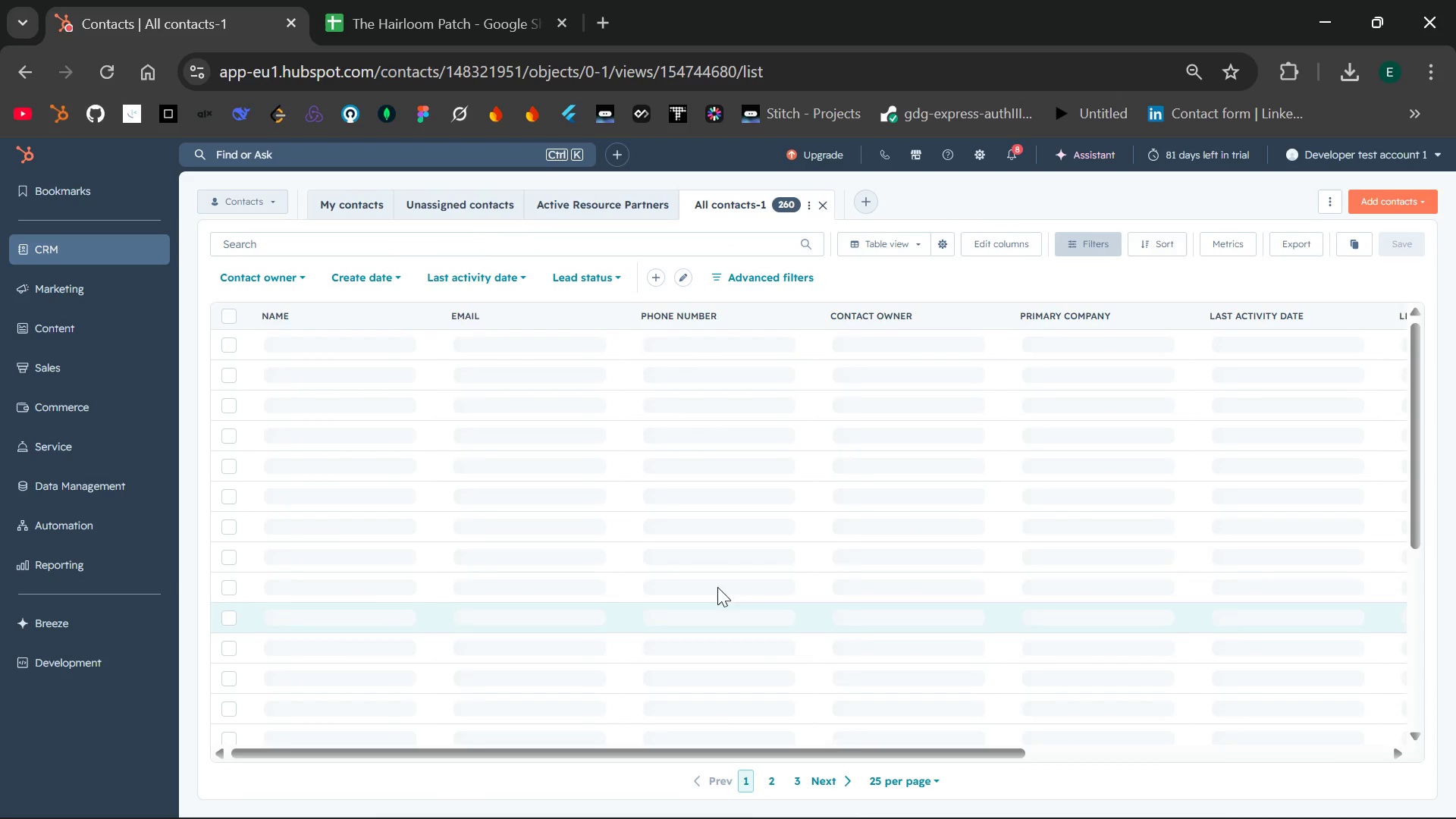 
mouse_move([642, 474])
 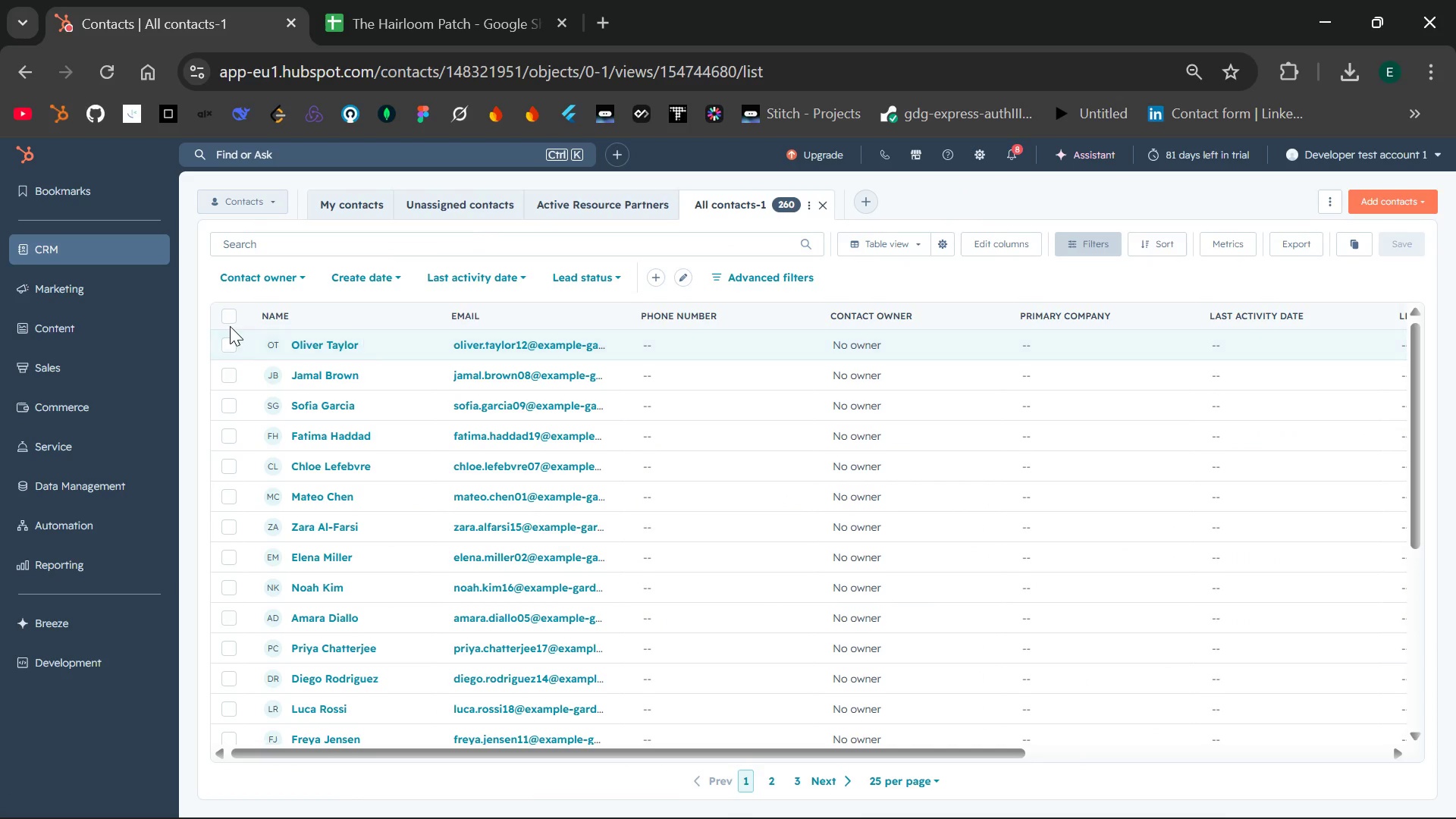 
left_click([229, 321])
 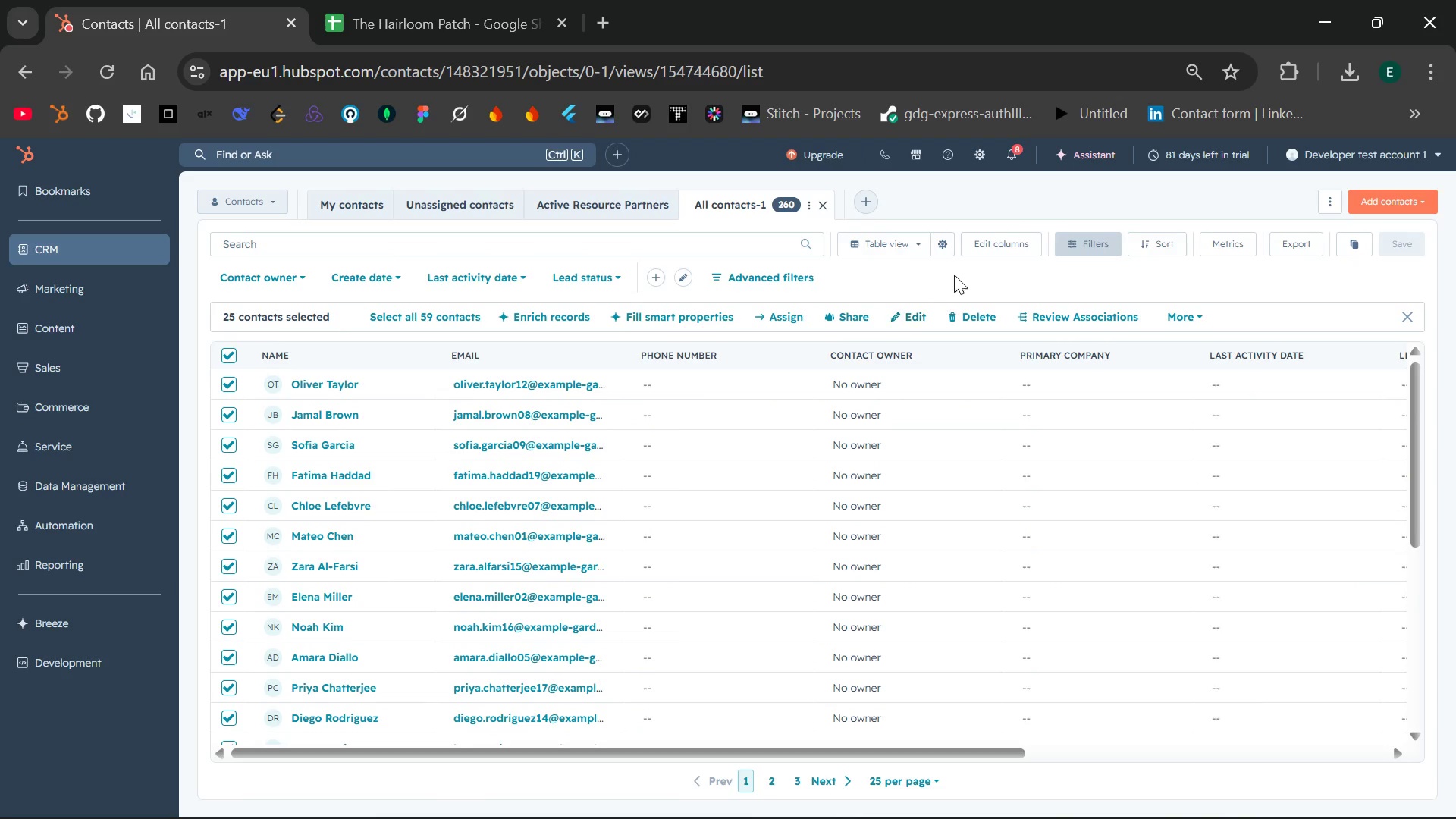 
left_click([961, 305])
 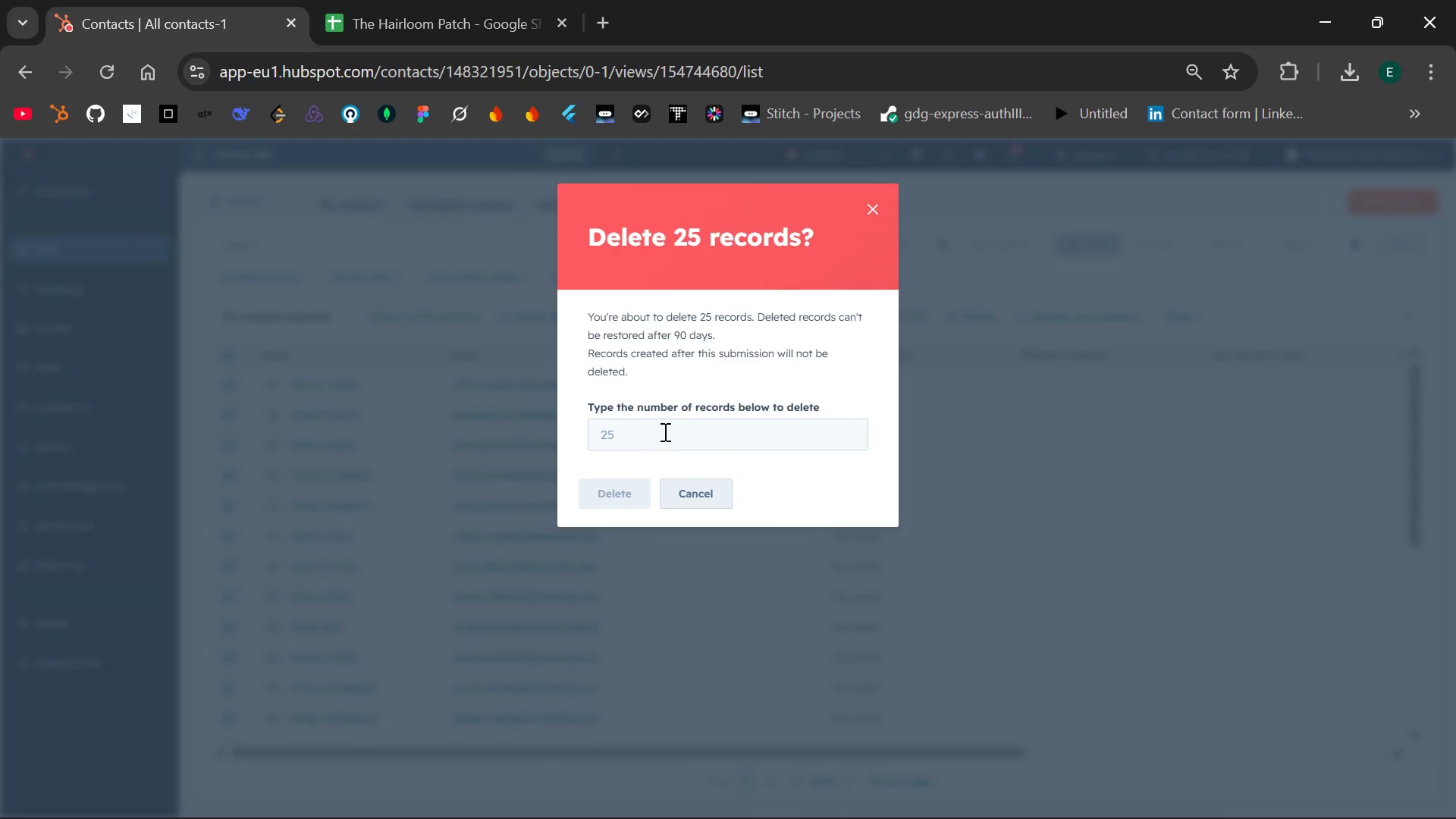 
left_click([648, 442])
 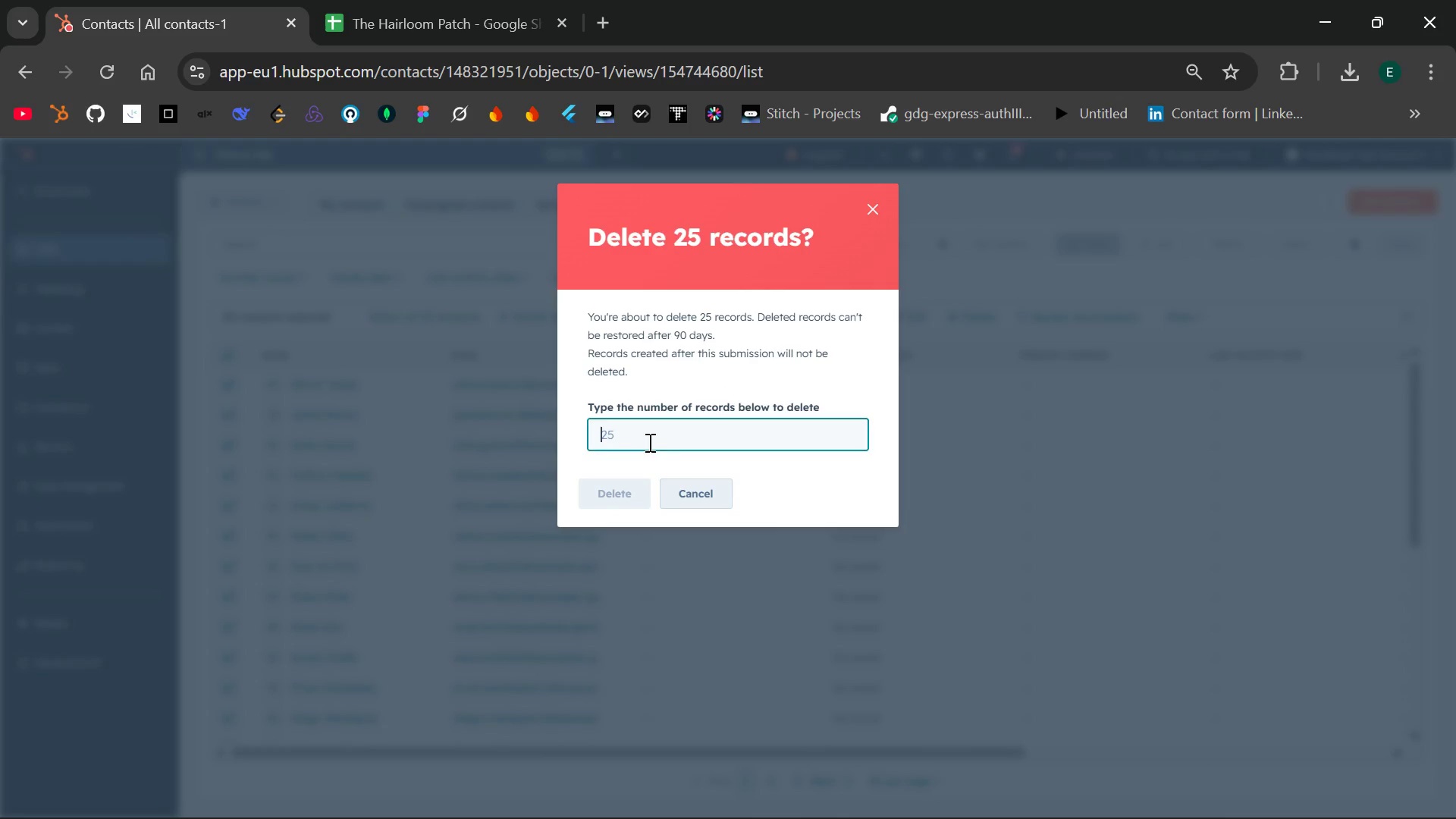 
type(25)
 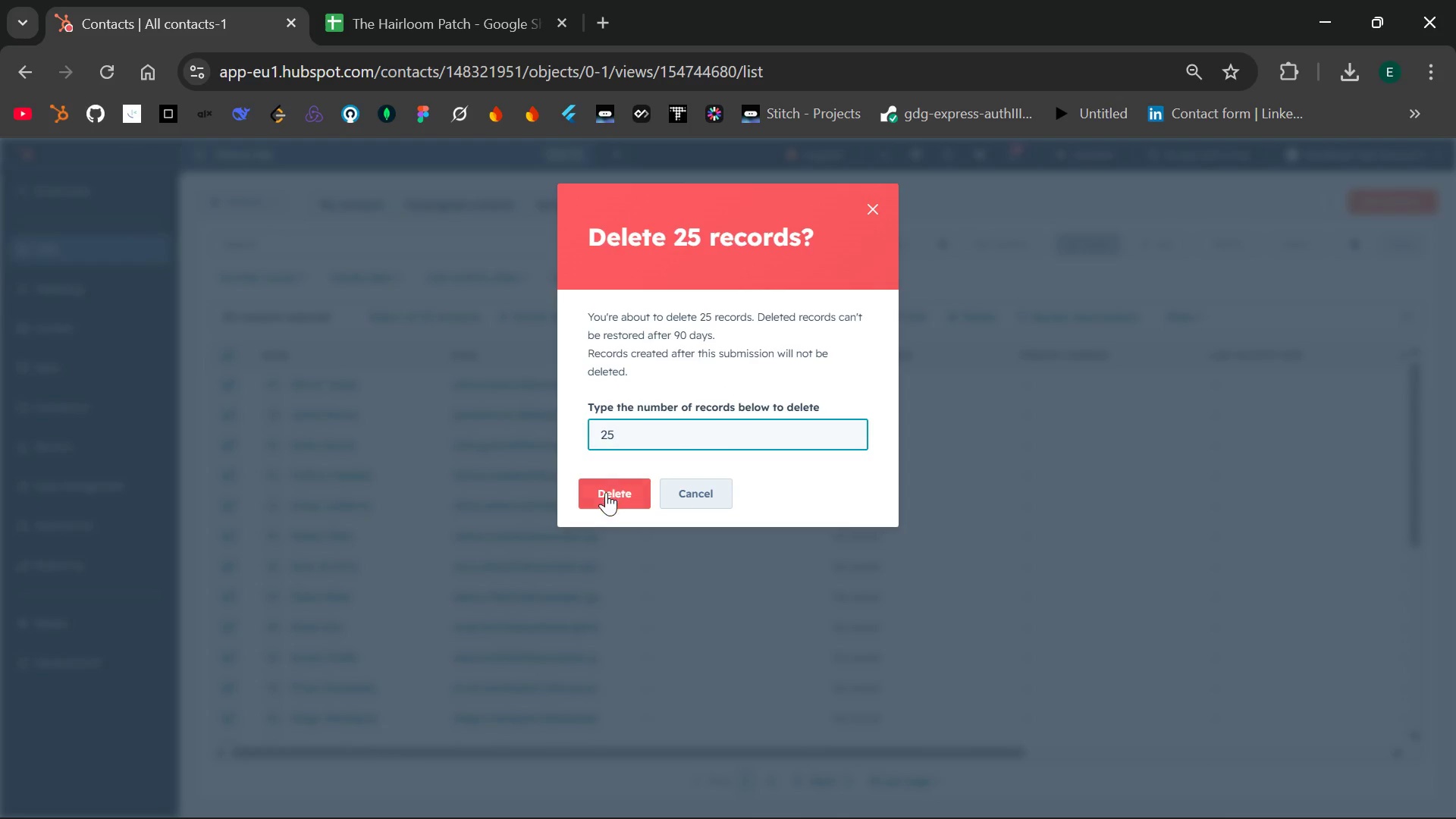 
left_click([606, 492])
 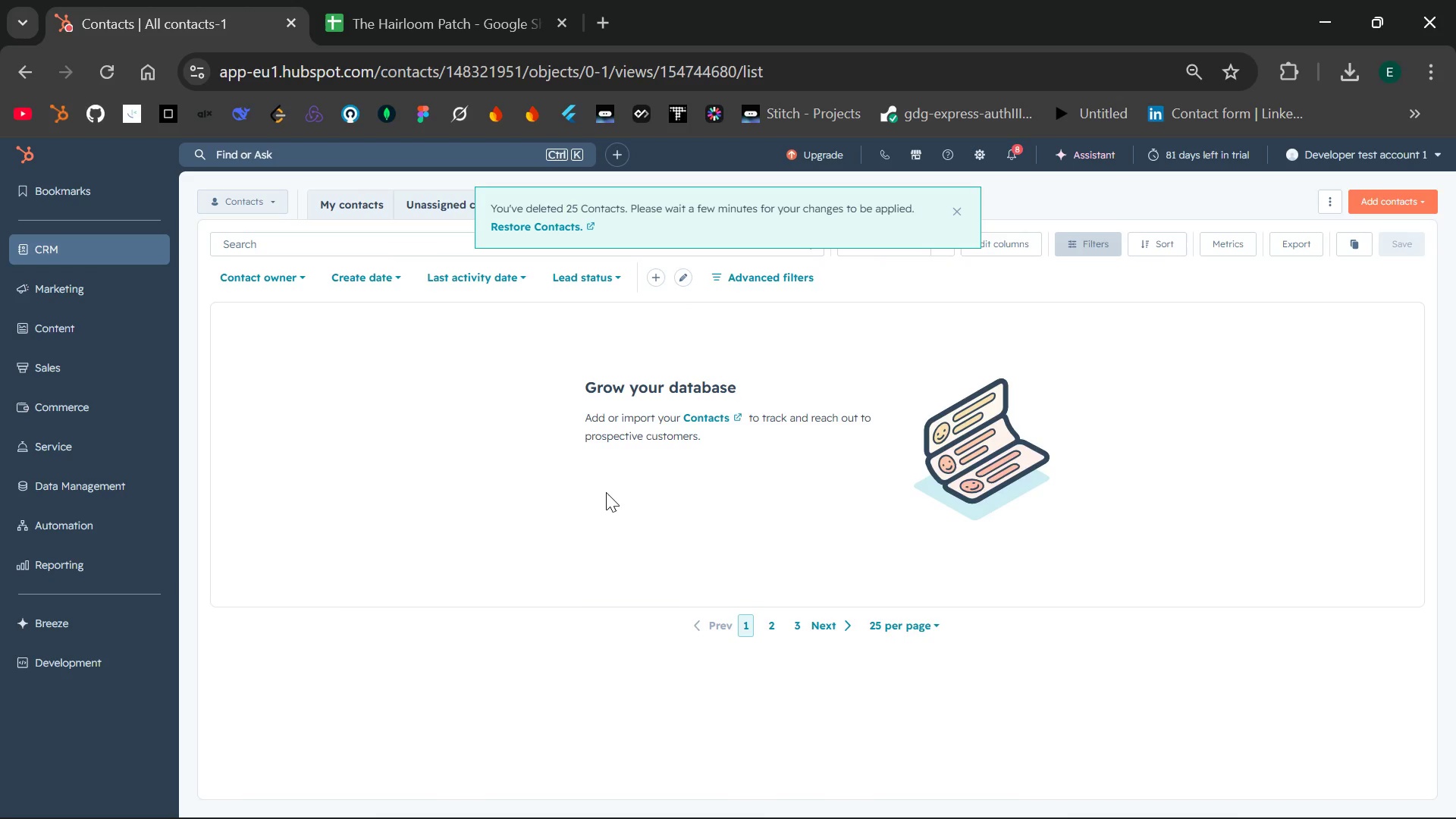 
wait(5.58)
 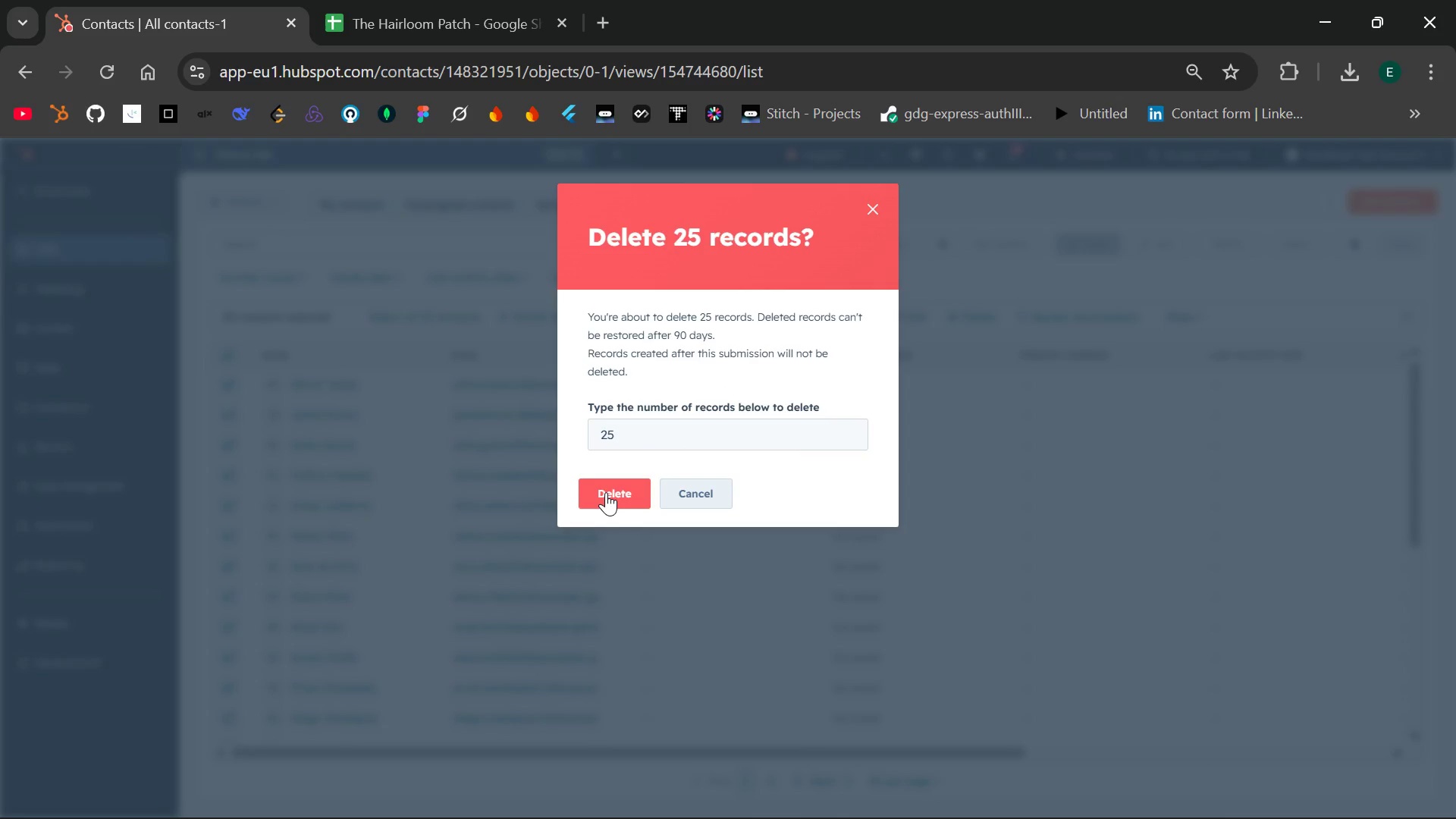 
left_click([774, 632])
 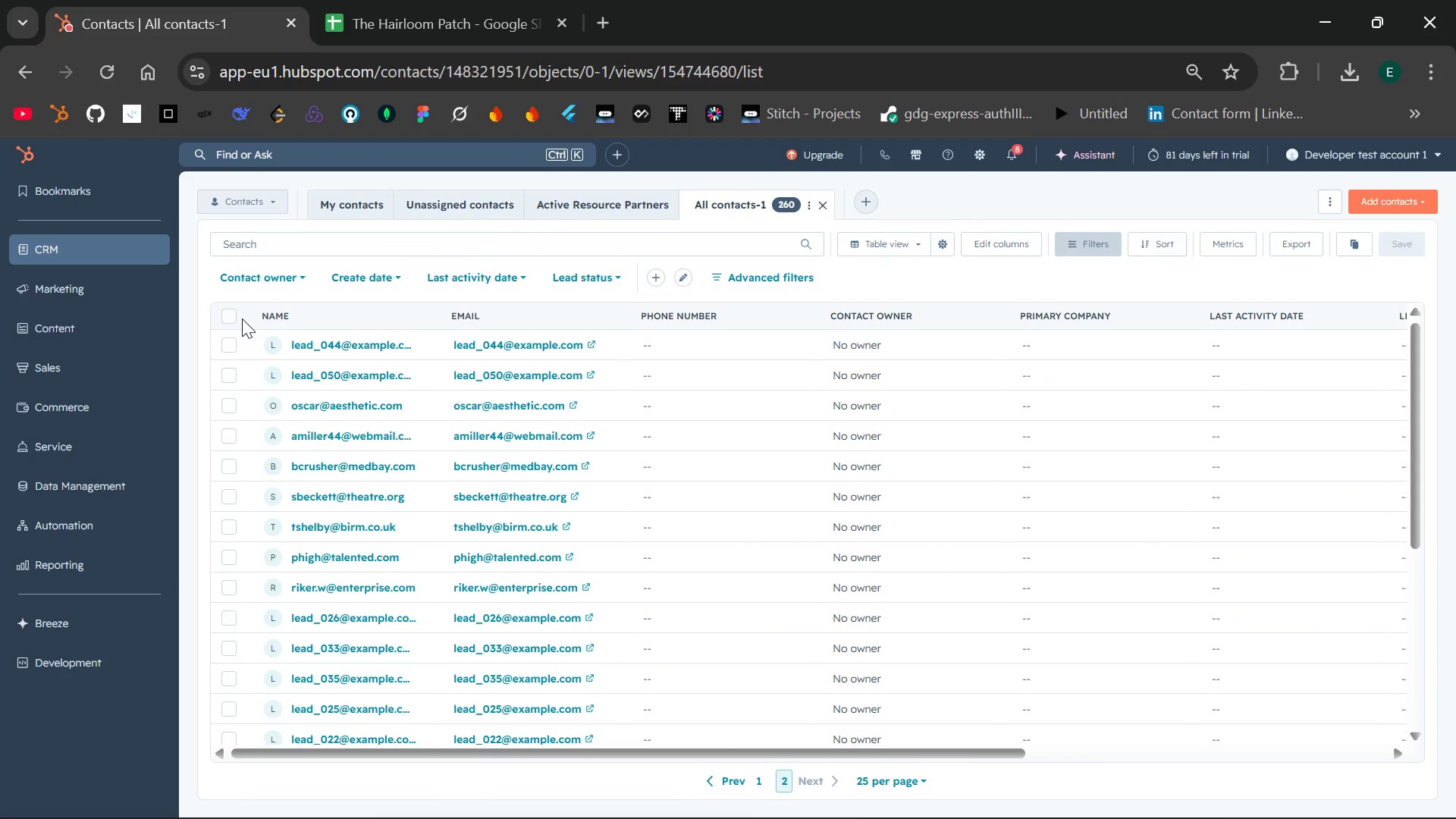 
wait(6.42)
 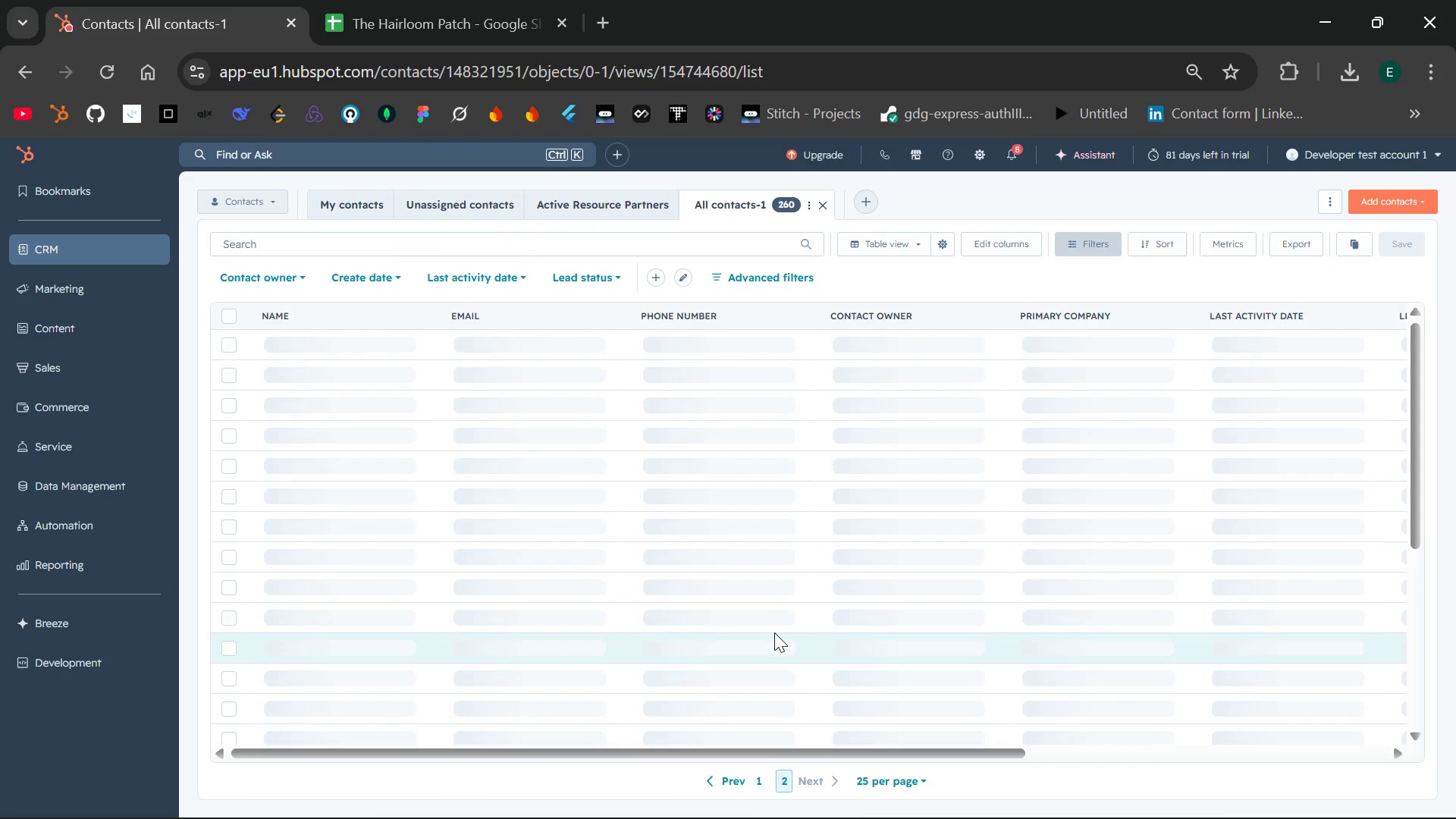 
left_click([232, 314])
 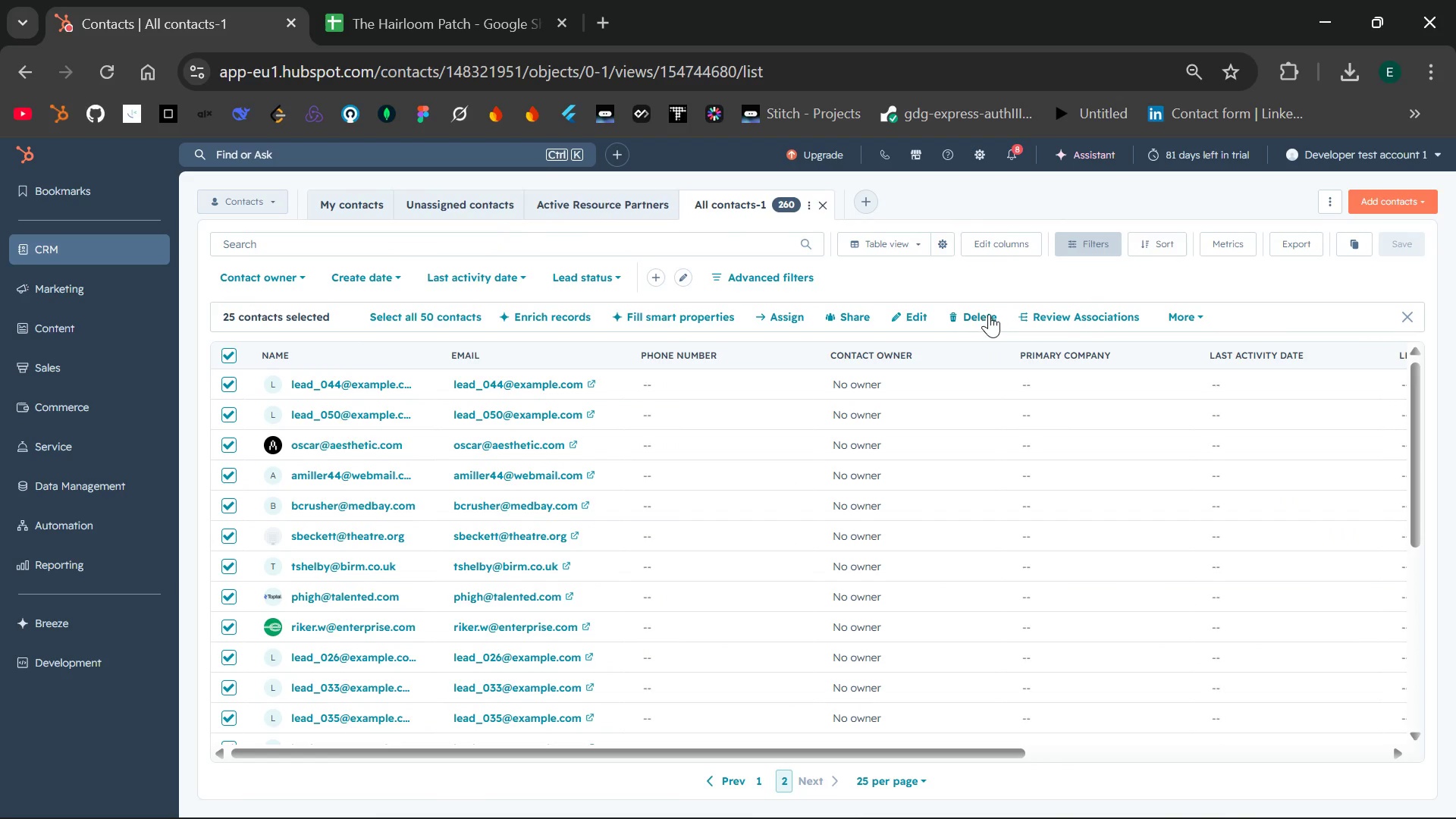 
left_click([988, 312])
 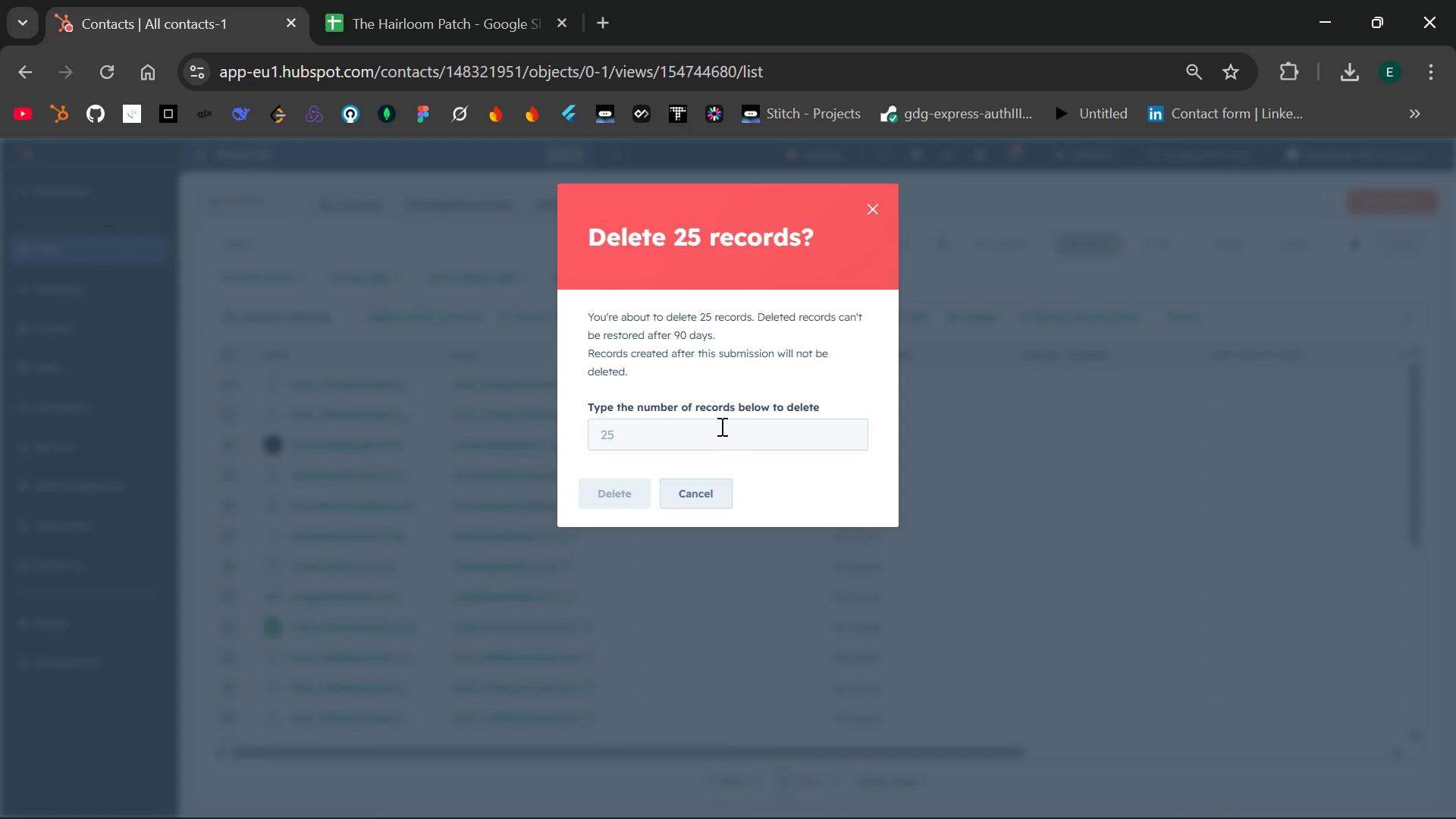 
left_click([717, 428])
 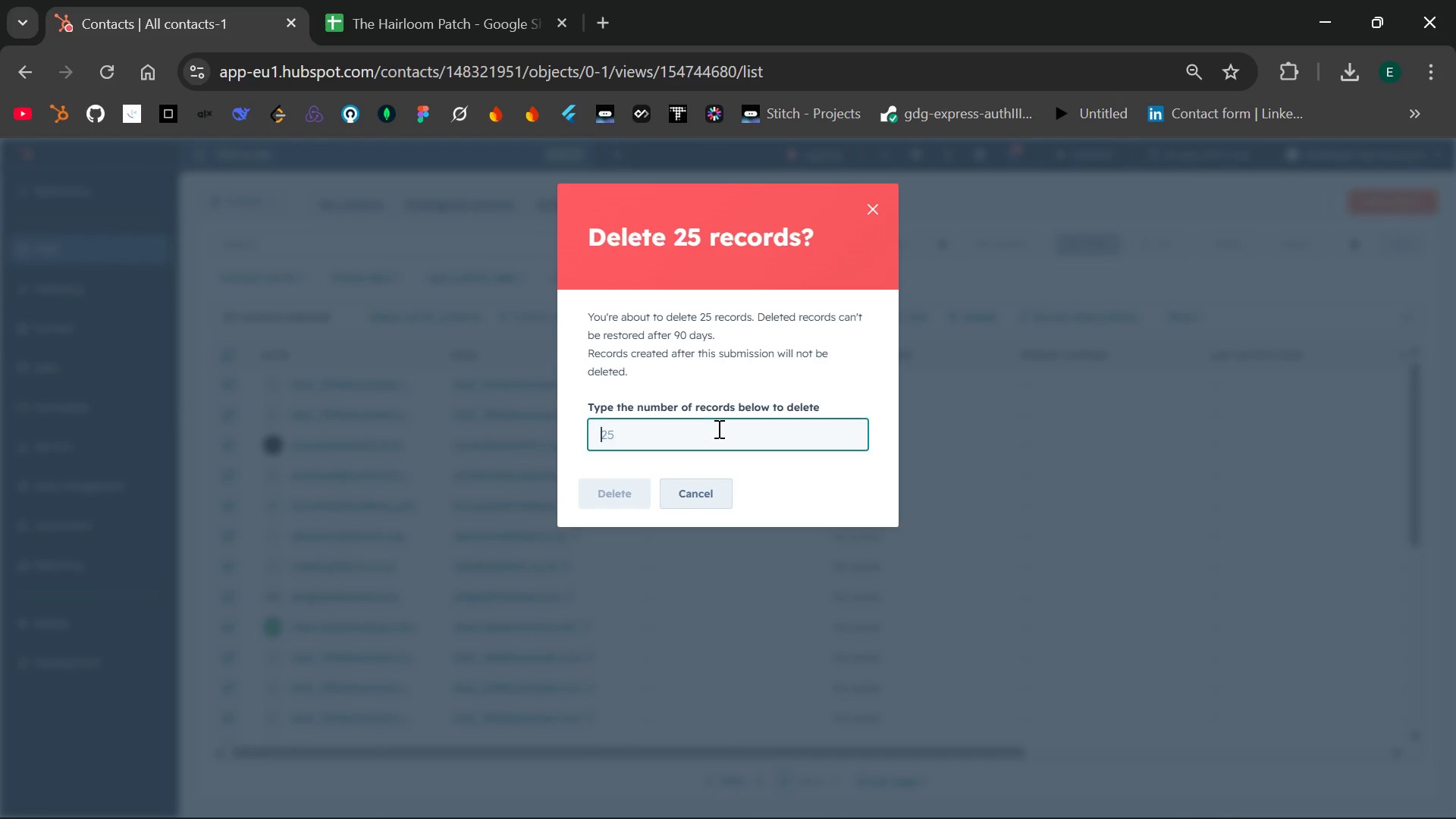 
type(25)
 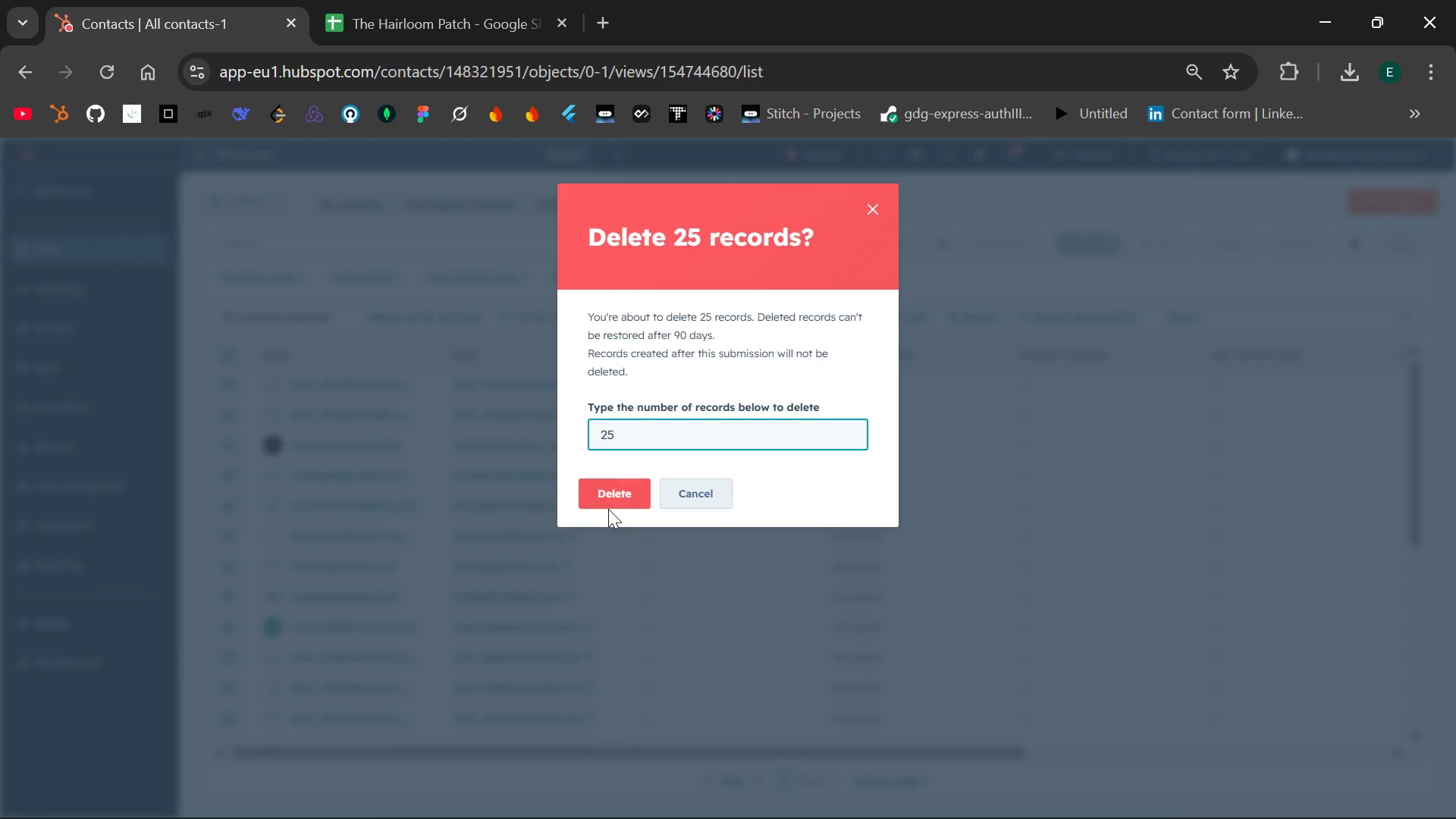 
left_click([615, 498])
 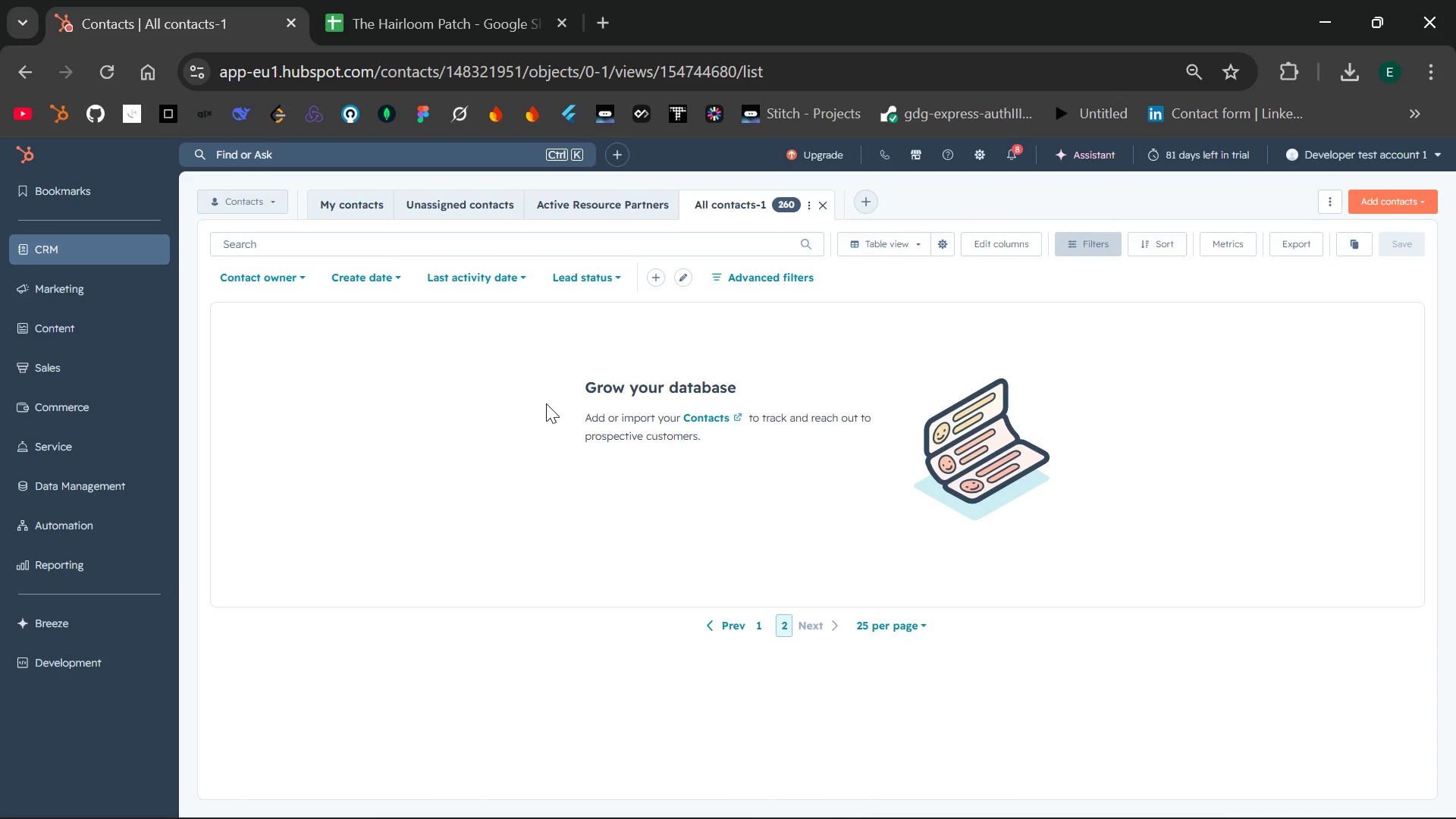 
wait(15.59)
 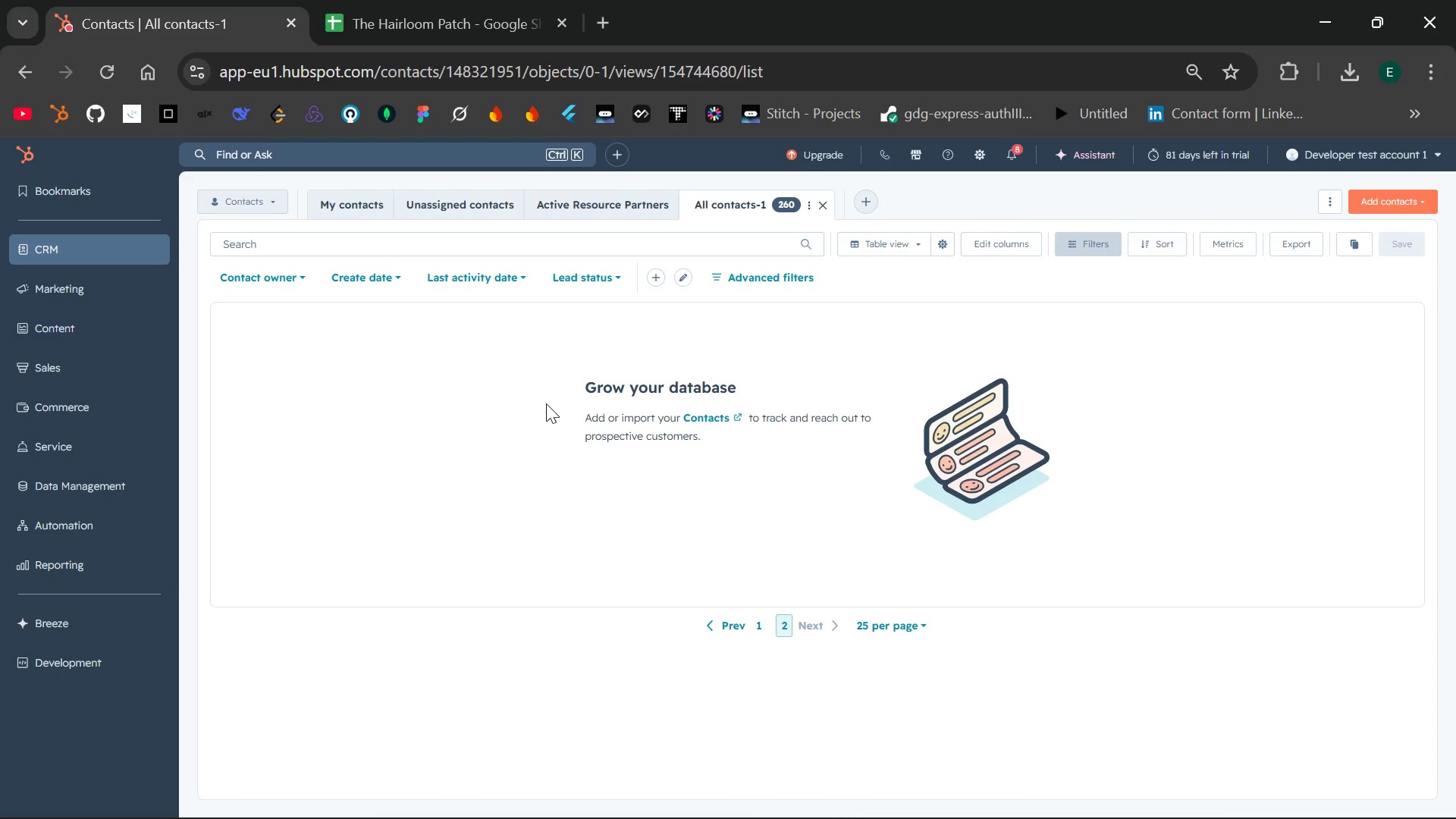 
left_click([755, 621])
 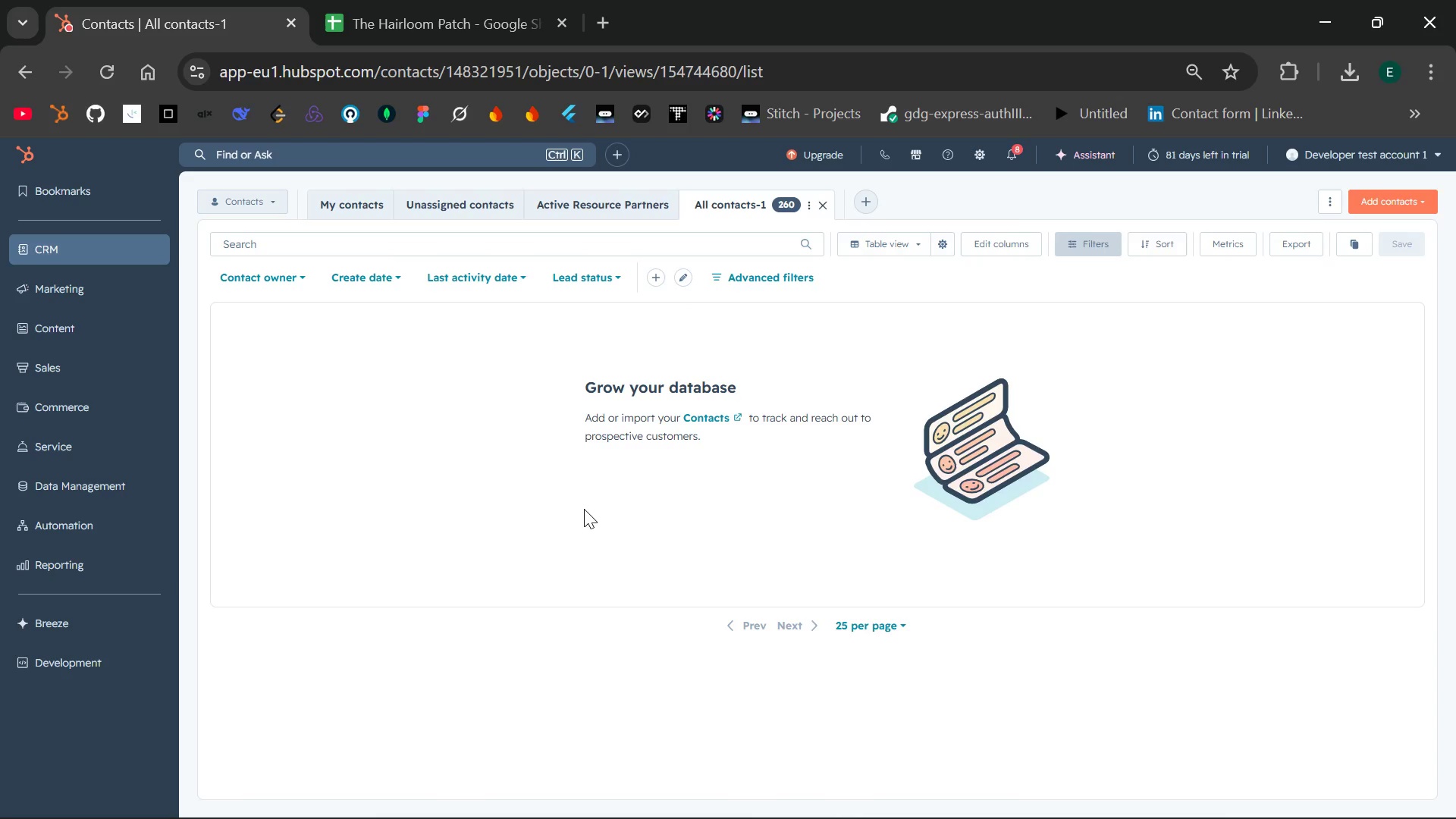 
wait(19.81)
 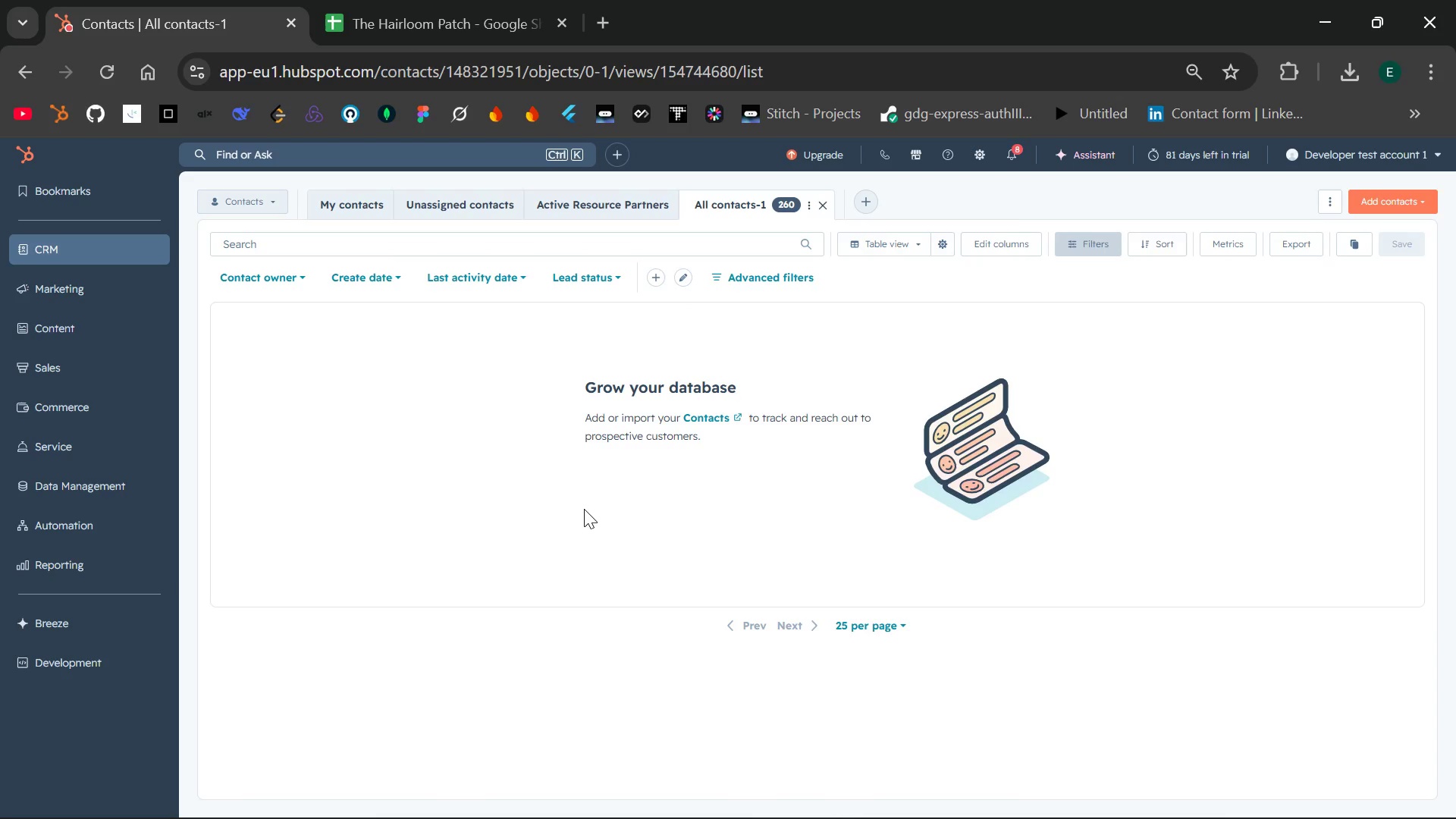 
left_click([1378, 202])
 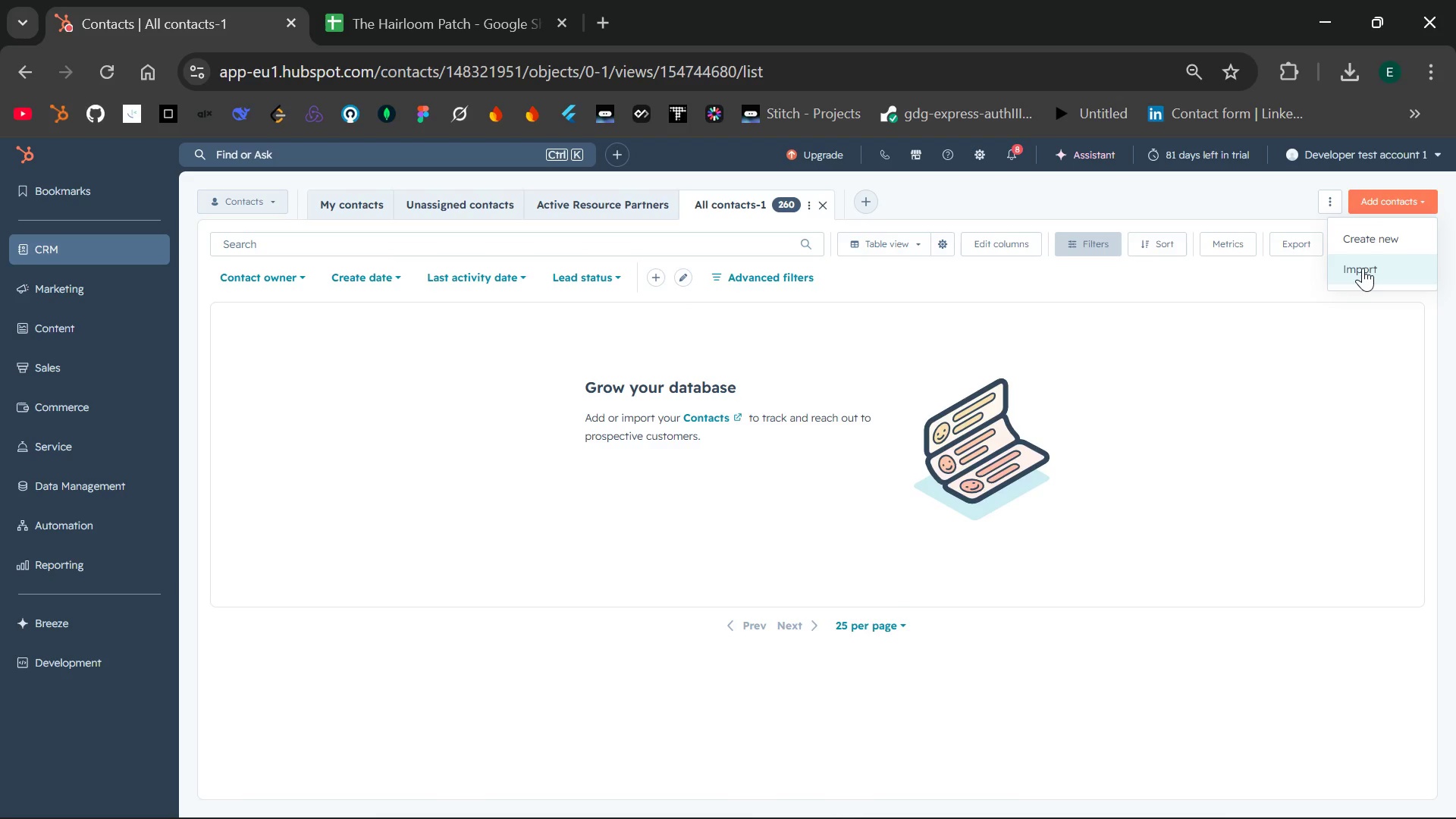 
left_click([1363, 268])
 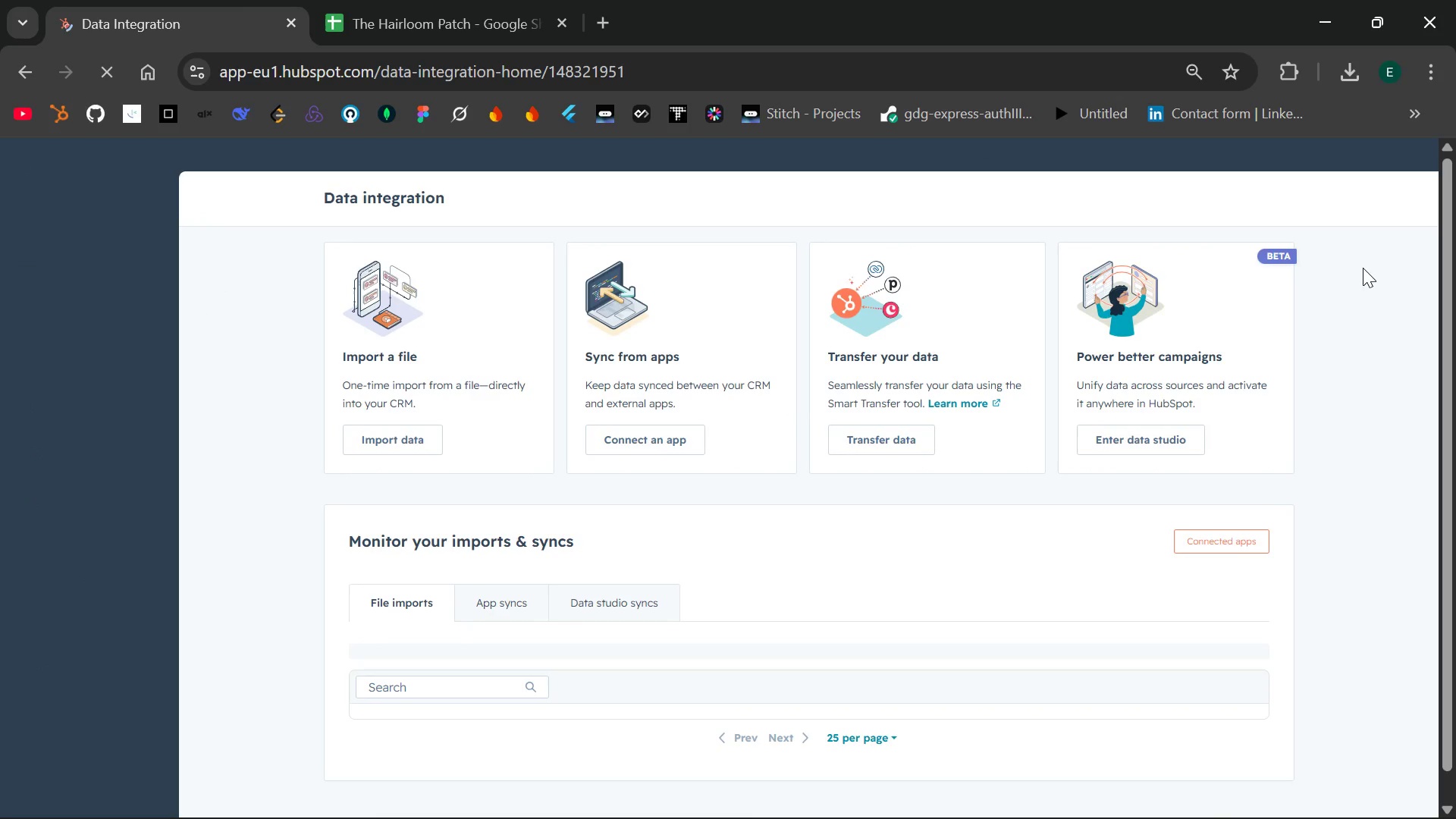 
wait(8.12)
 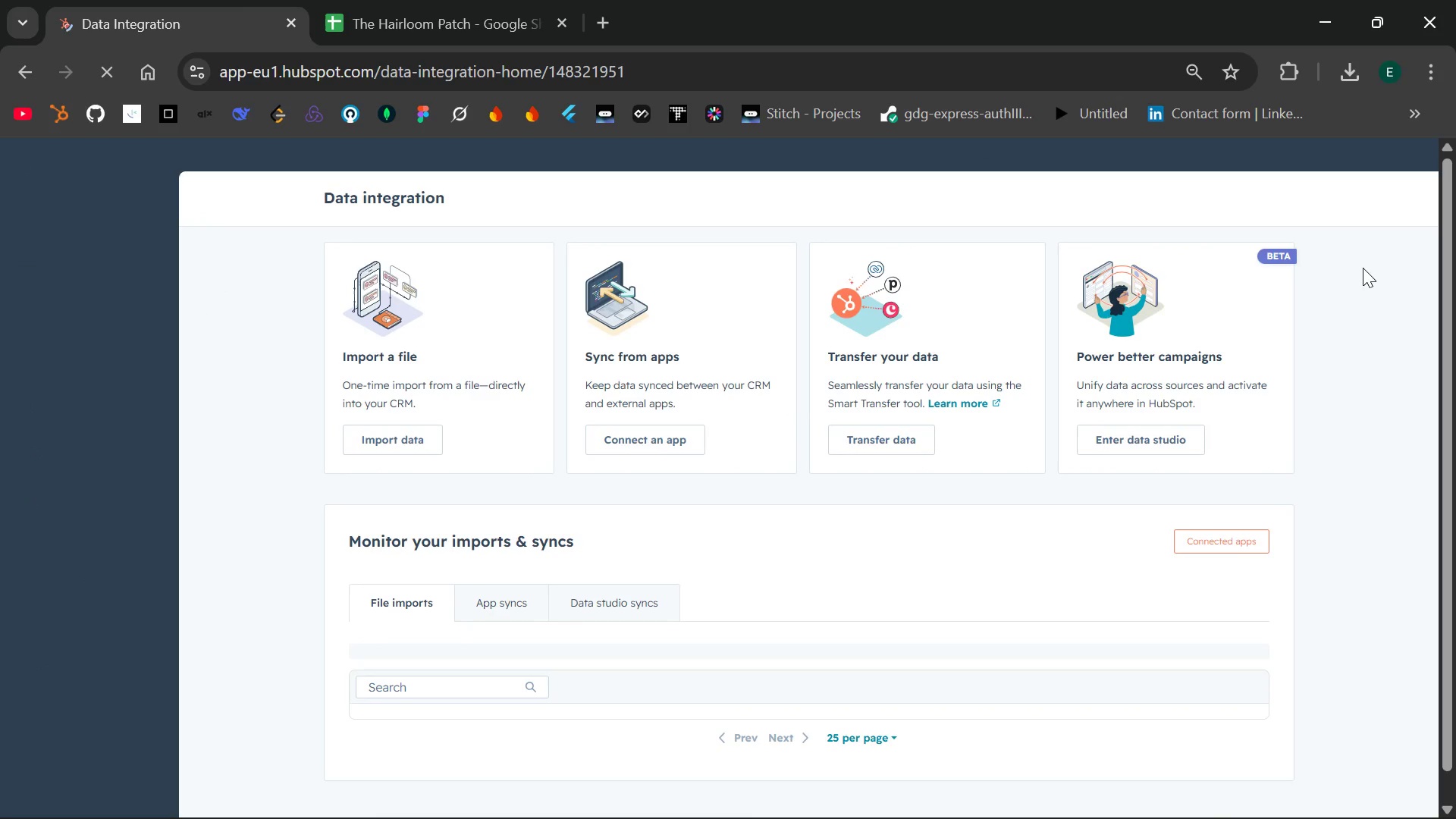 
left_click([398, 438])
 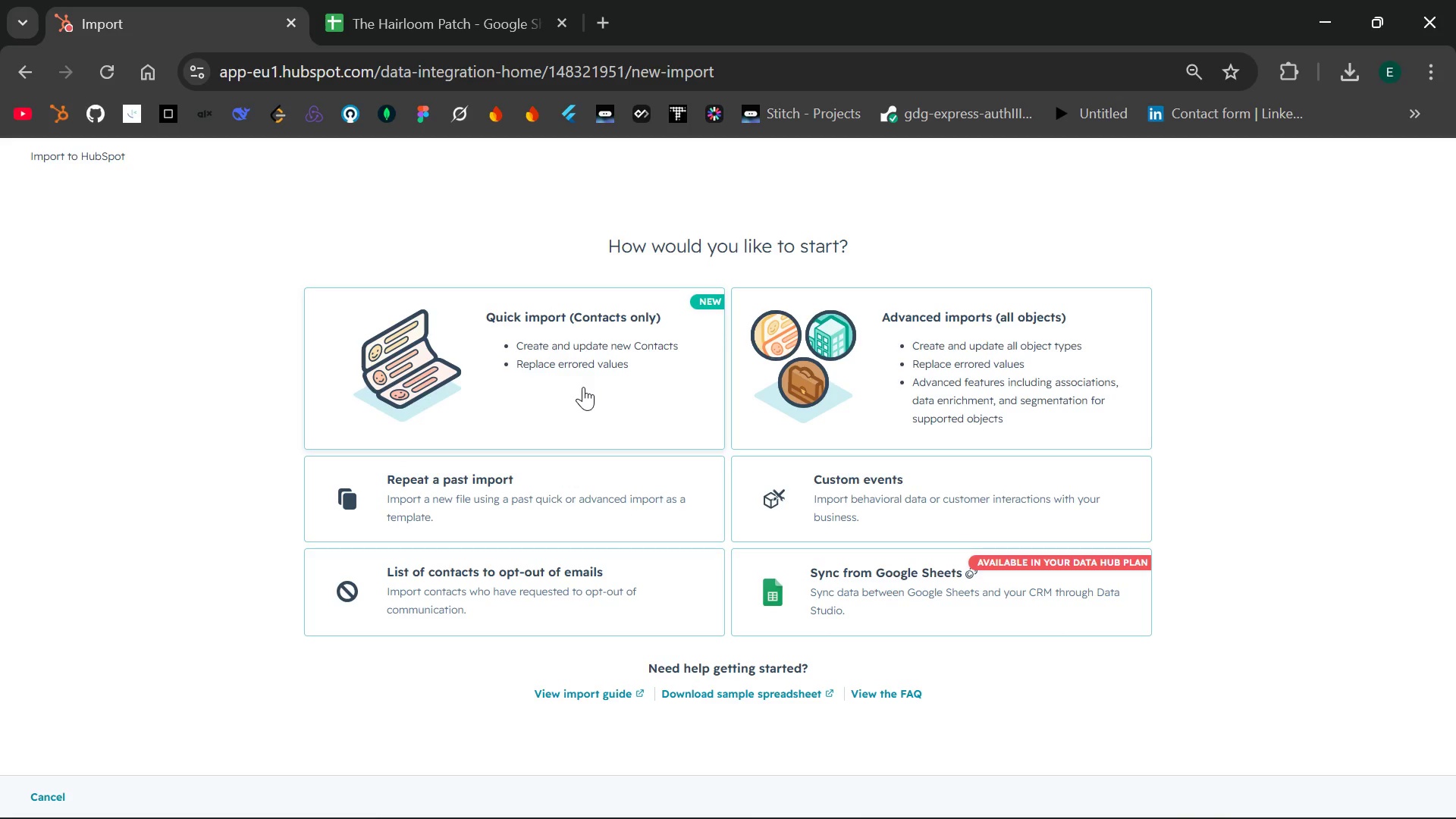 
wait(6.28)
 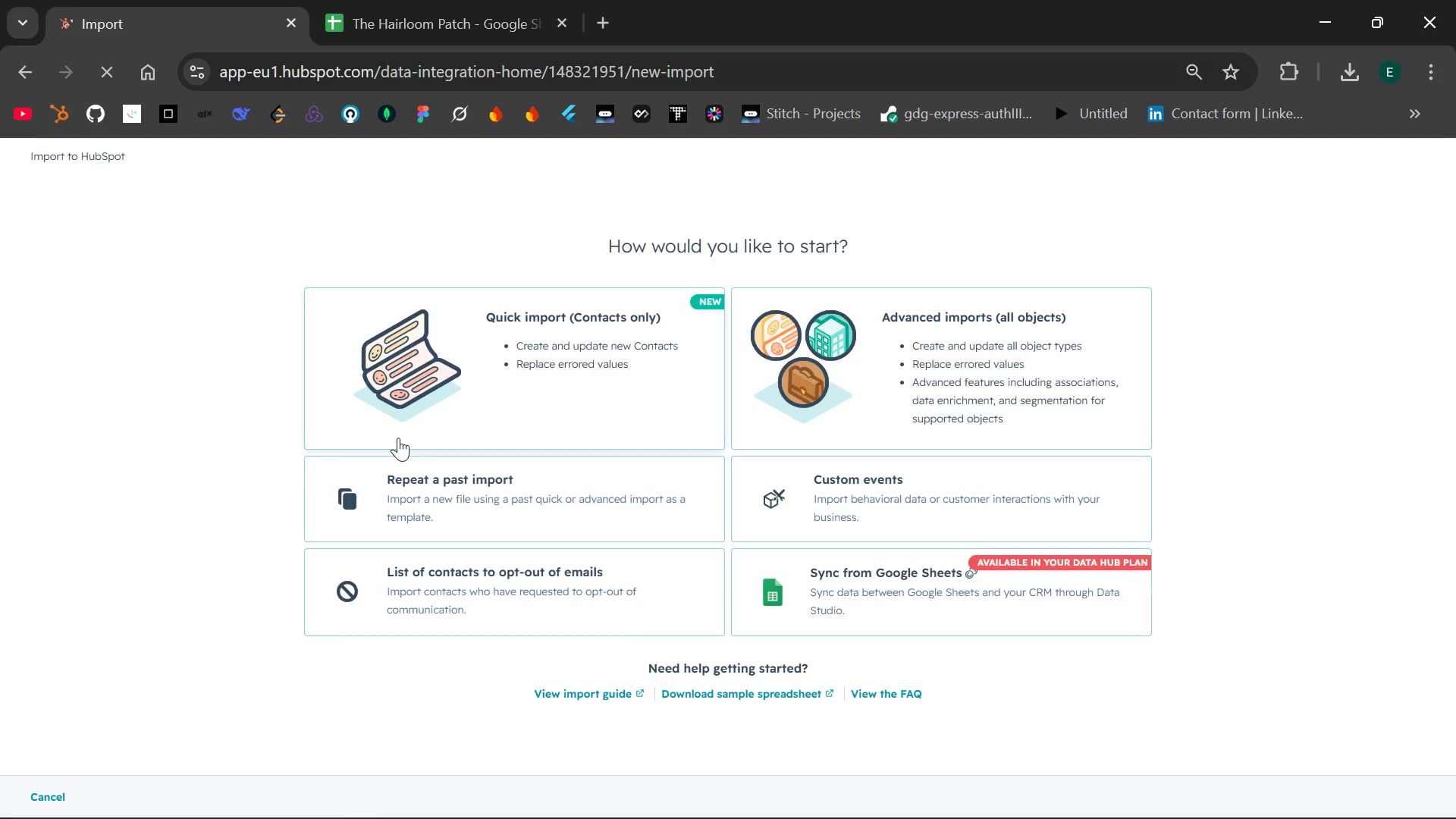 
left_click([583, 387])
 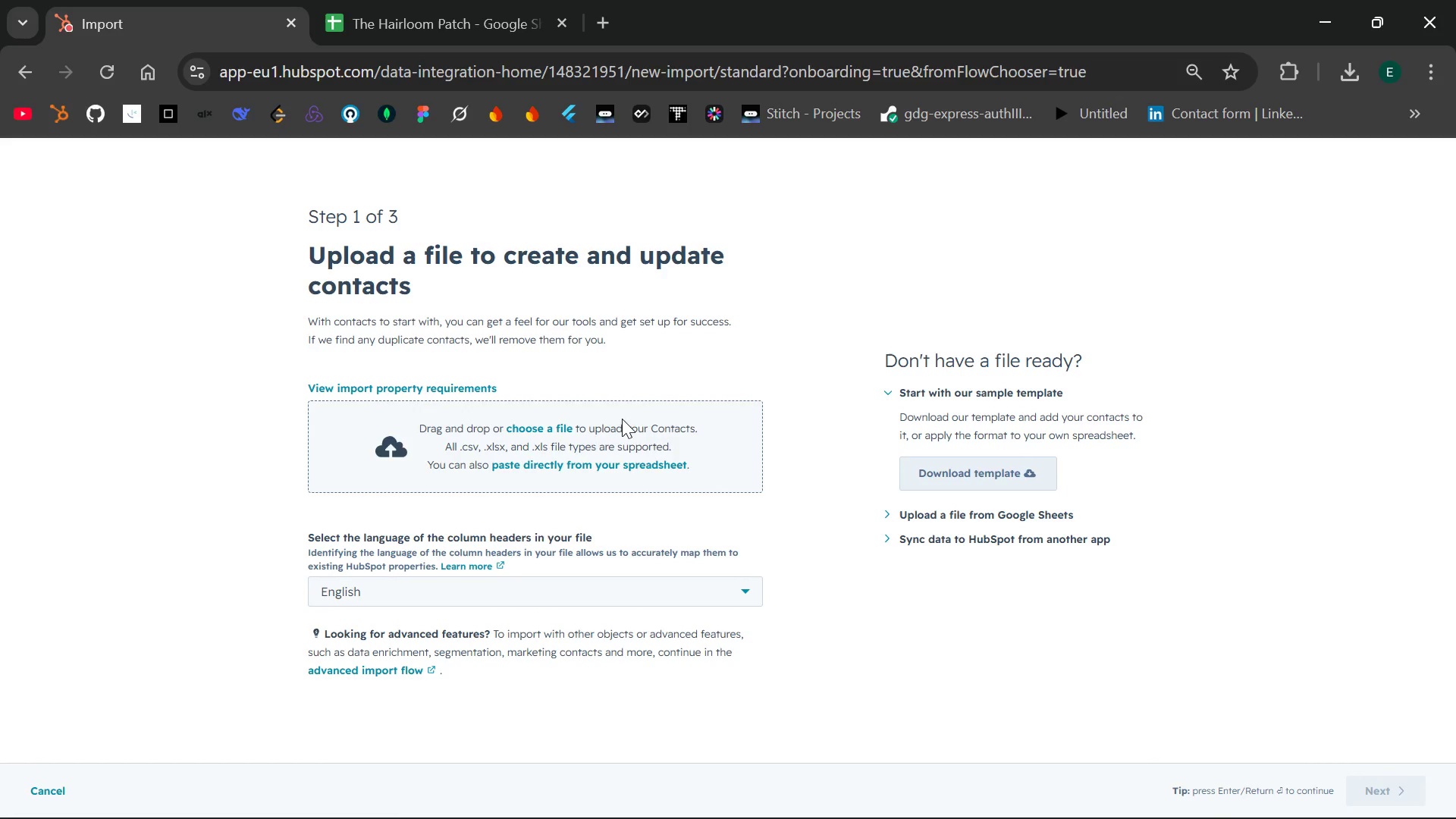 
wait(5.47)
 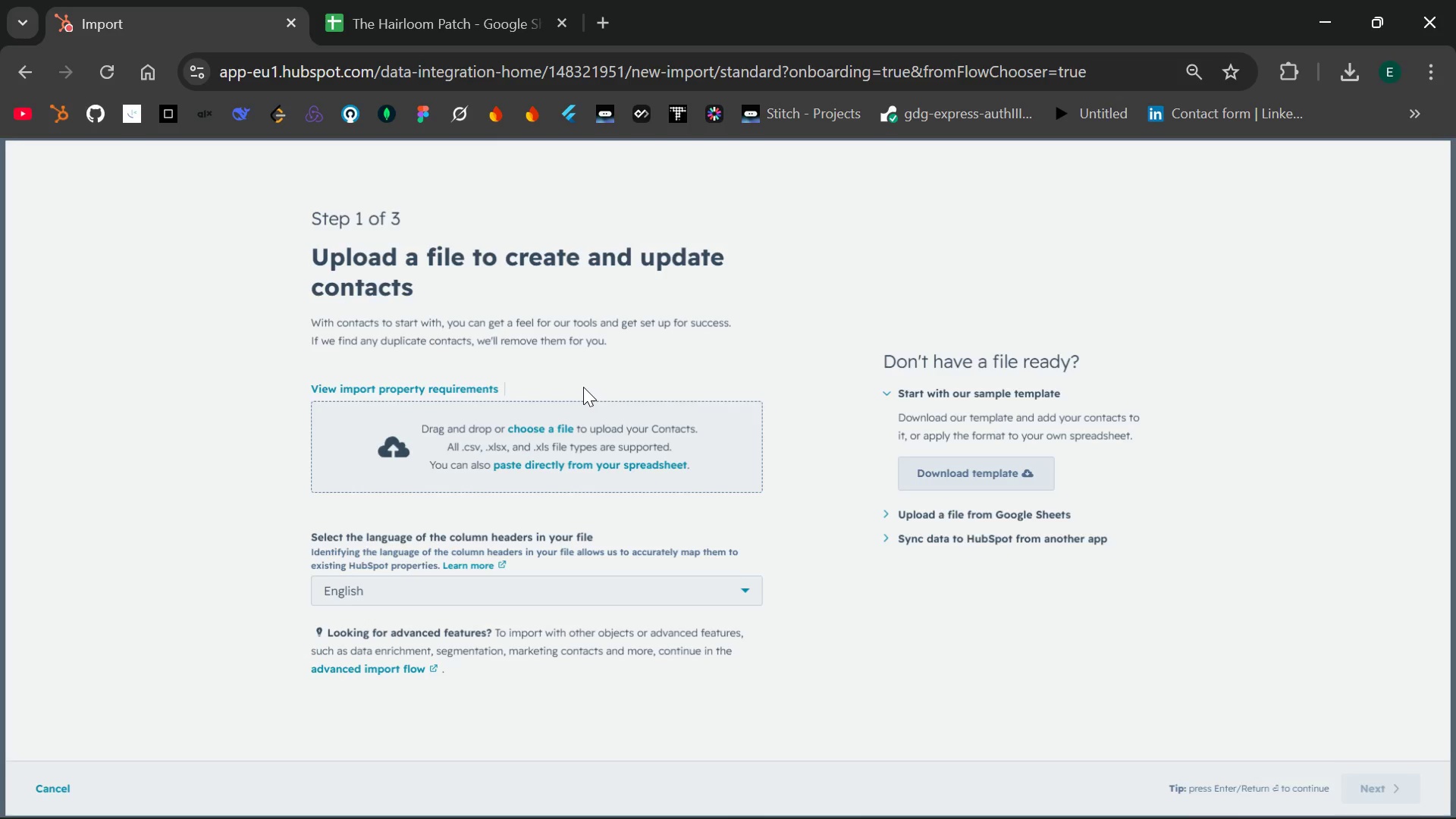 
left_click([523, 425])
 